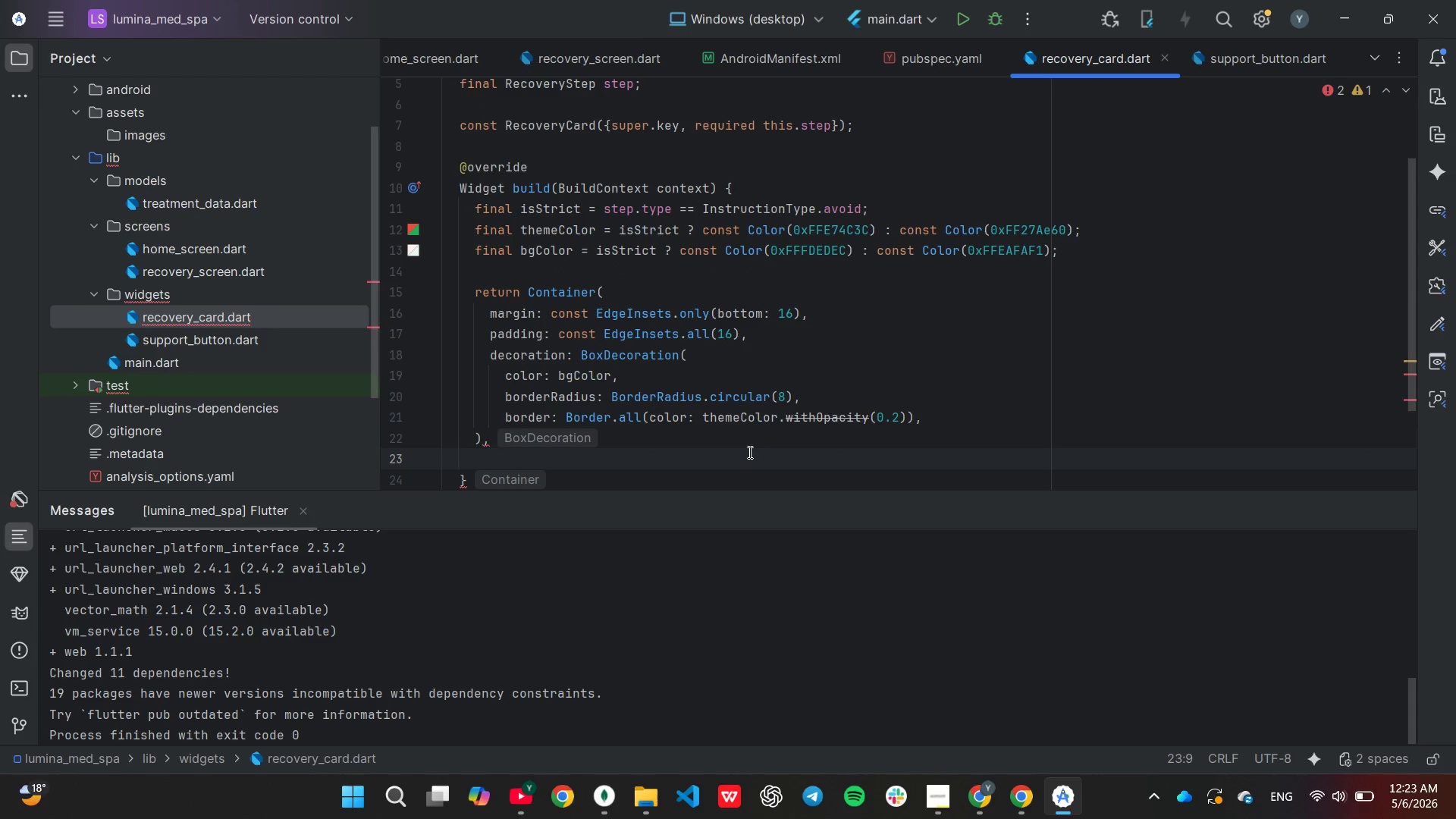 
key(Backspace)
 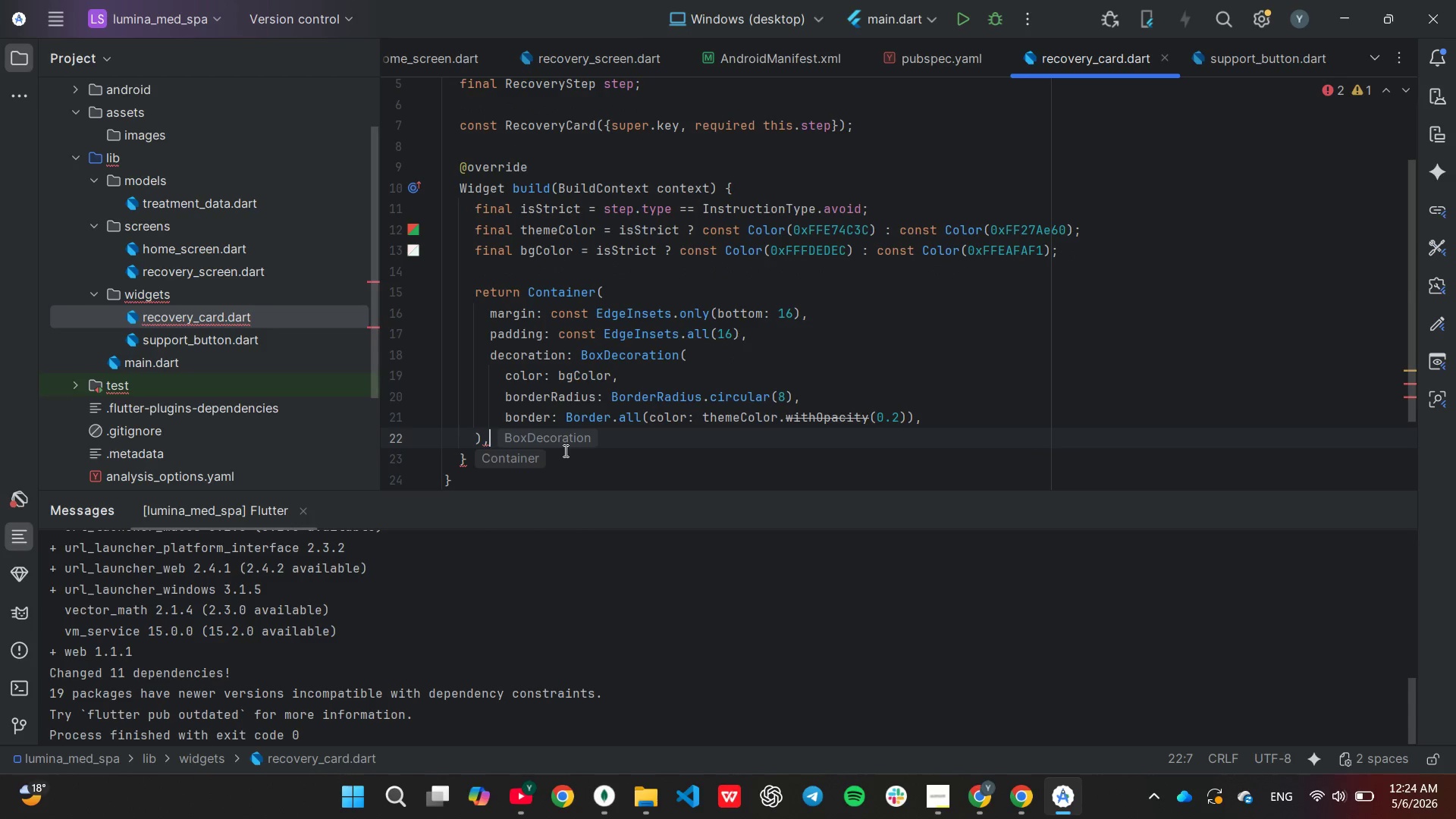 
key(ArrowLeft)
 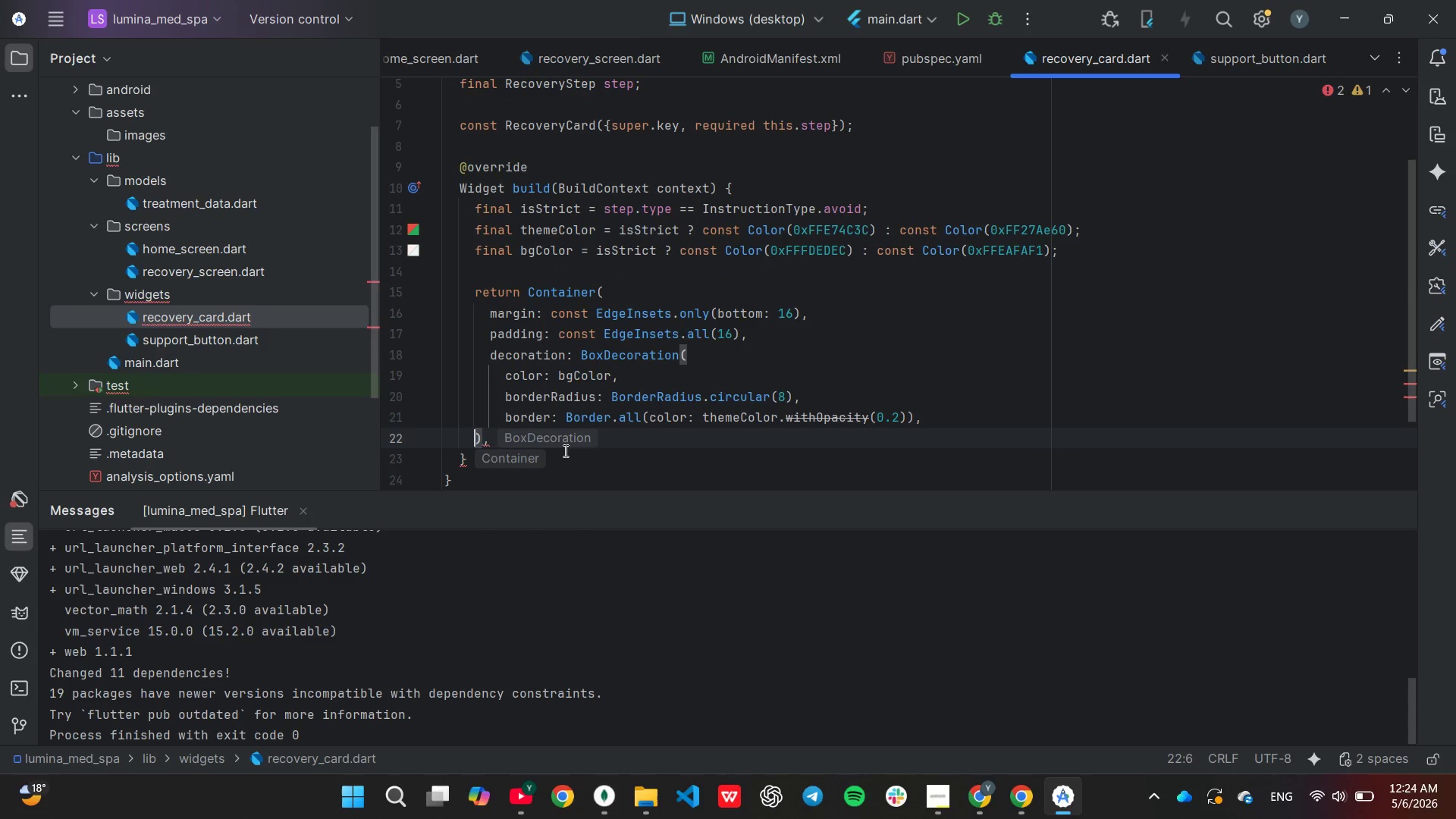 
key(ArrowLeft)
 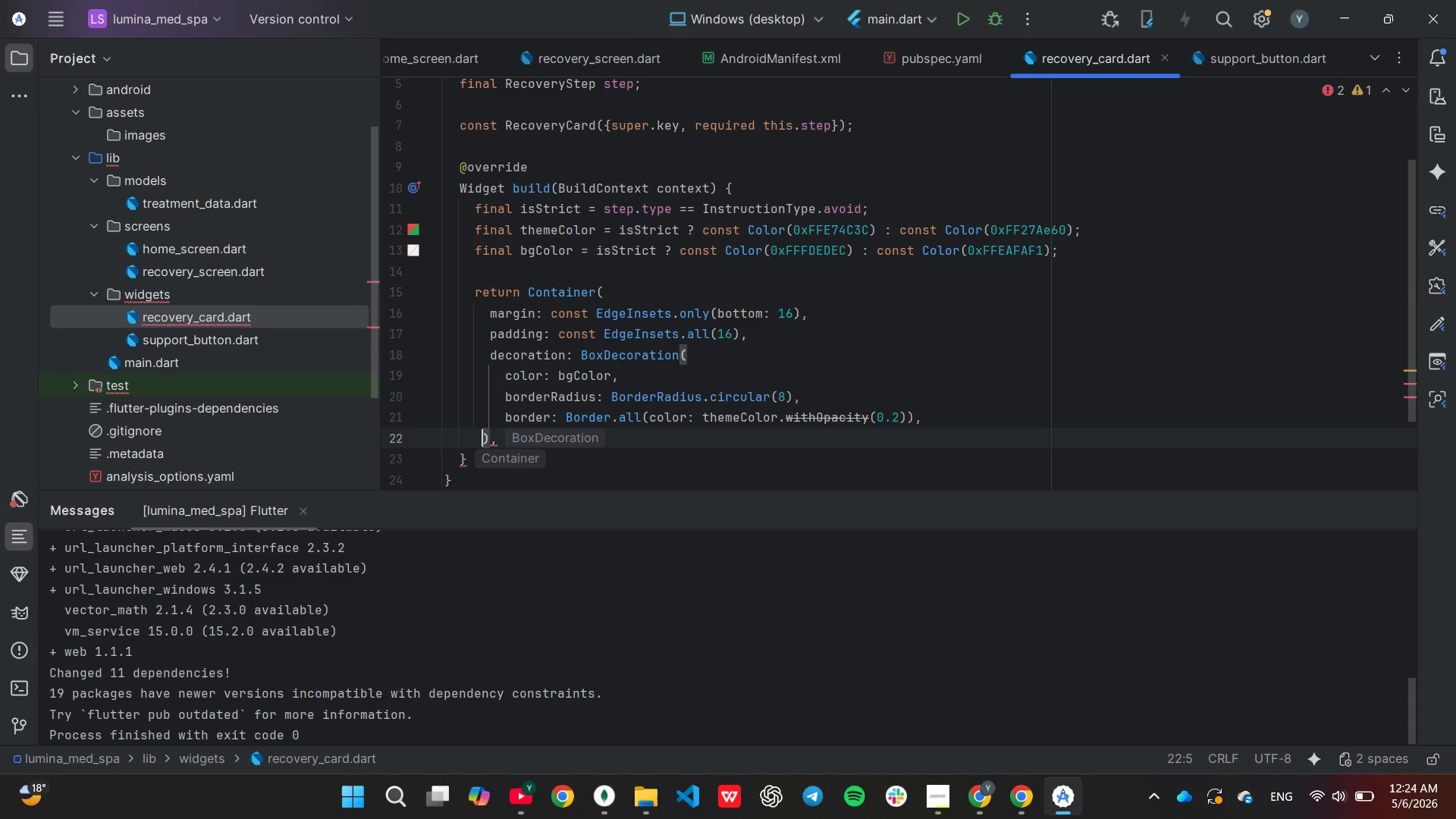 
key(Space)
 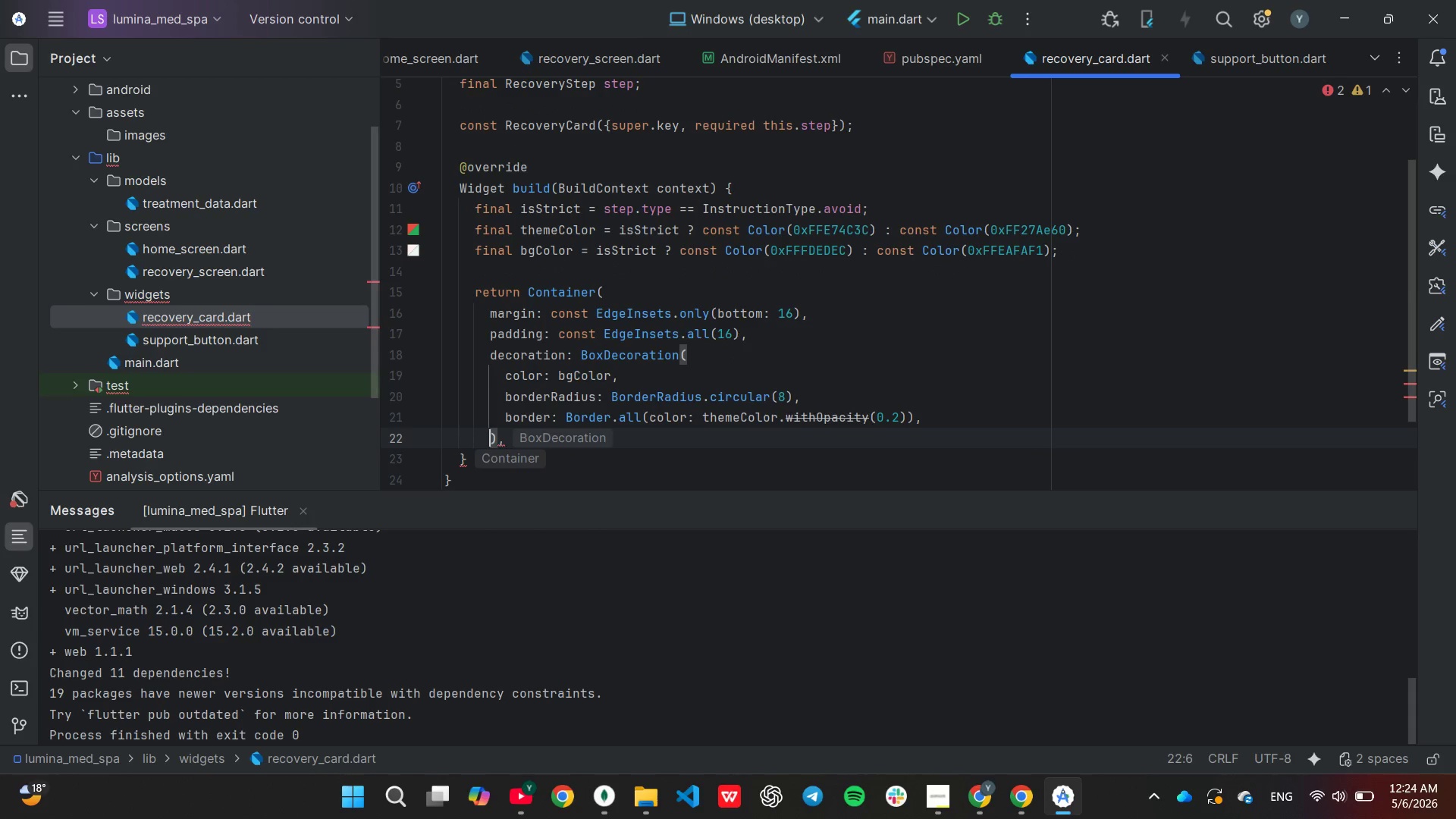 
key(Space)
 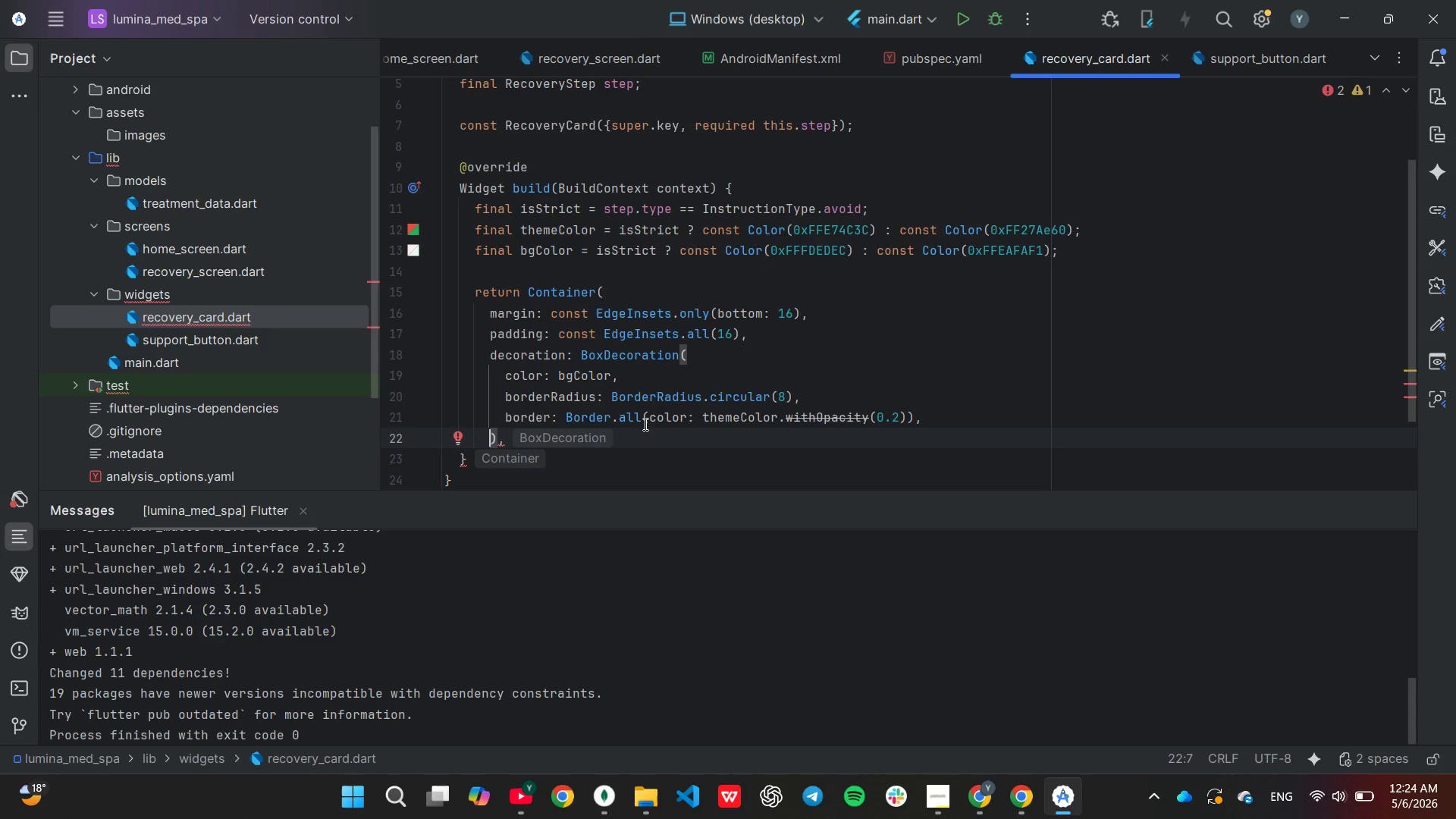 
left_click([645, 437])
 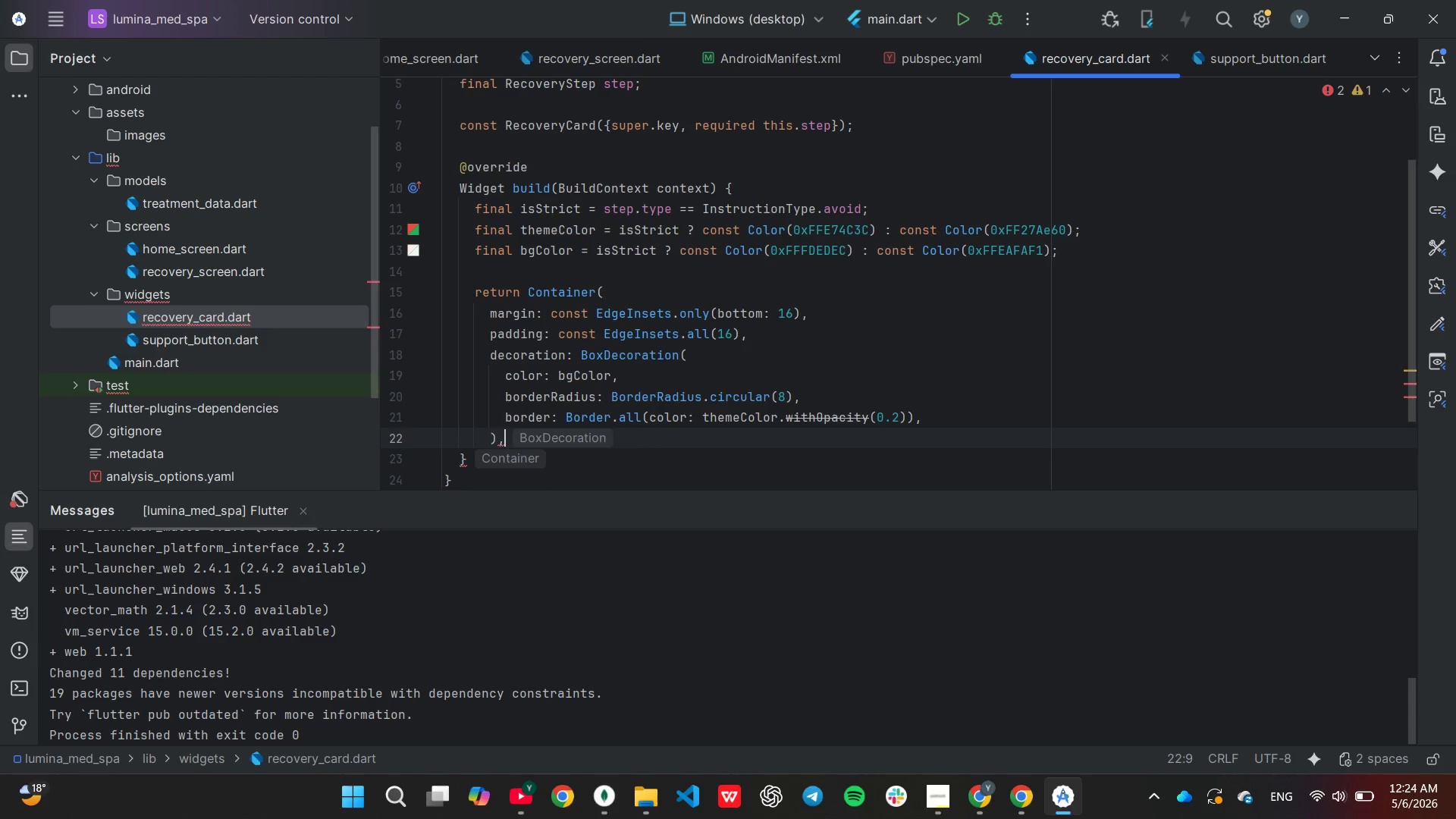 
key(Enter)
 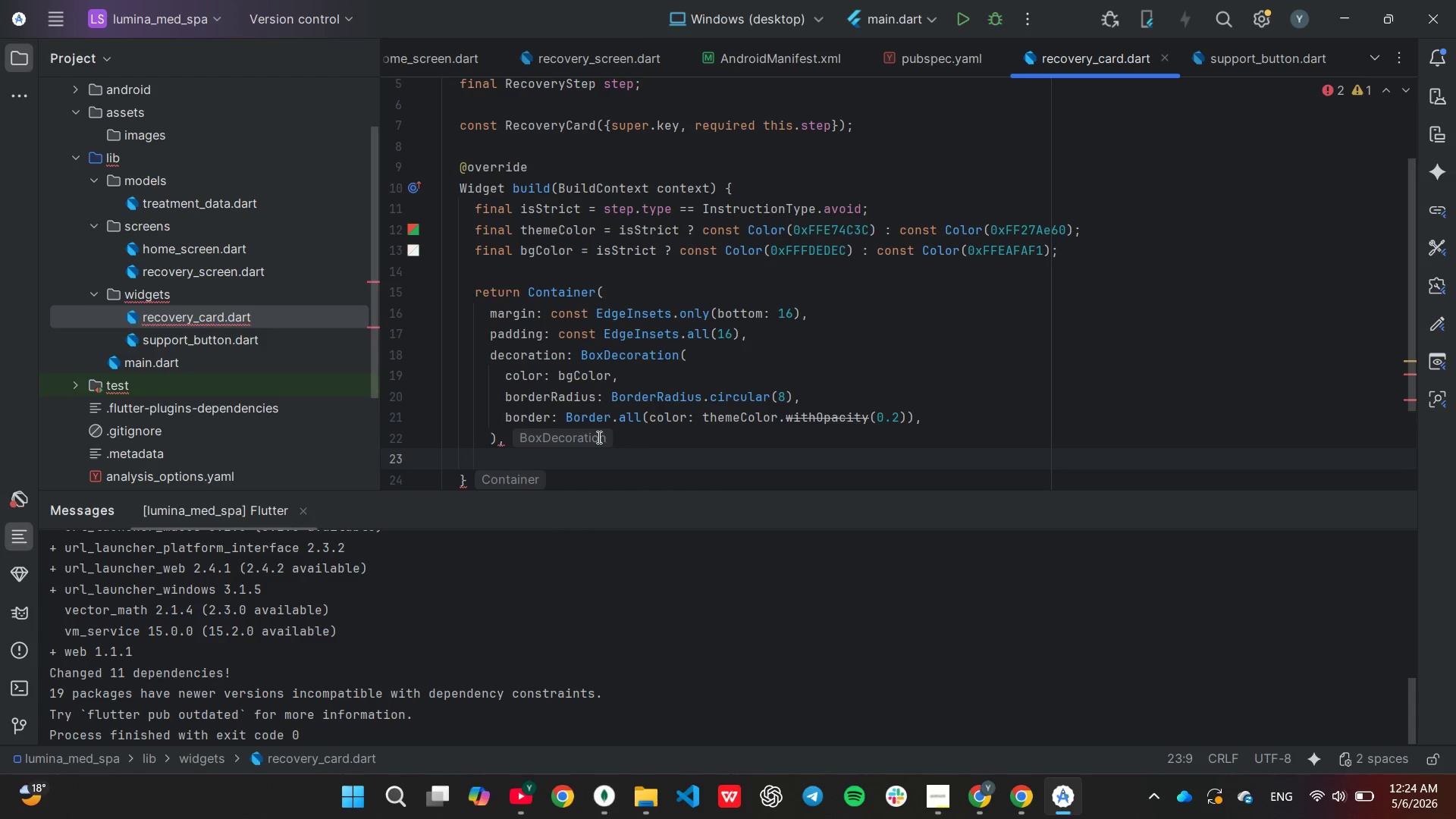 
key(Backspace)
 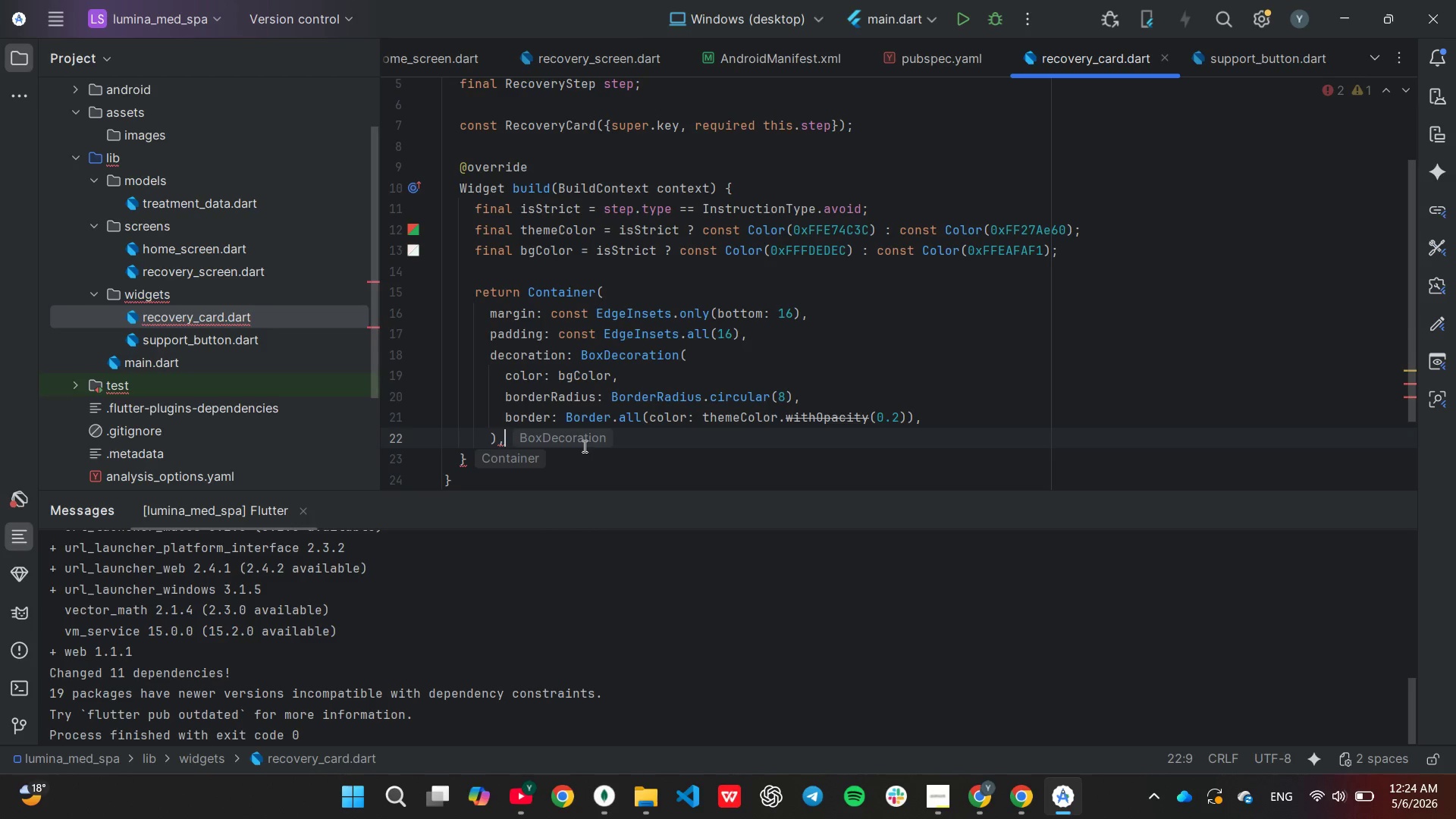 
key(Enter)
 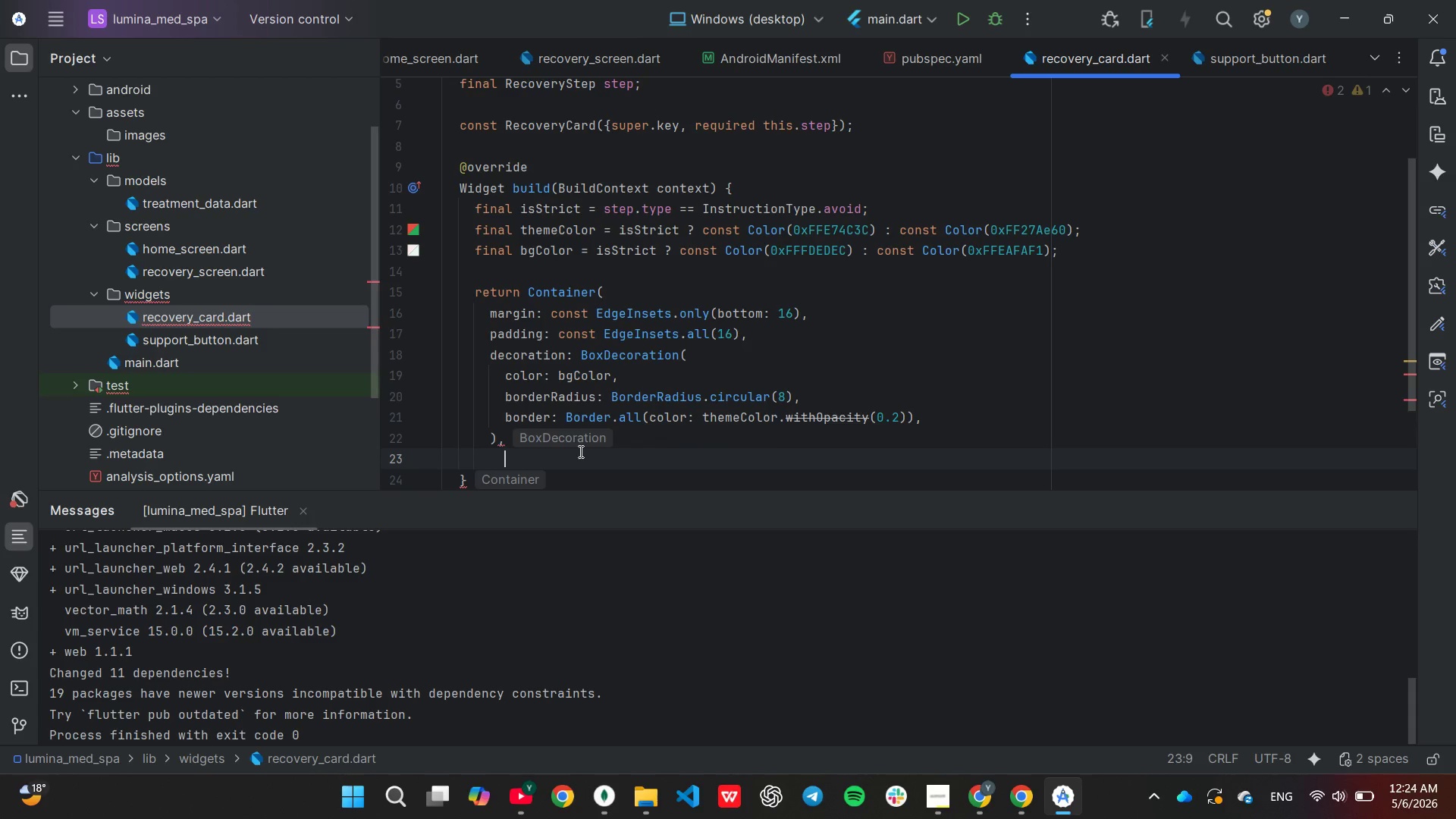 
key(Shift+0)
 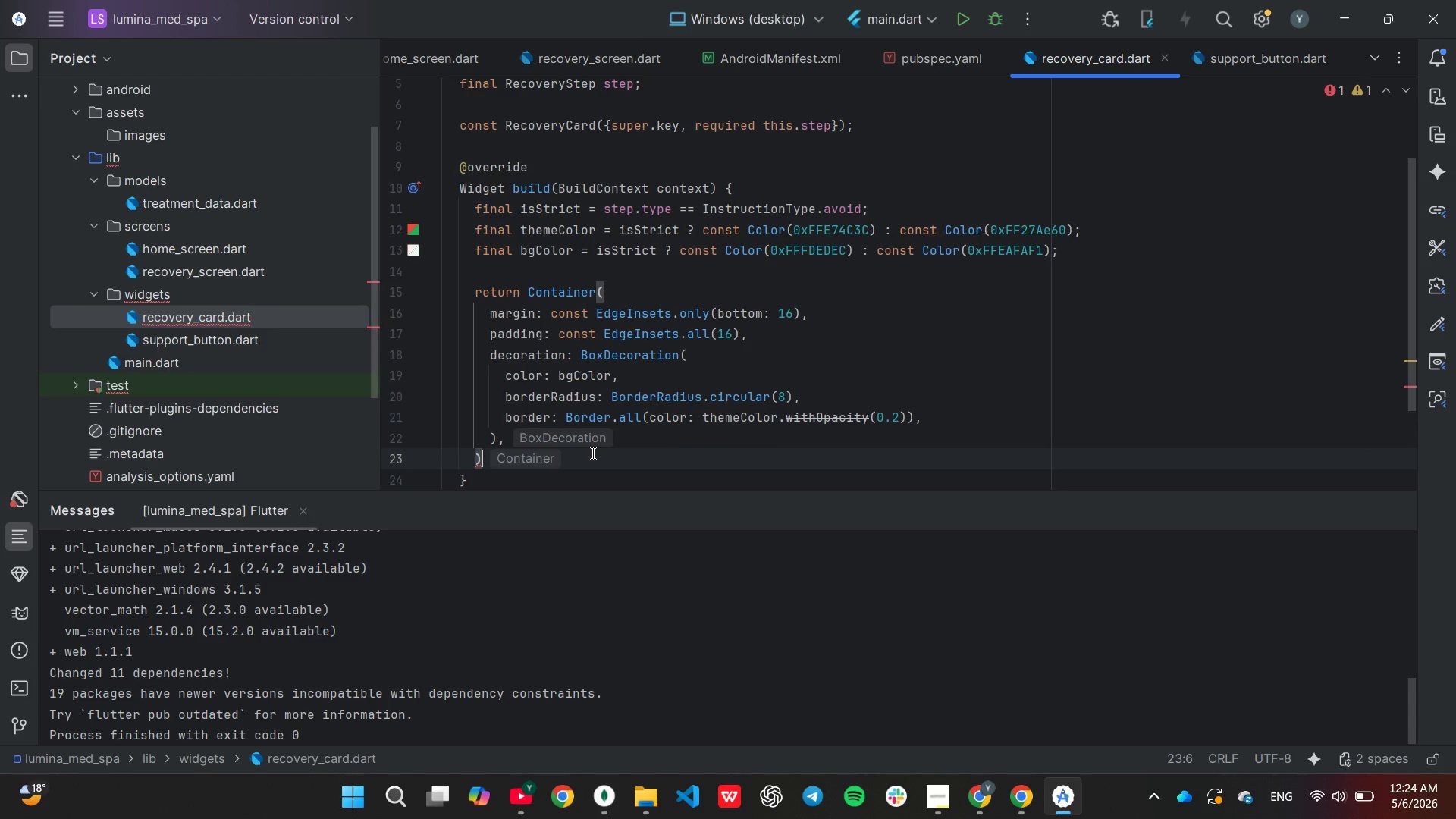 
key(ArrowUp)
 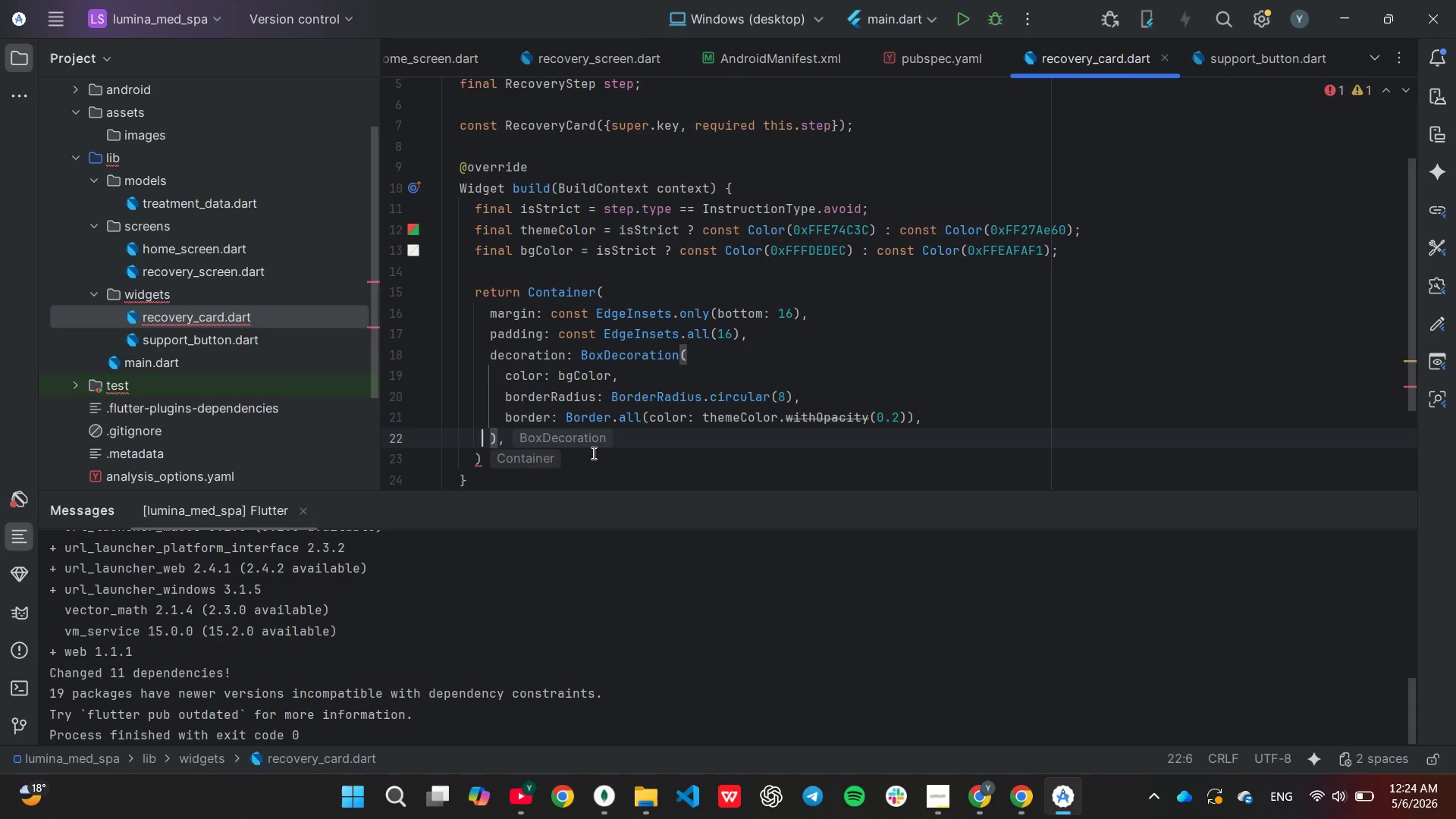 
key(ArrowRight)
 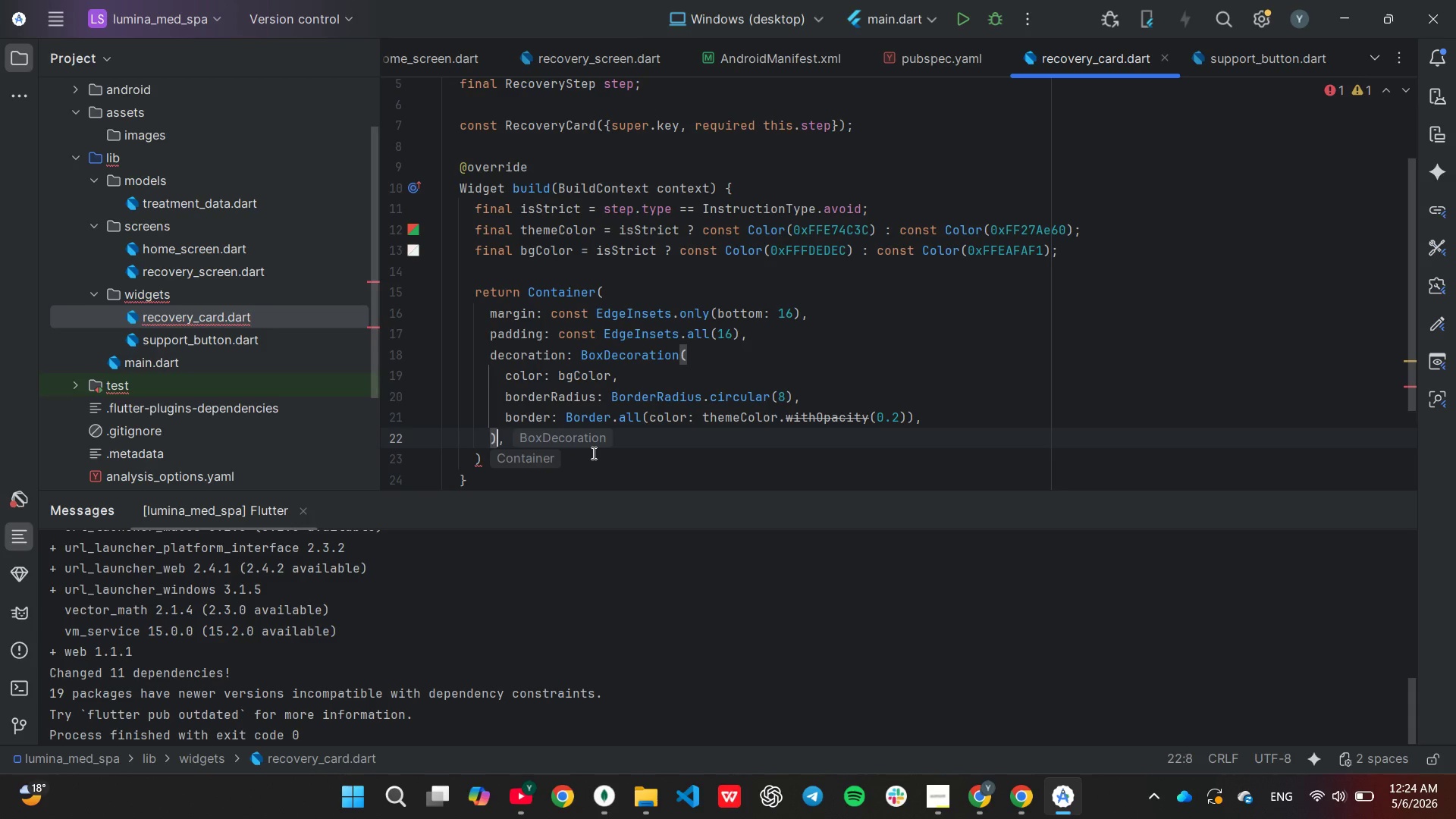 
key(ArrowRight)
 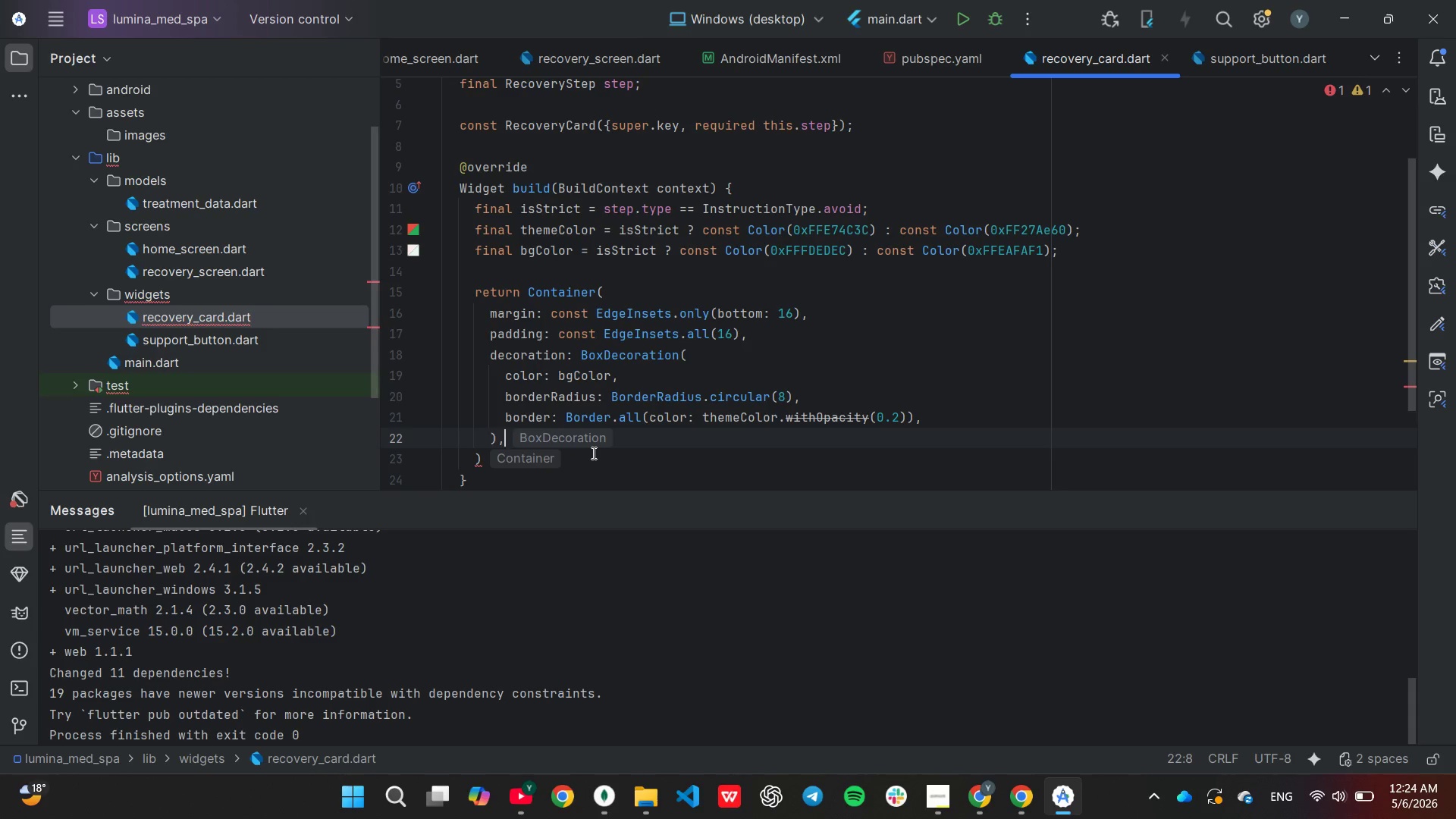 
key(ArrowRight)
 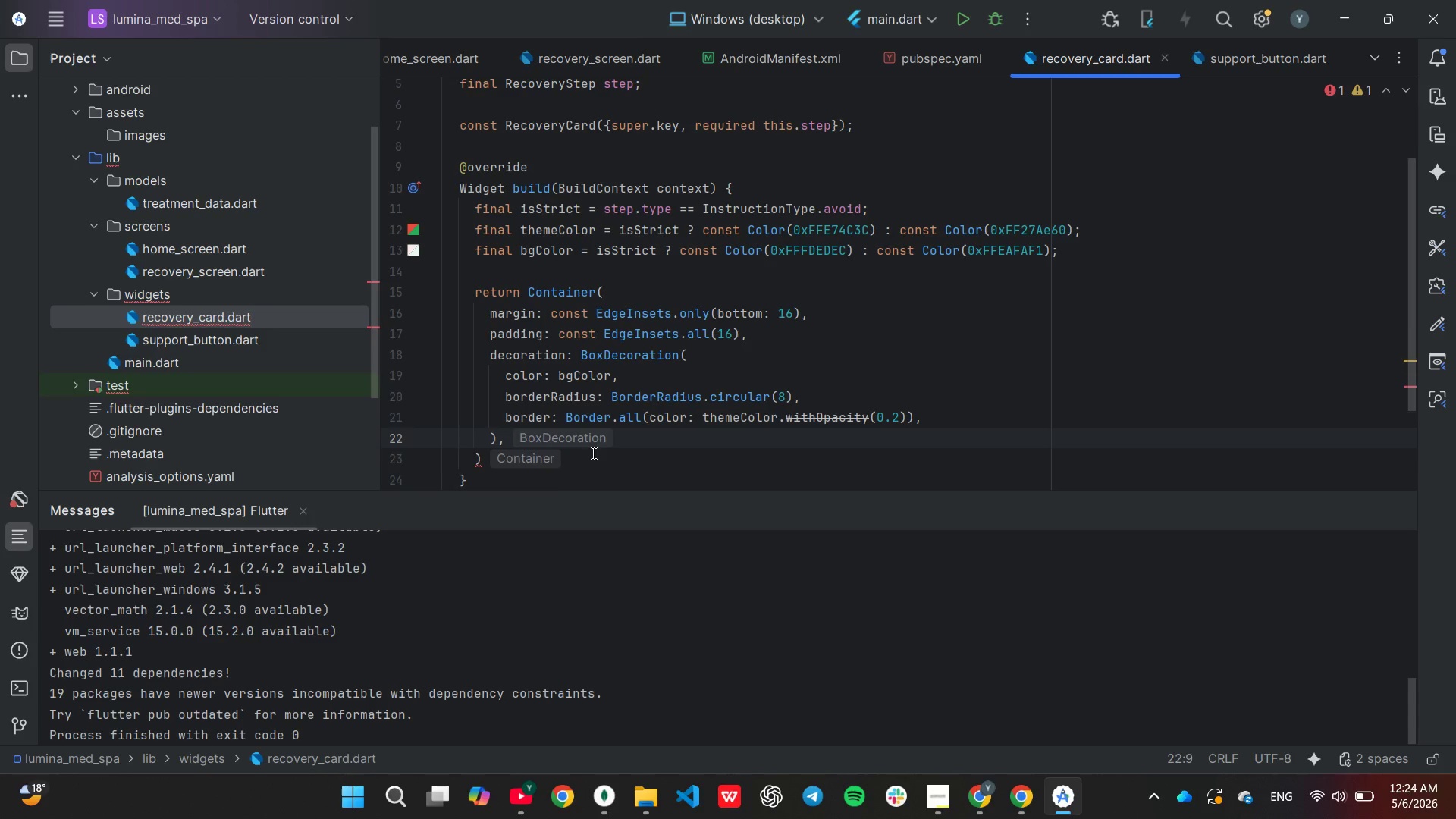 
key(Enter)
 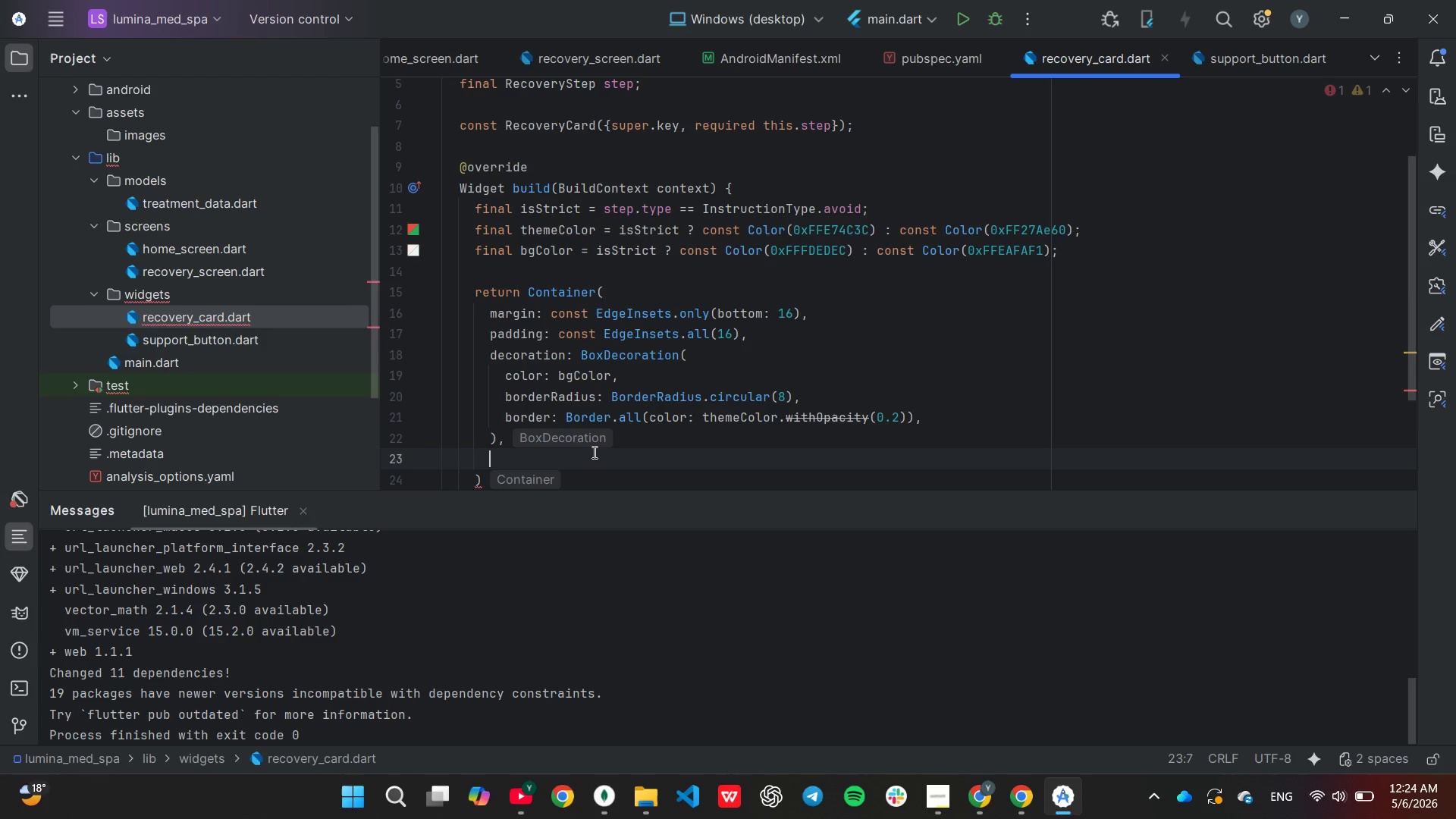 
key(C)
 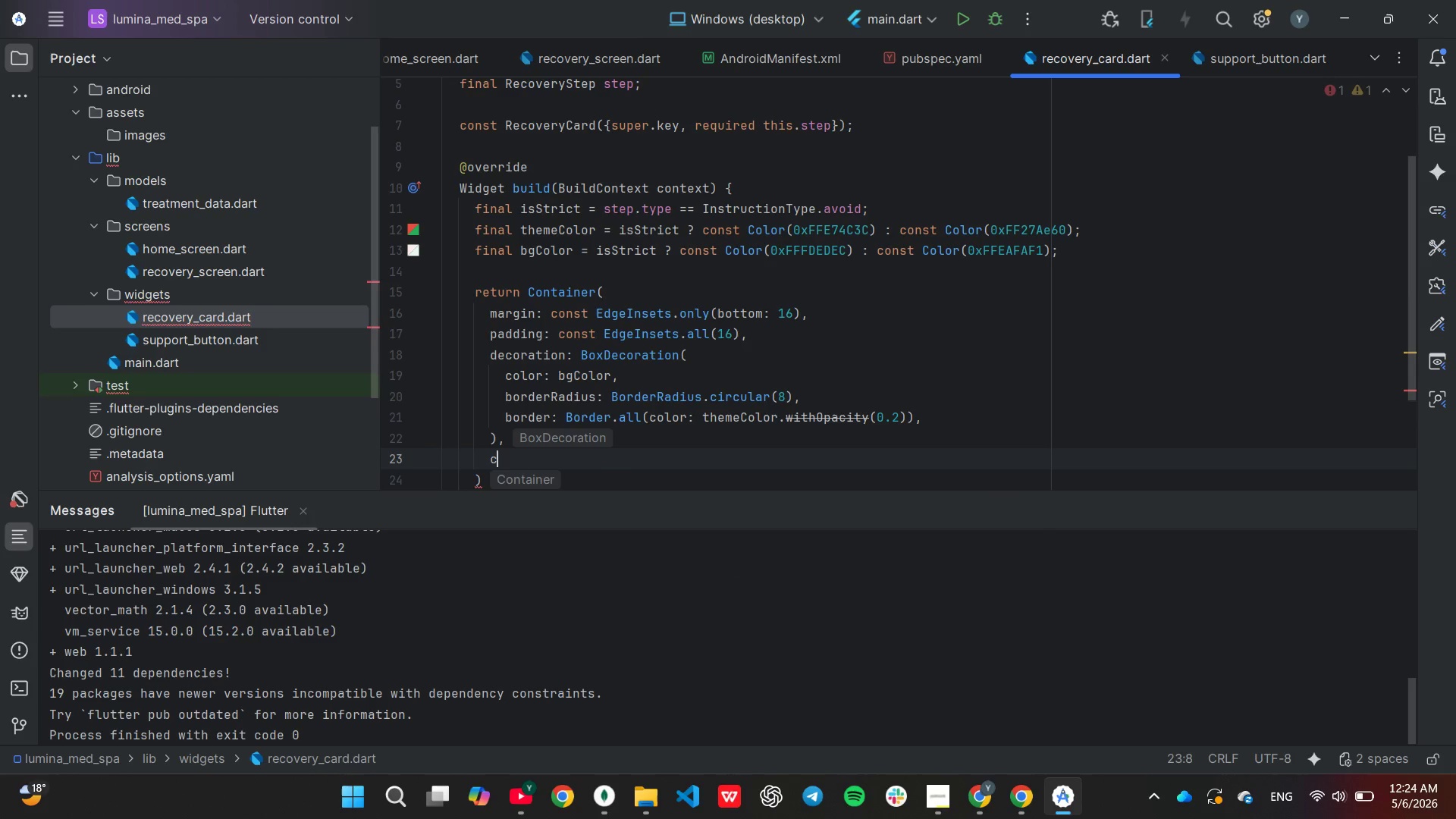 
key(Enter)
 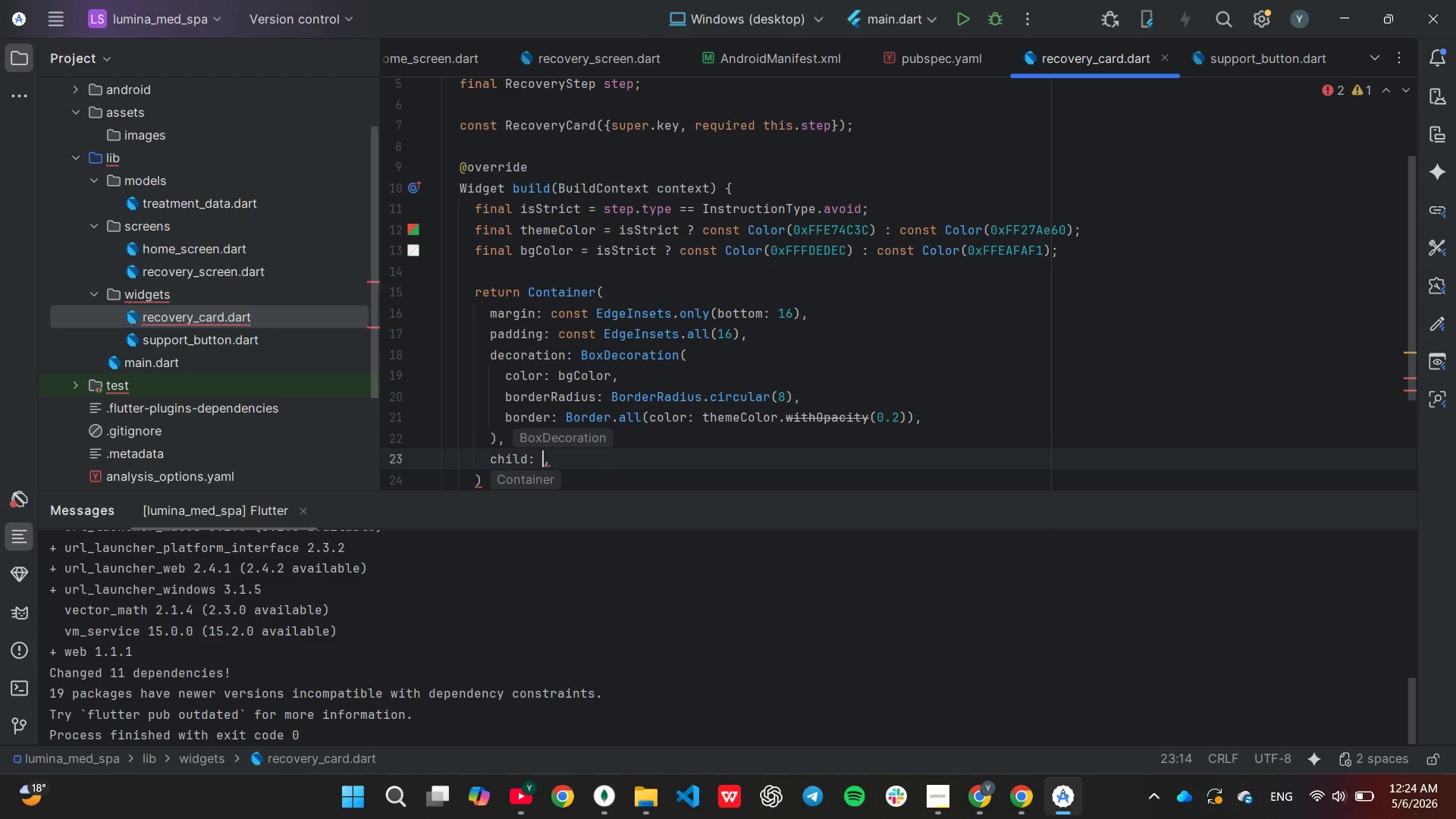 
type(Col)
 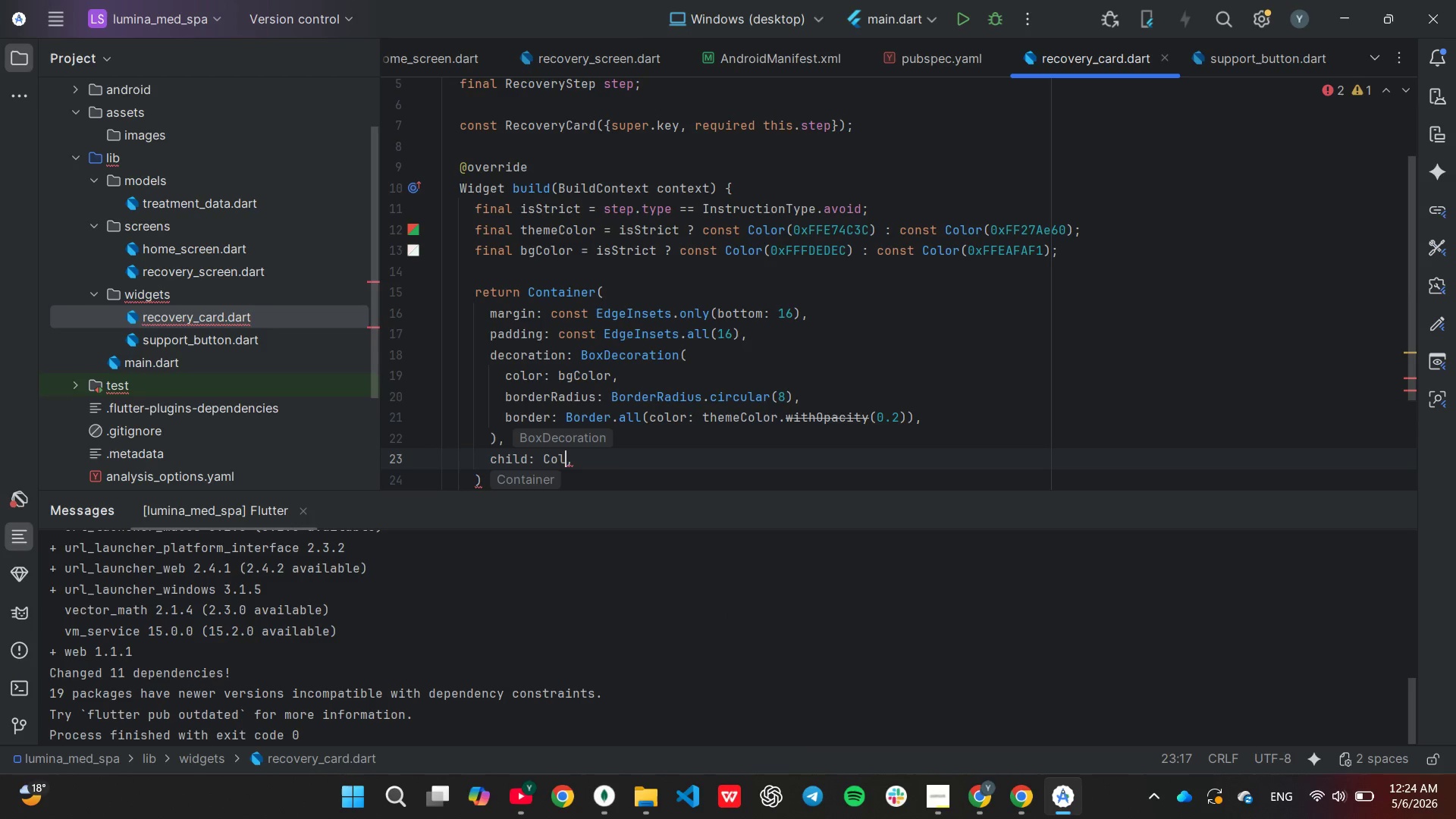 
key(Enter)
 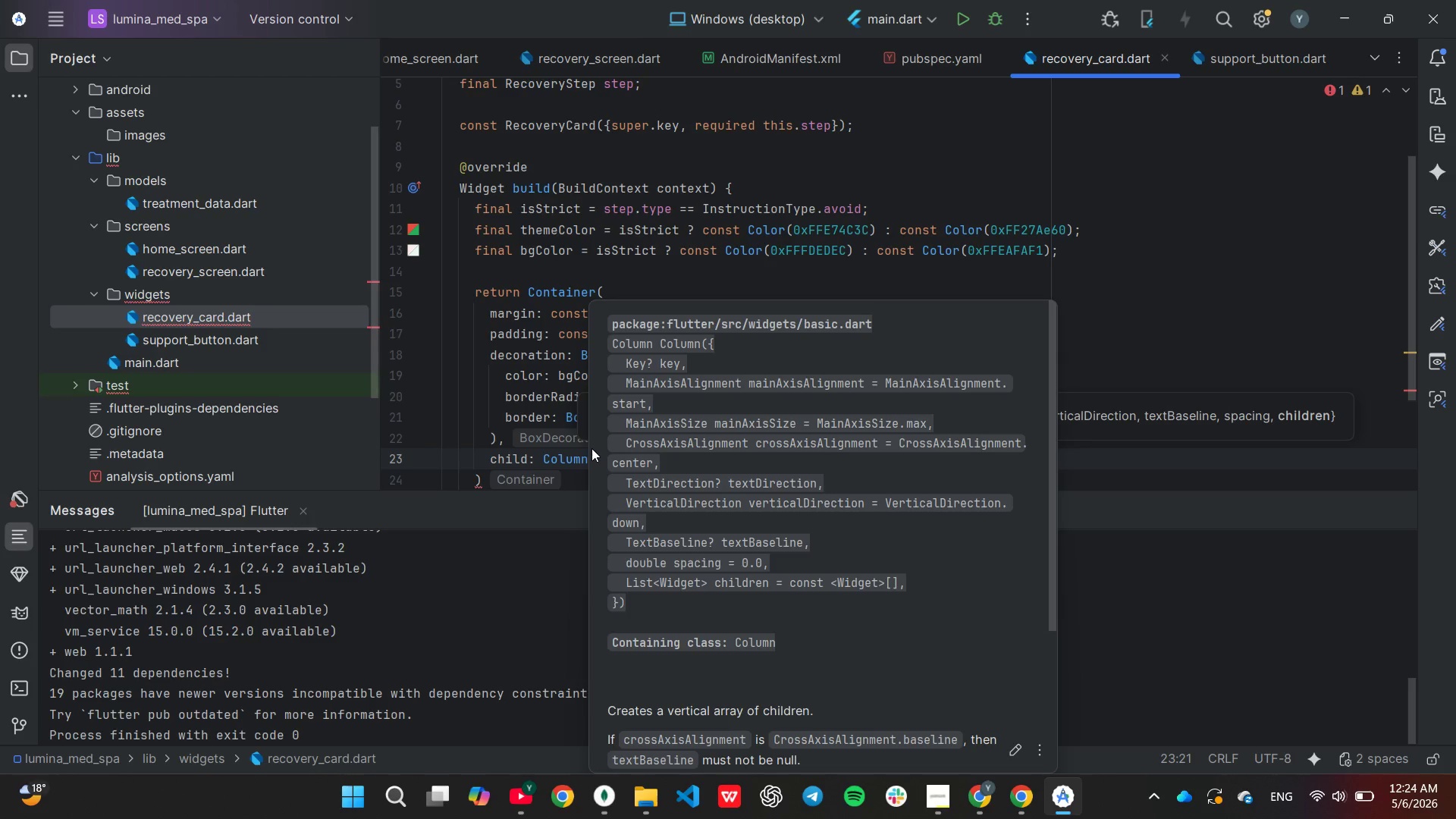 
wait(12.31)
 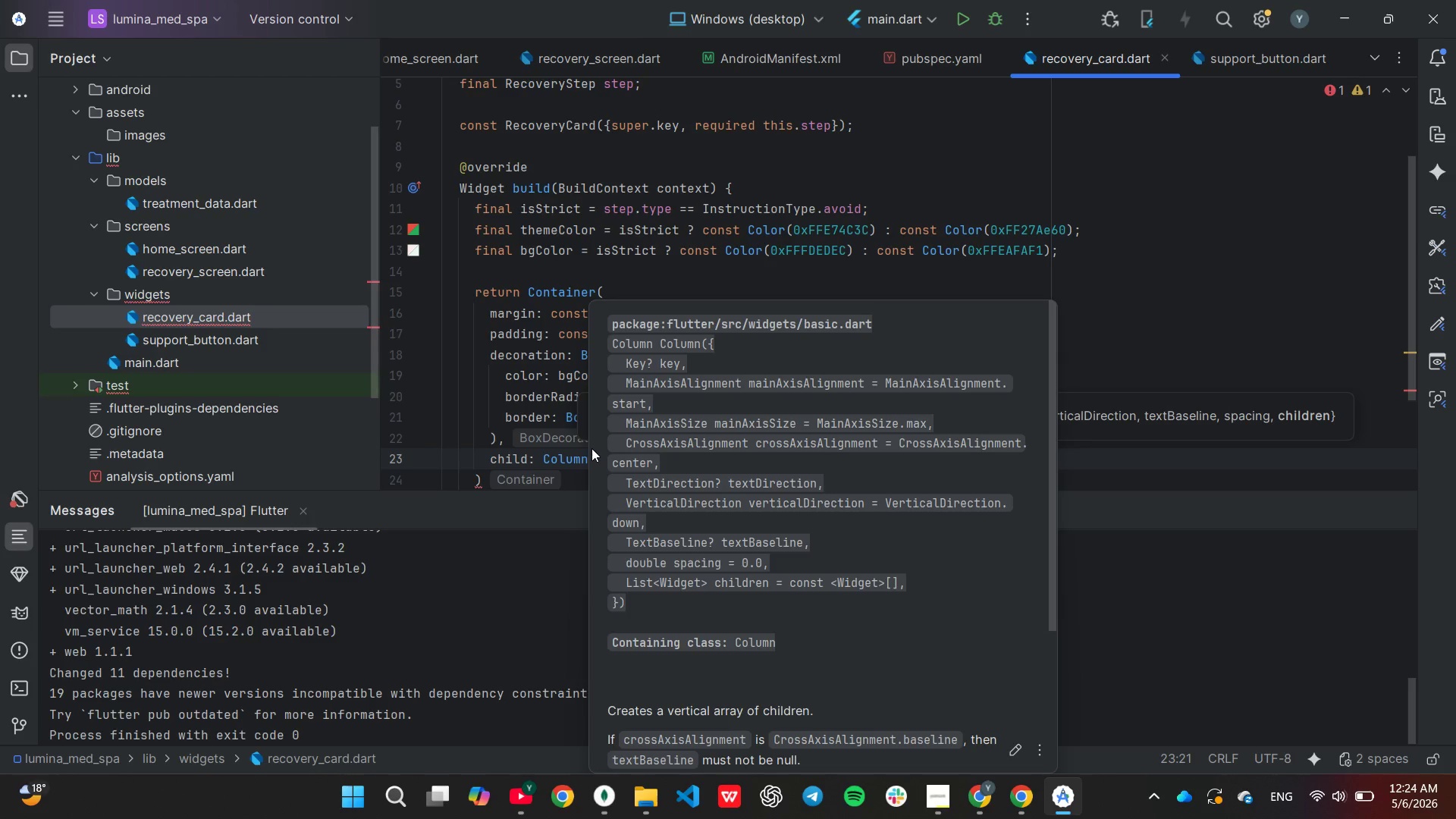 
key(Enter)
 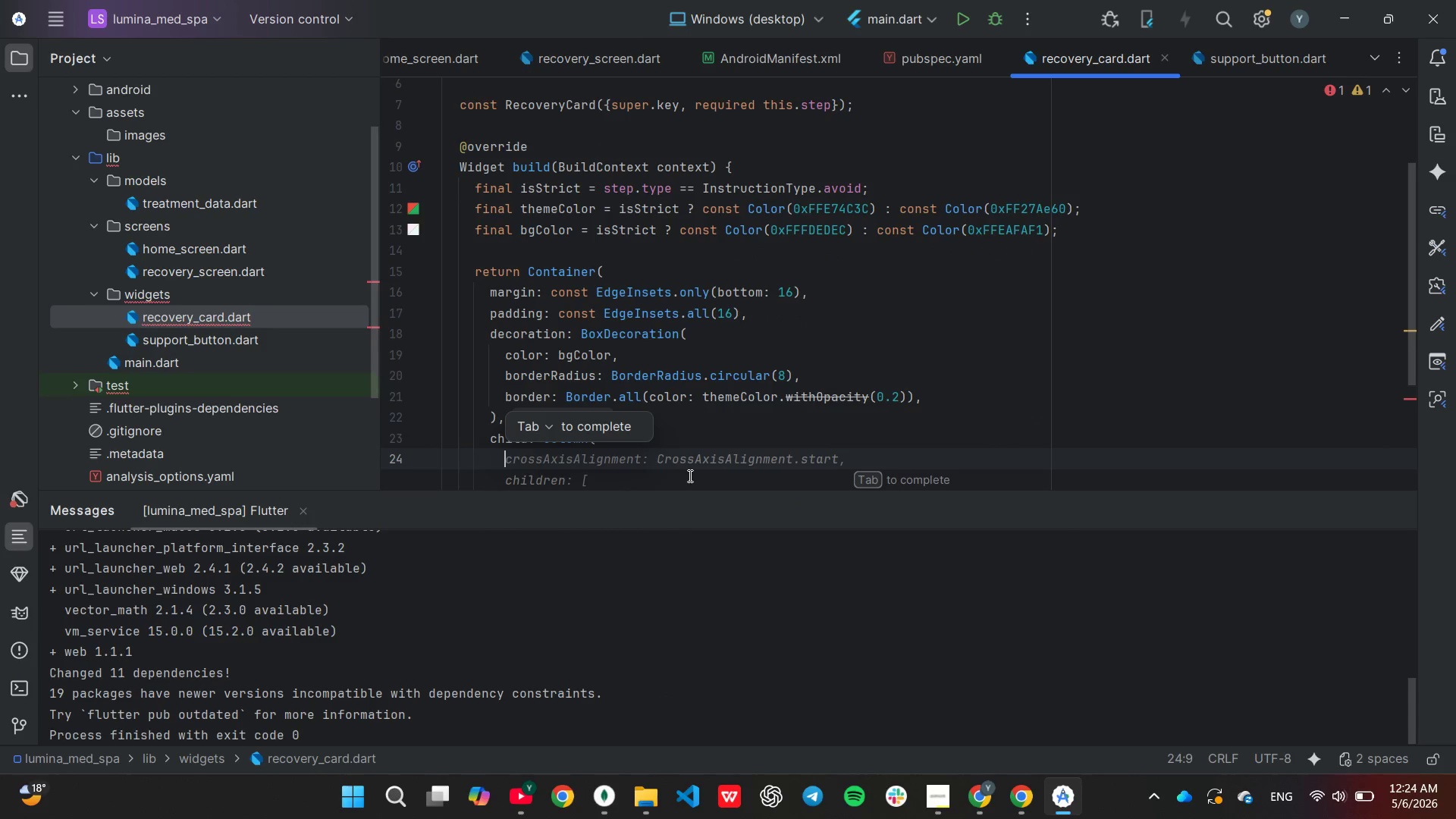 
key(Tab)
 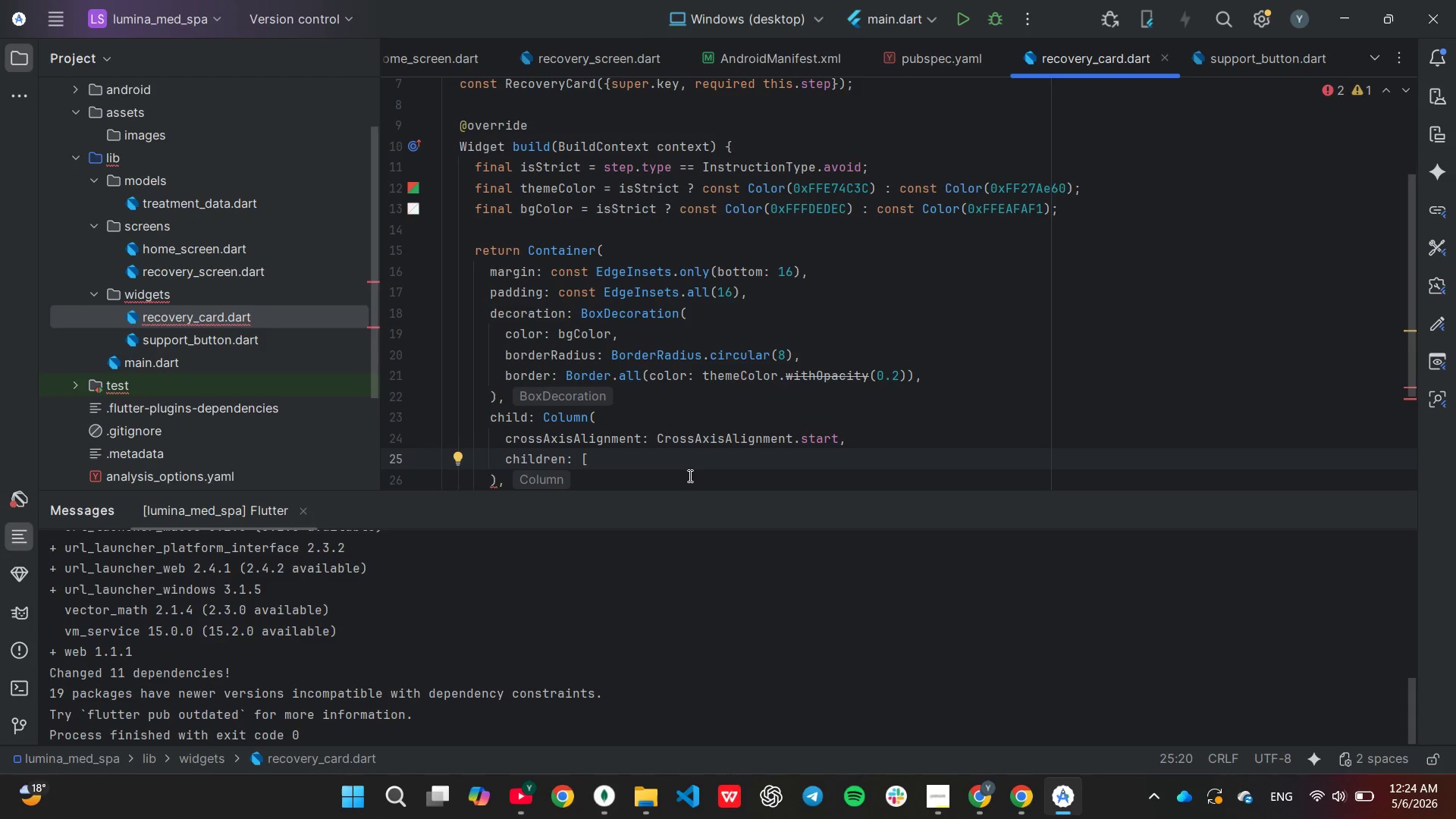 
wait(6.0)
 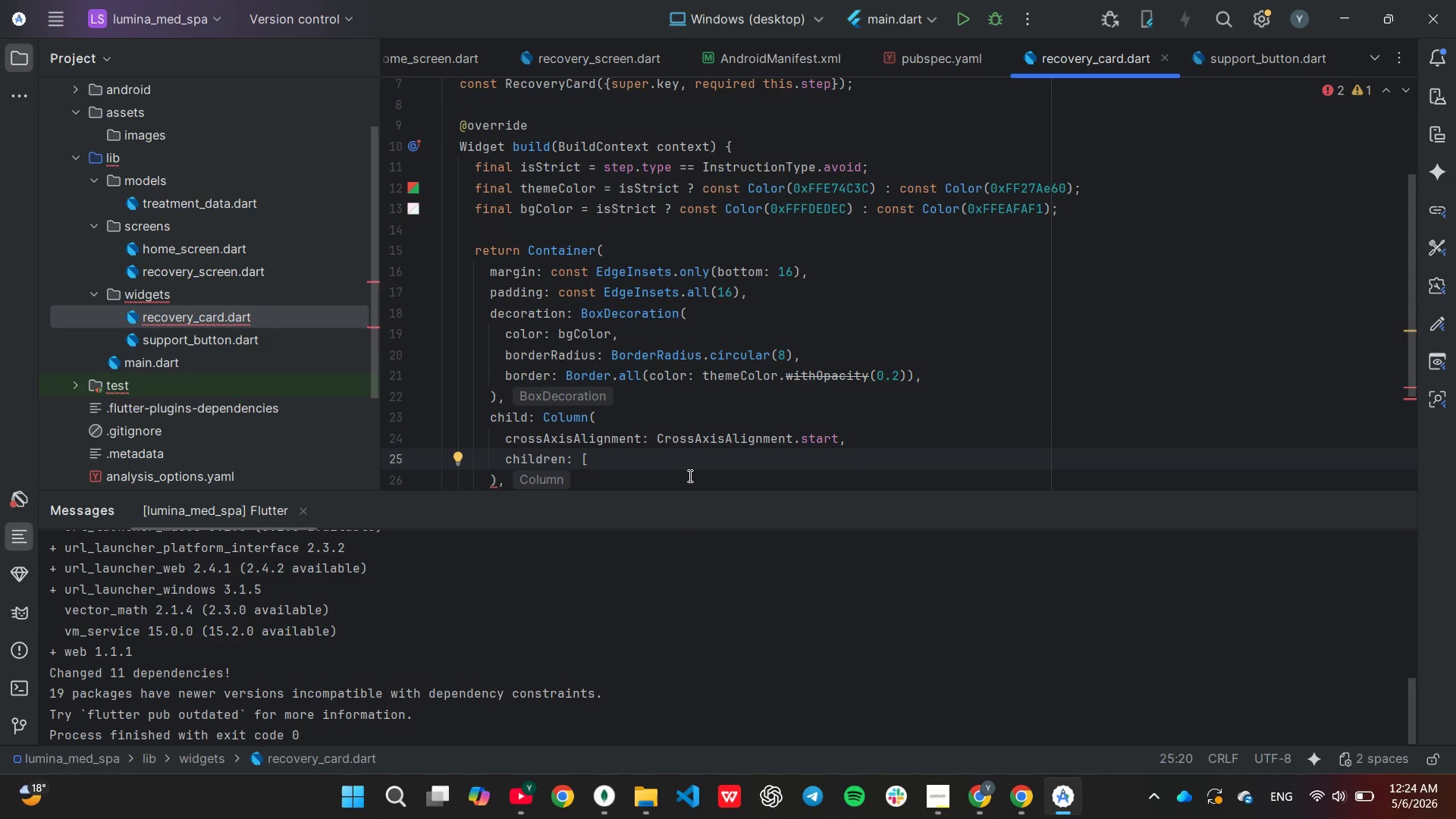 
key(Enter)
 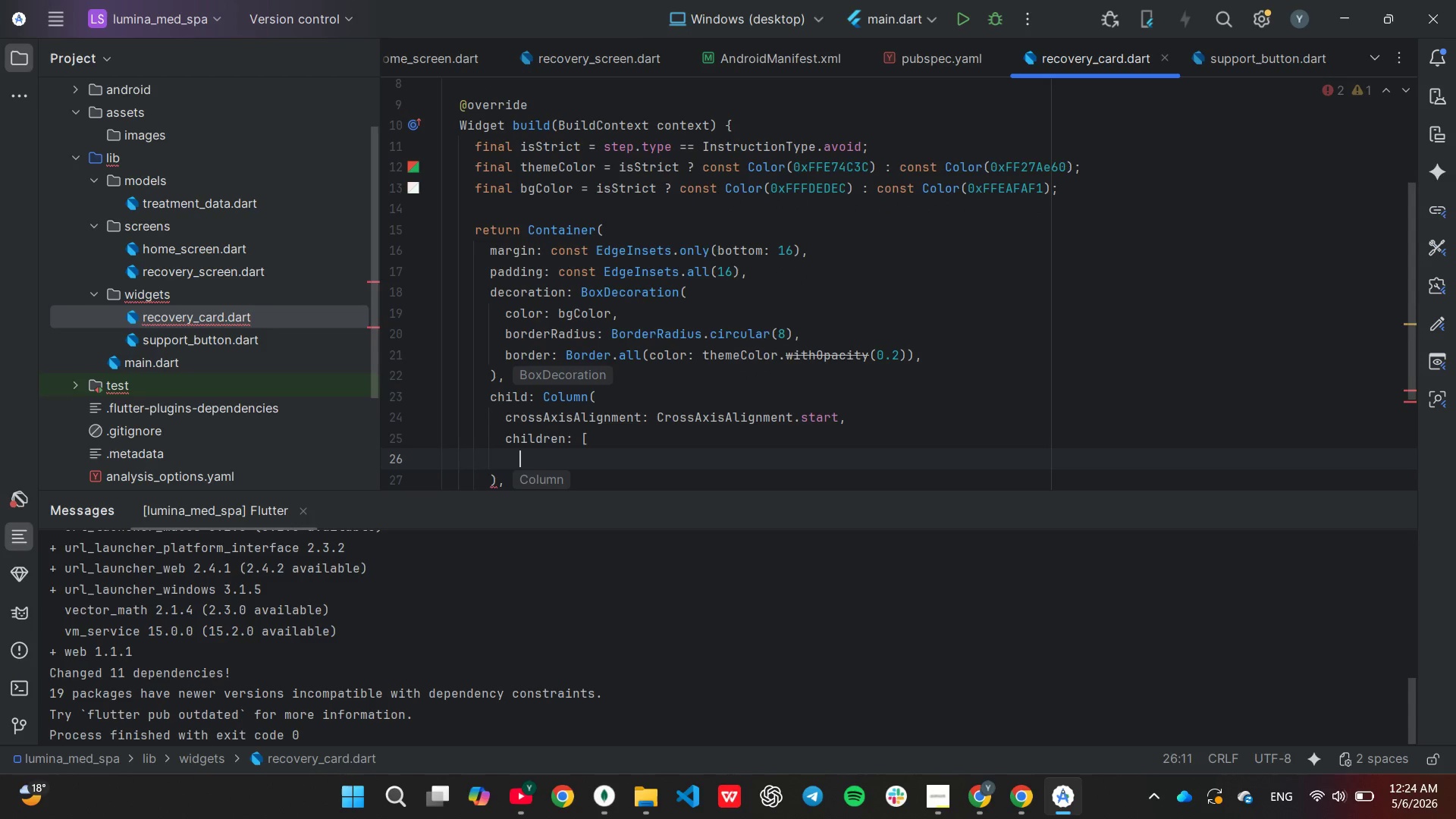 
key(Backspace)
 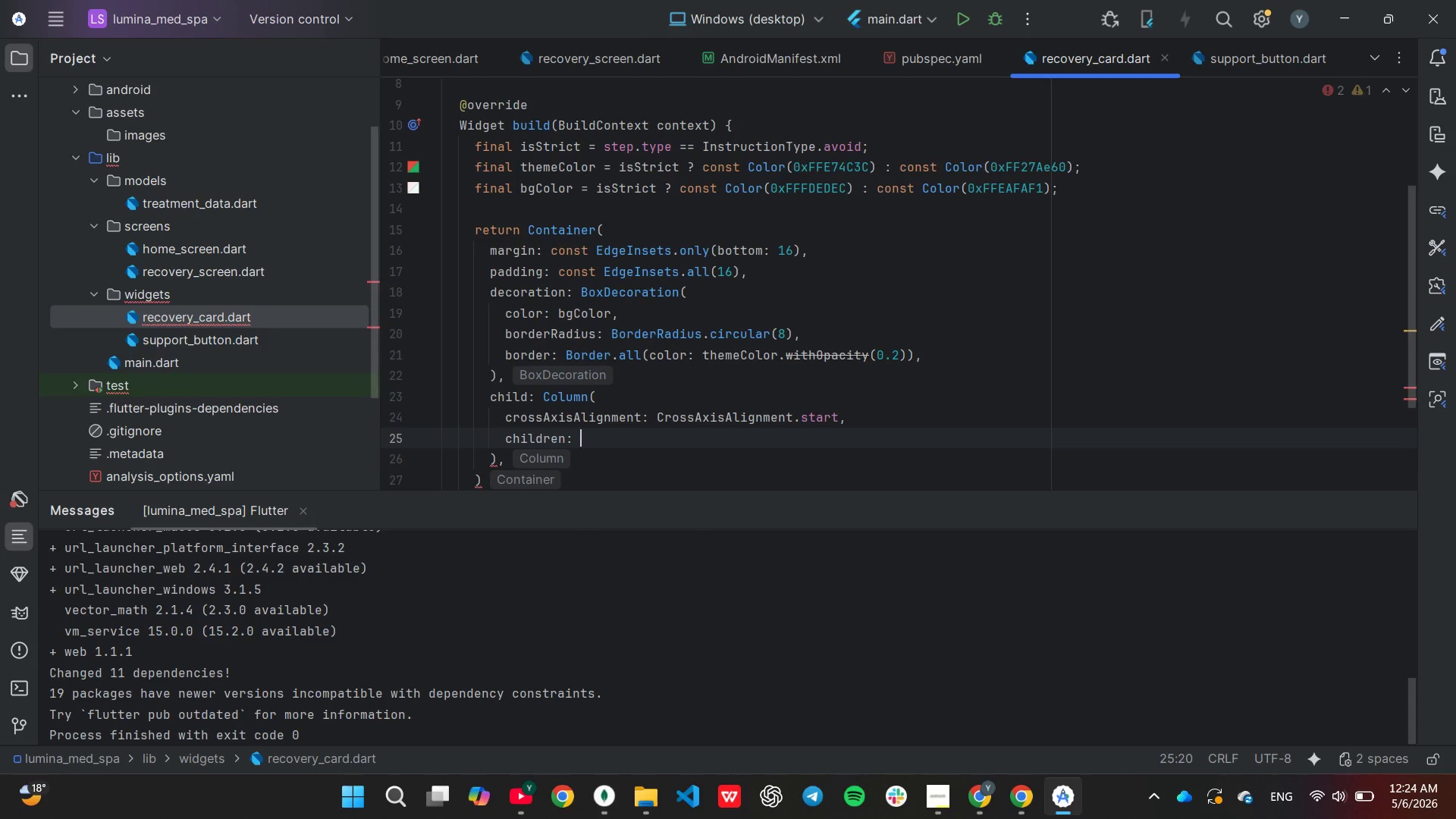 
key(Backspace)
 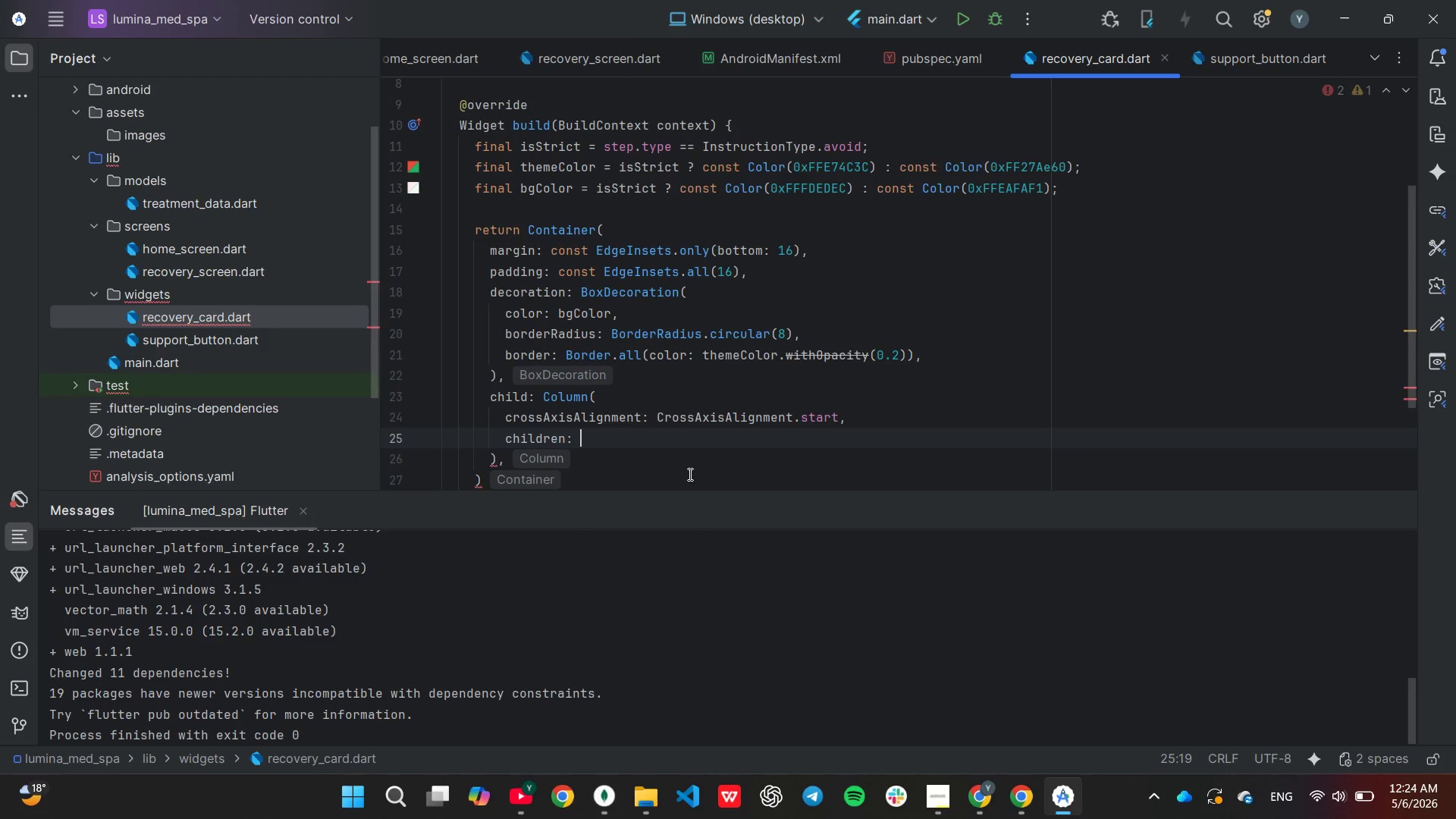 
key(BracketLeft)
 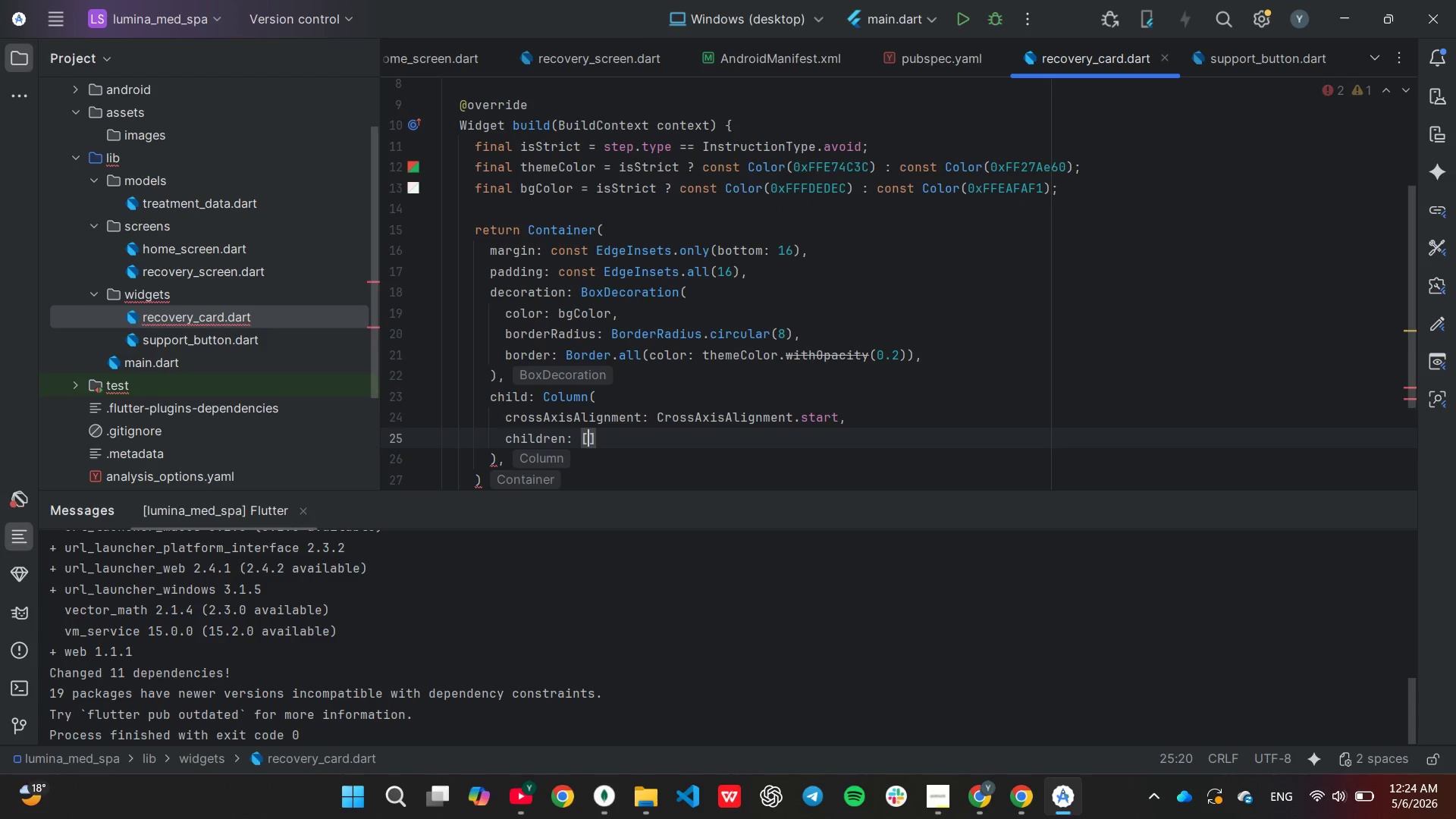 
key(Enter)
 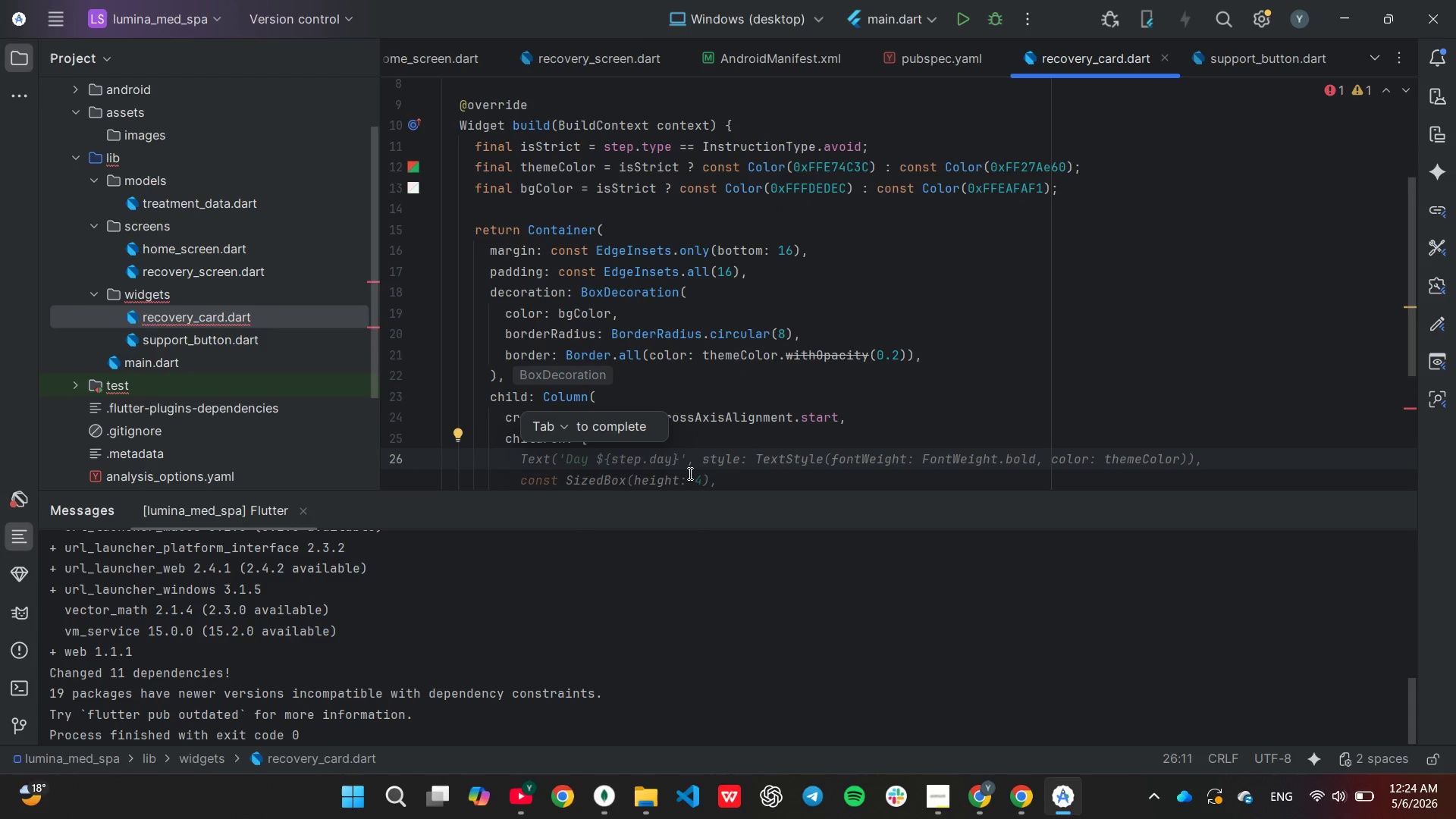 
hold_key(key=ShiftLeft, duration=0.39)
 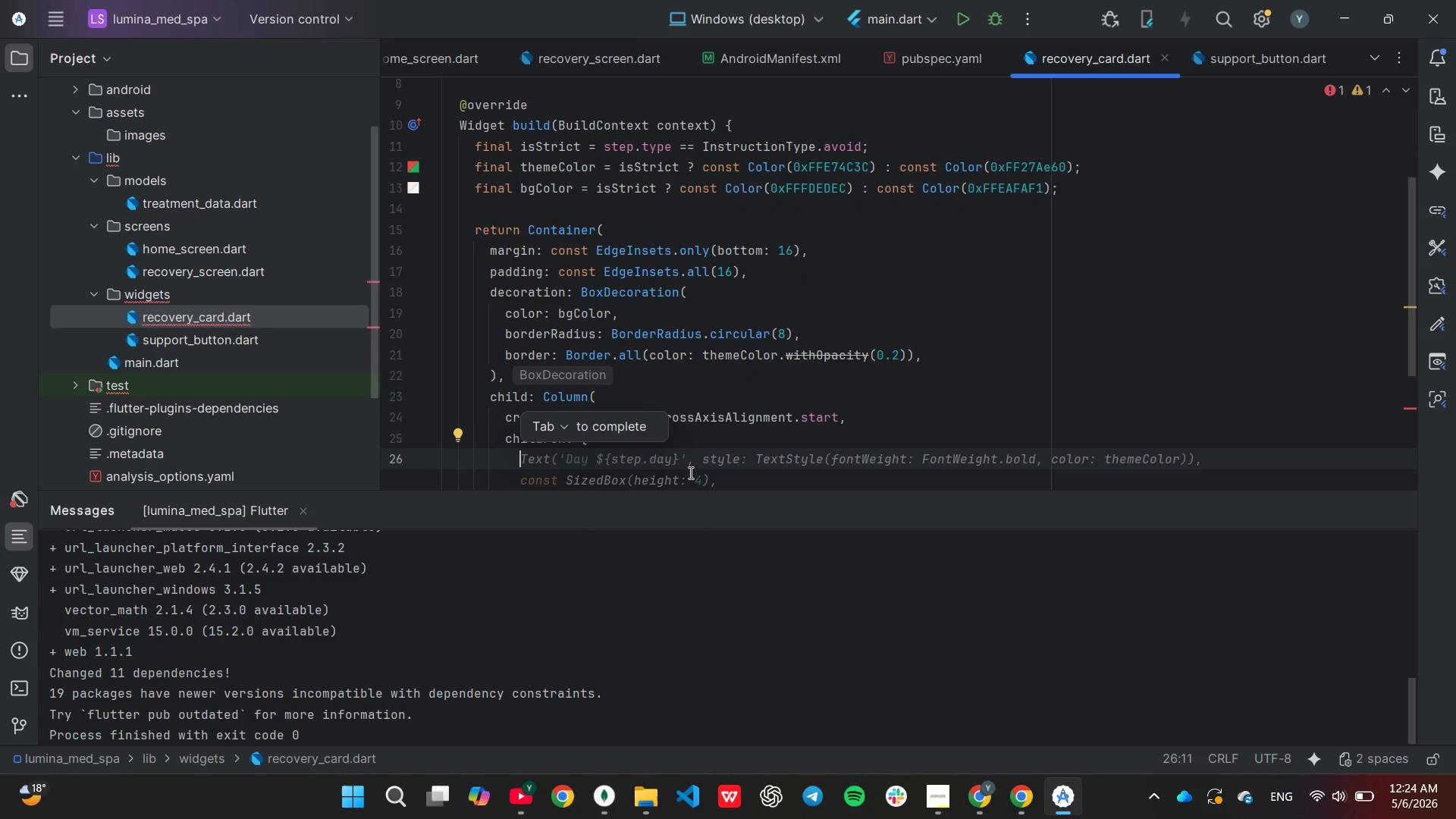 
type(Roq)
key(Backspace)
type(w()
 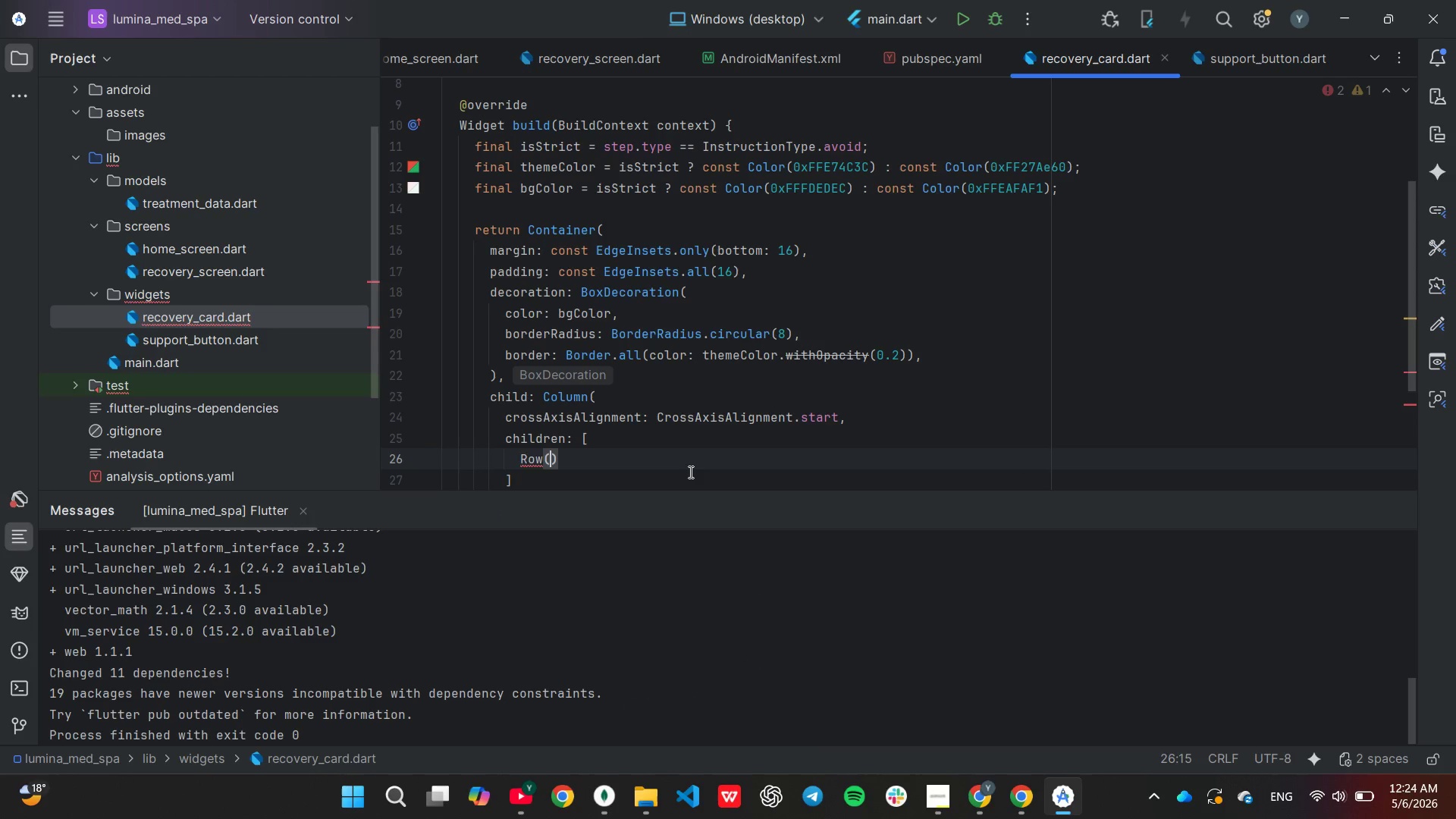 
key(Enter)
 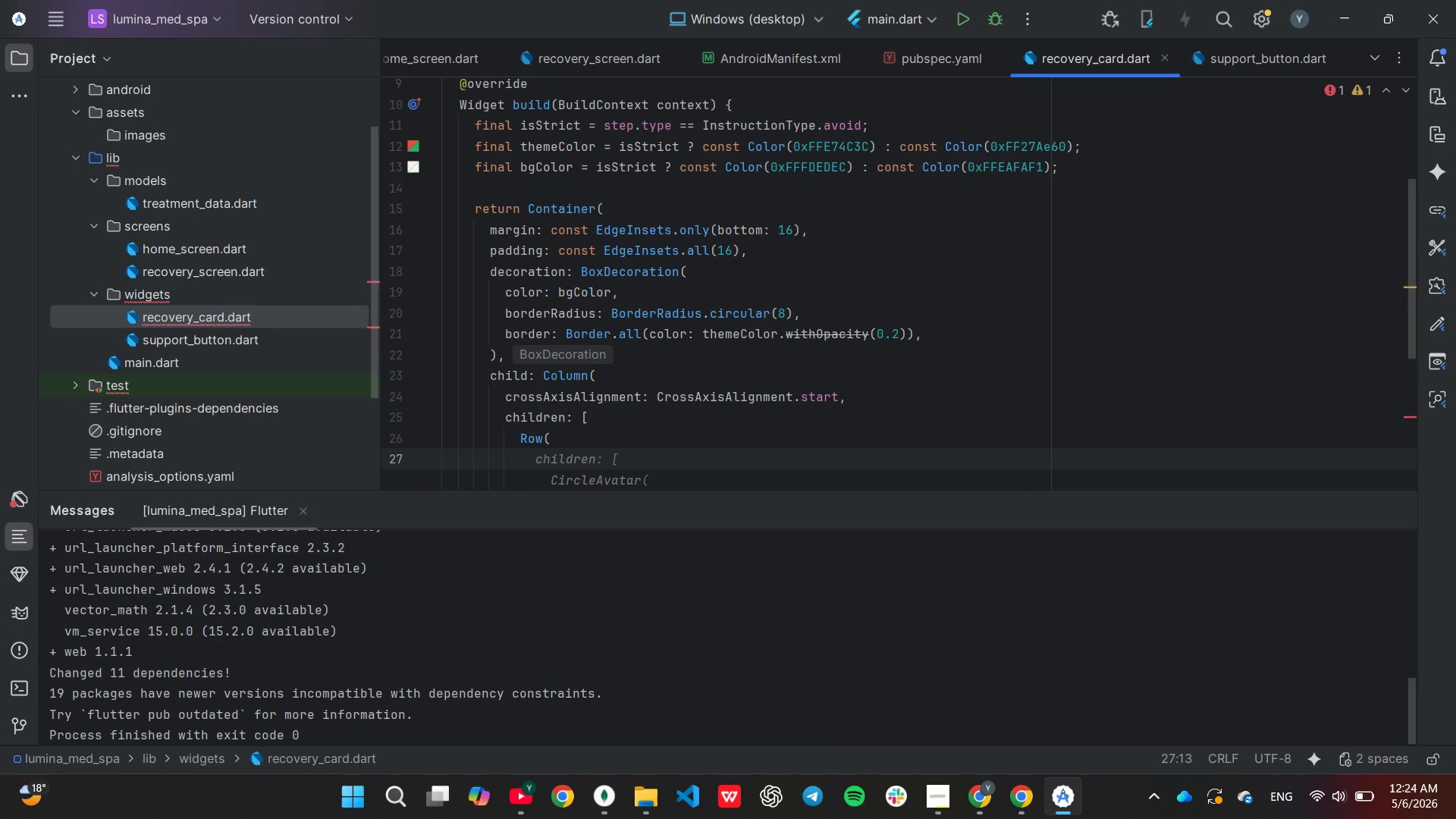 
key(Tab)
 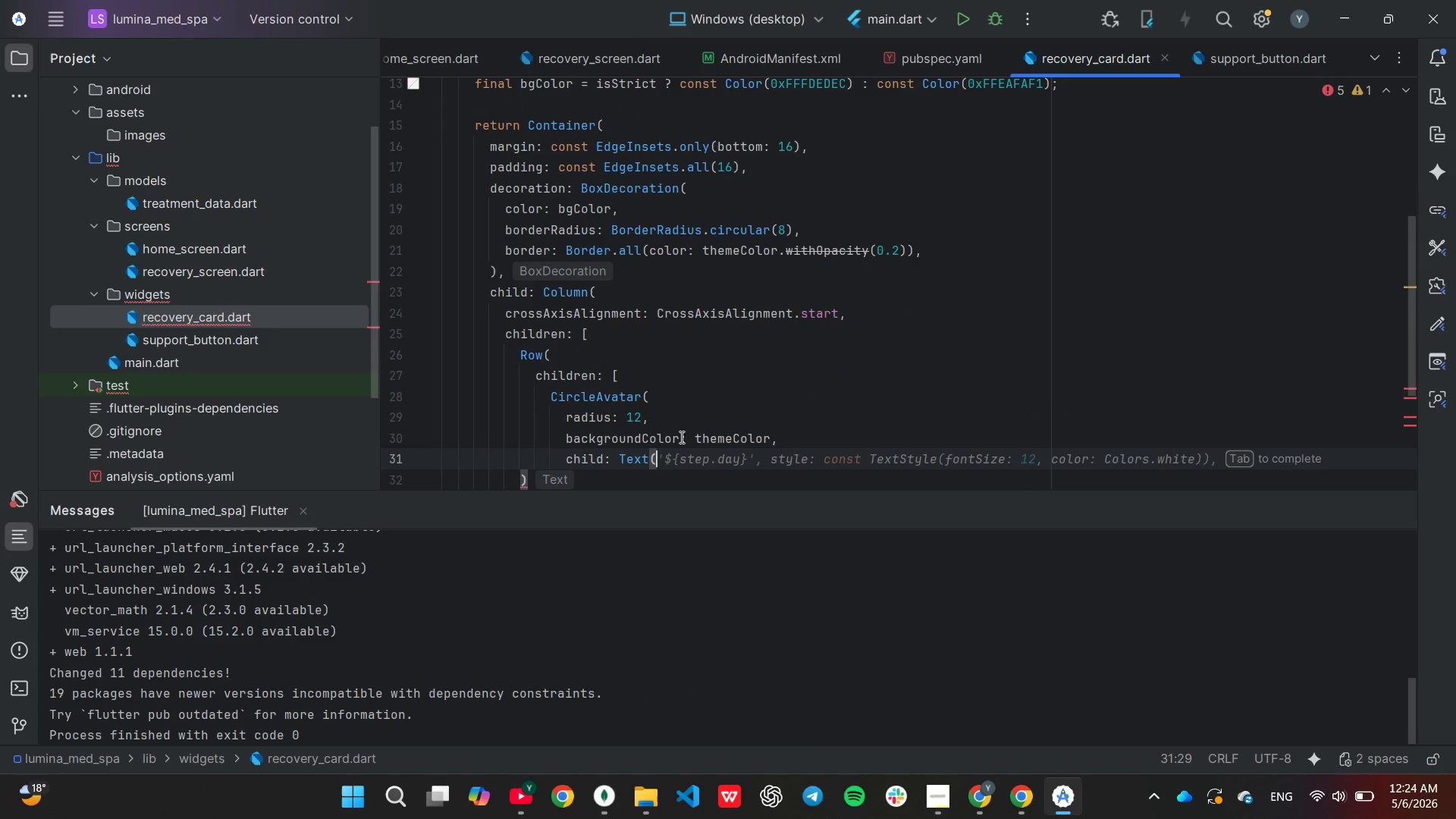 
scroll: coordinate [692, 433], scroll_direction: down, amount: 1.0
 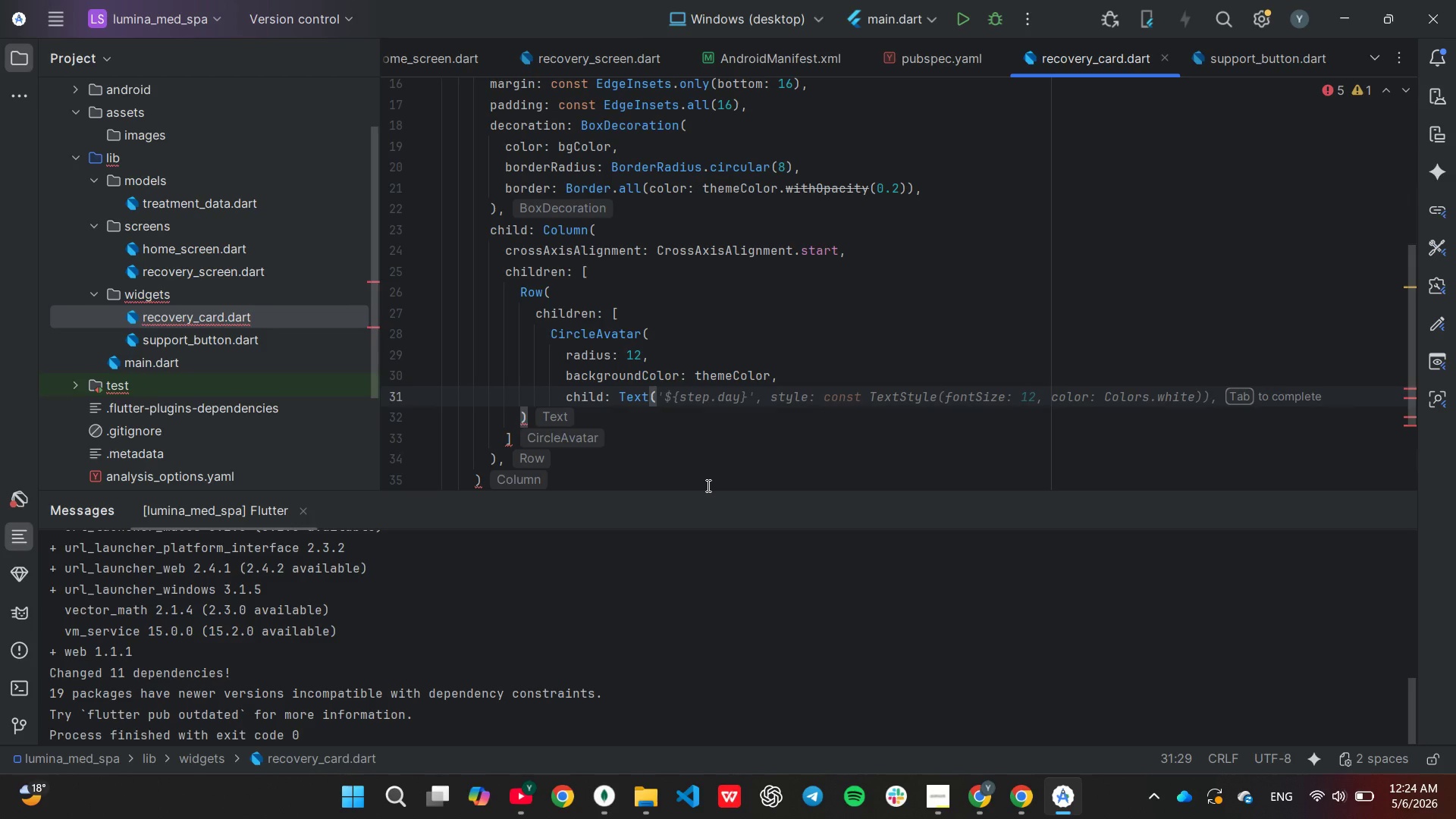 
wait(9.62)
 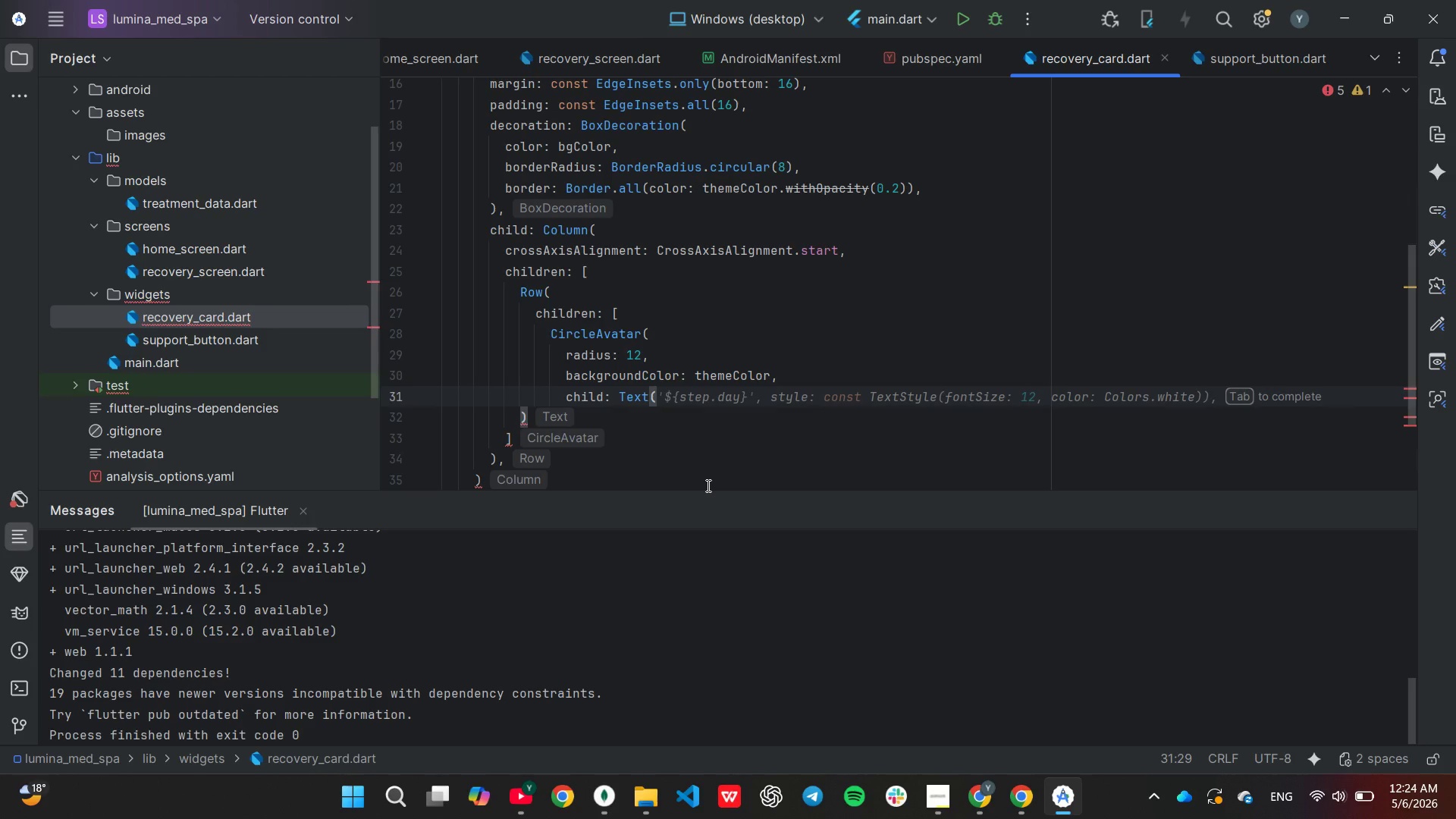 
left_click_drag(start_coordinate=[546, 340], to_coordinate=[689, 406])
 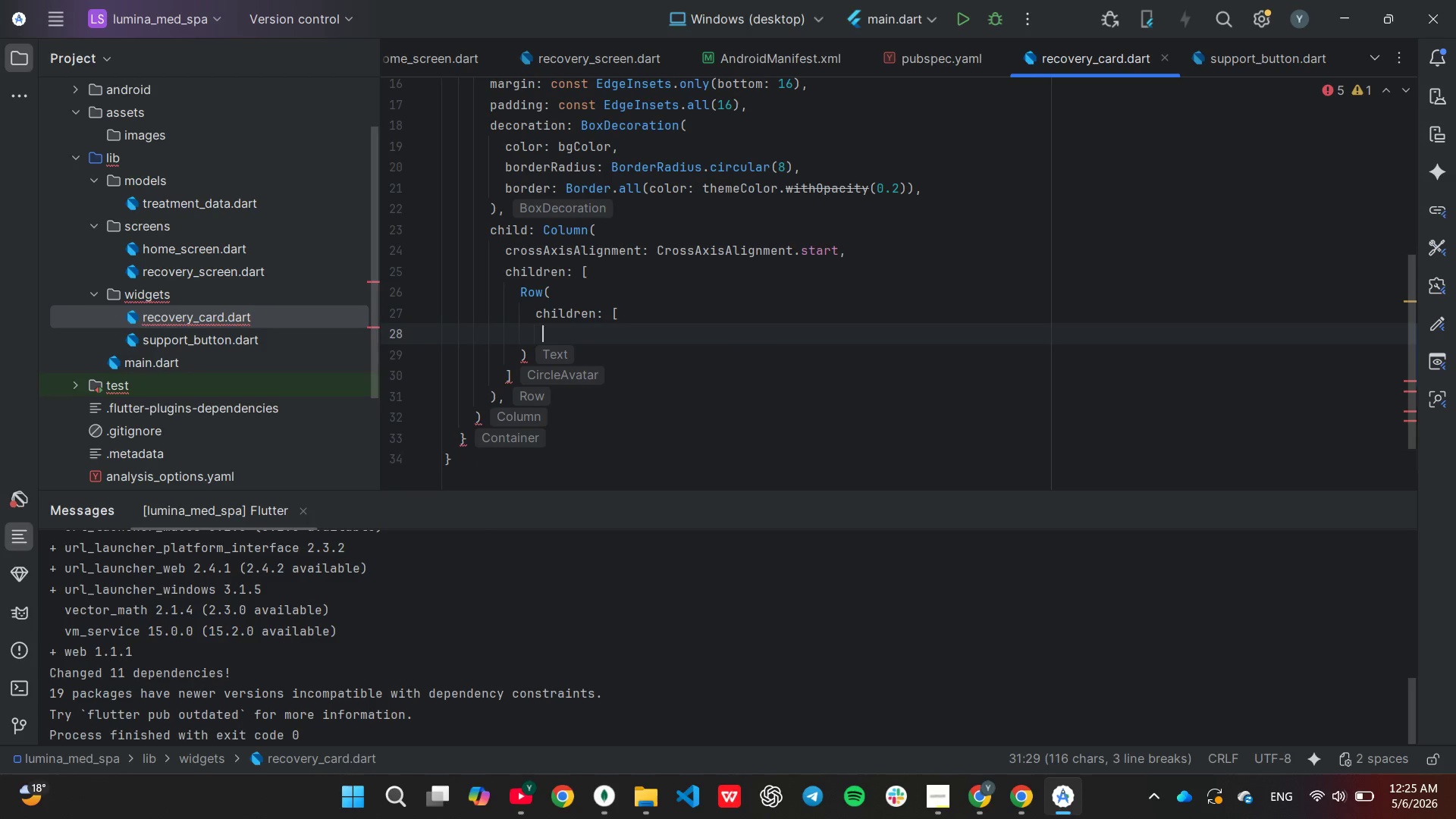 
key(Backspace)
 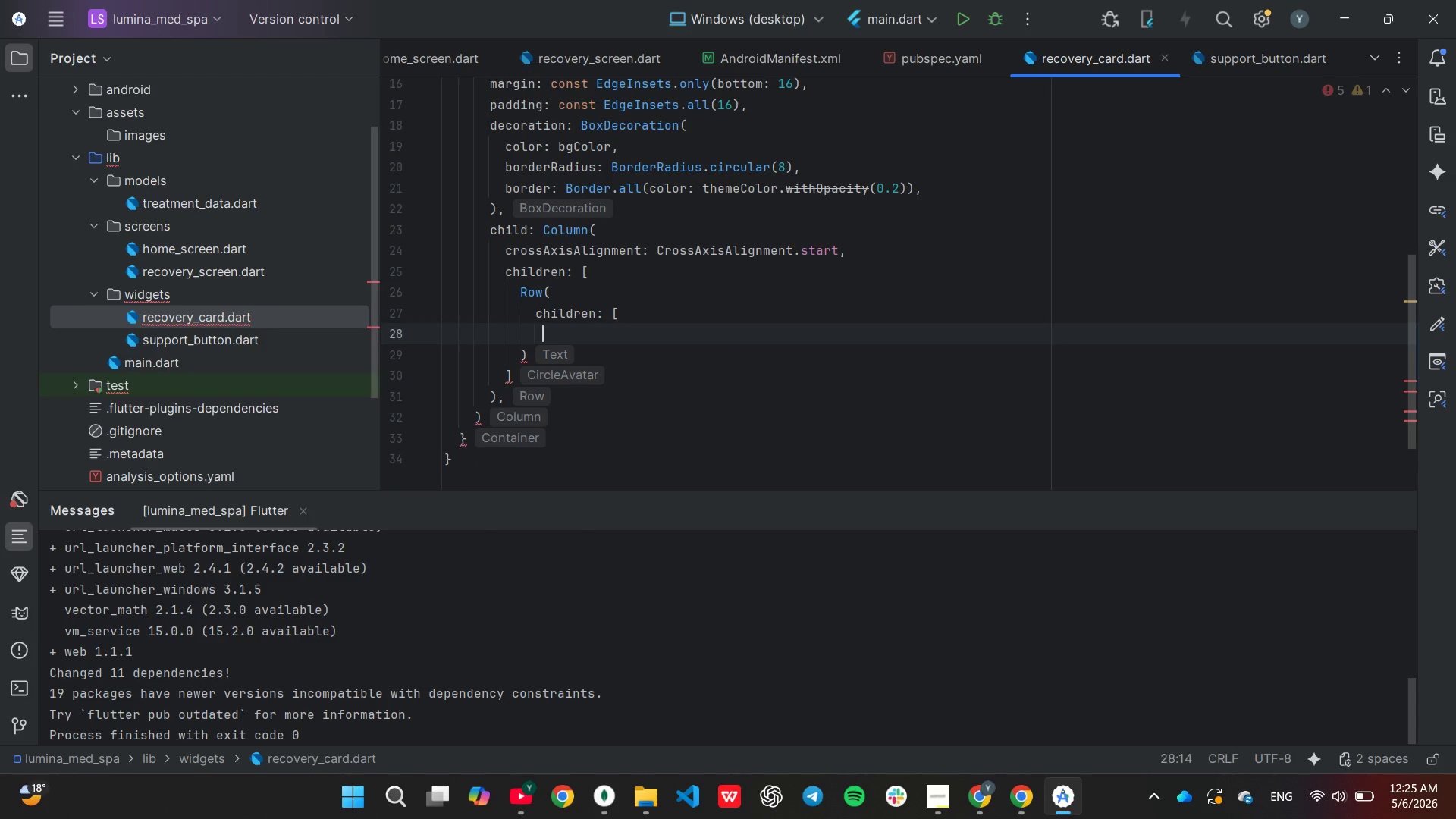 
key(Backspace)
 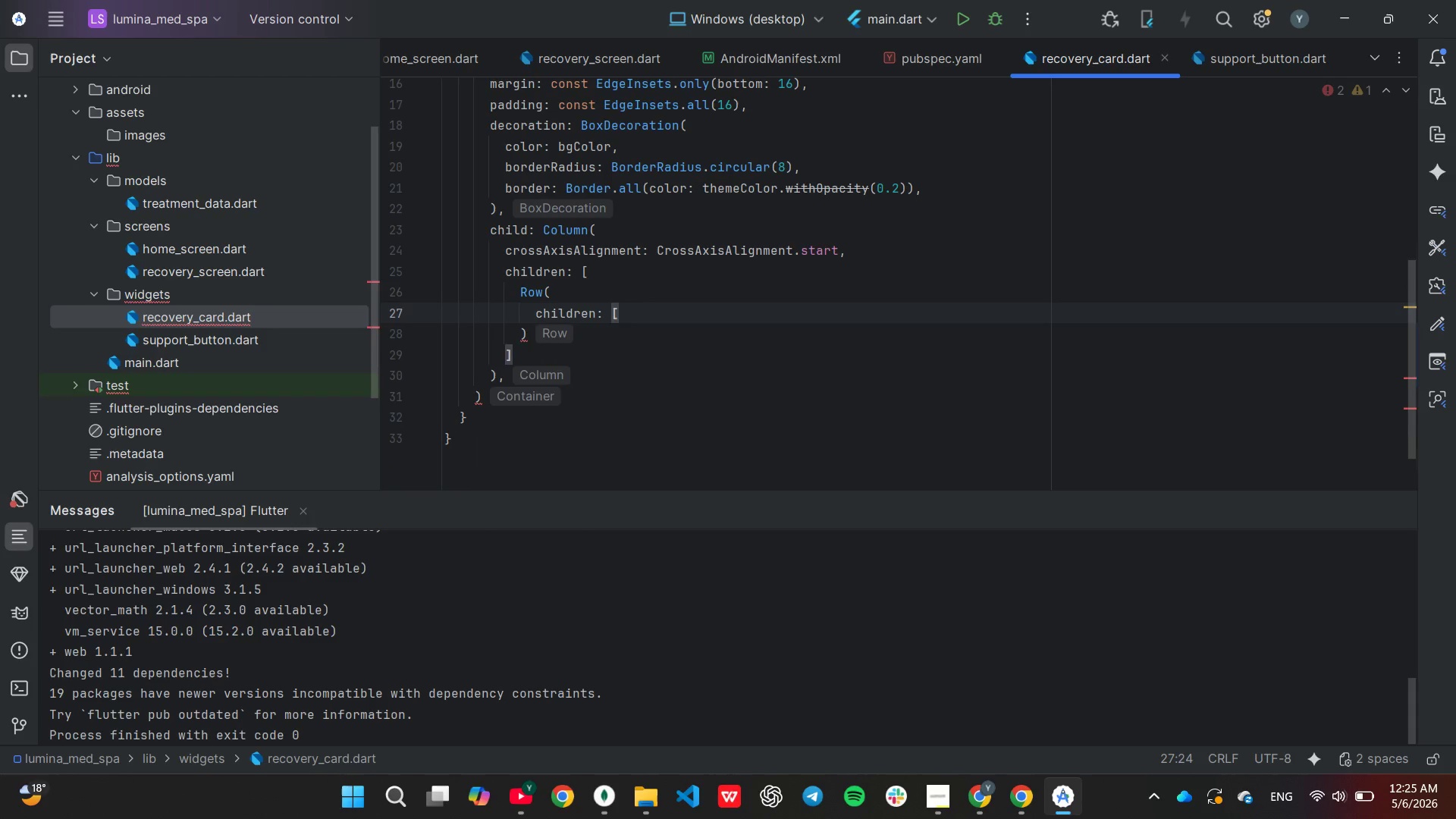 
key(Backspace)
 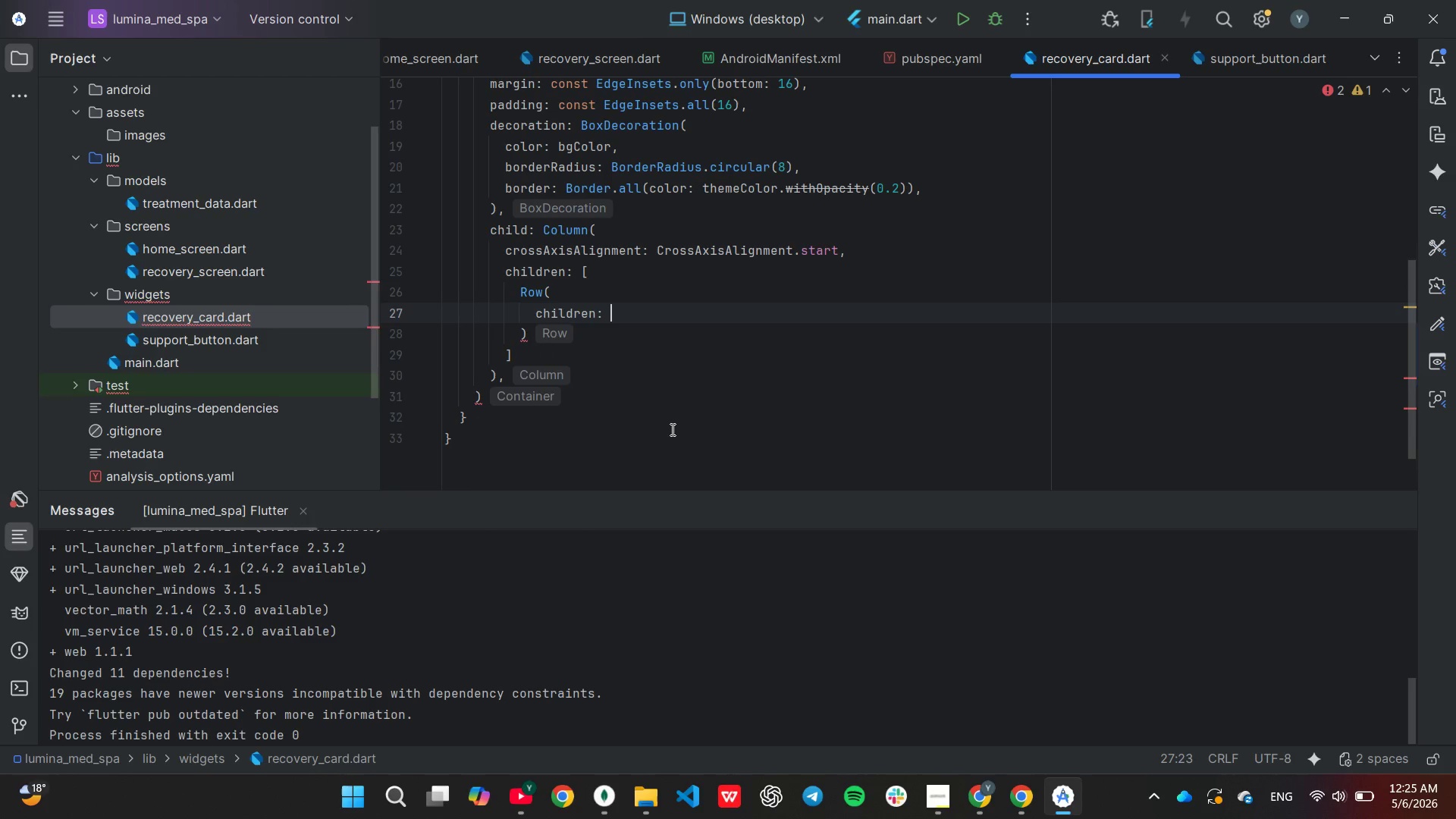 
left_click([629, 353])
 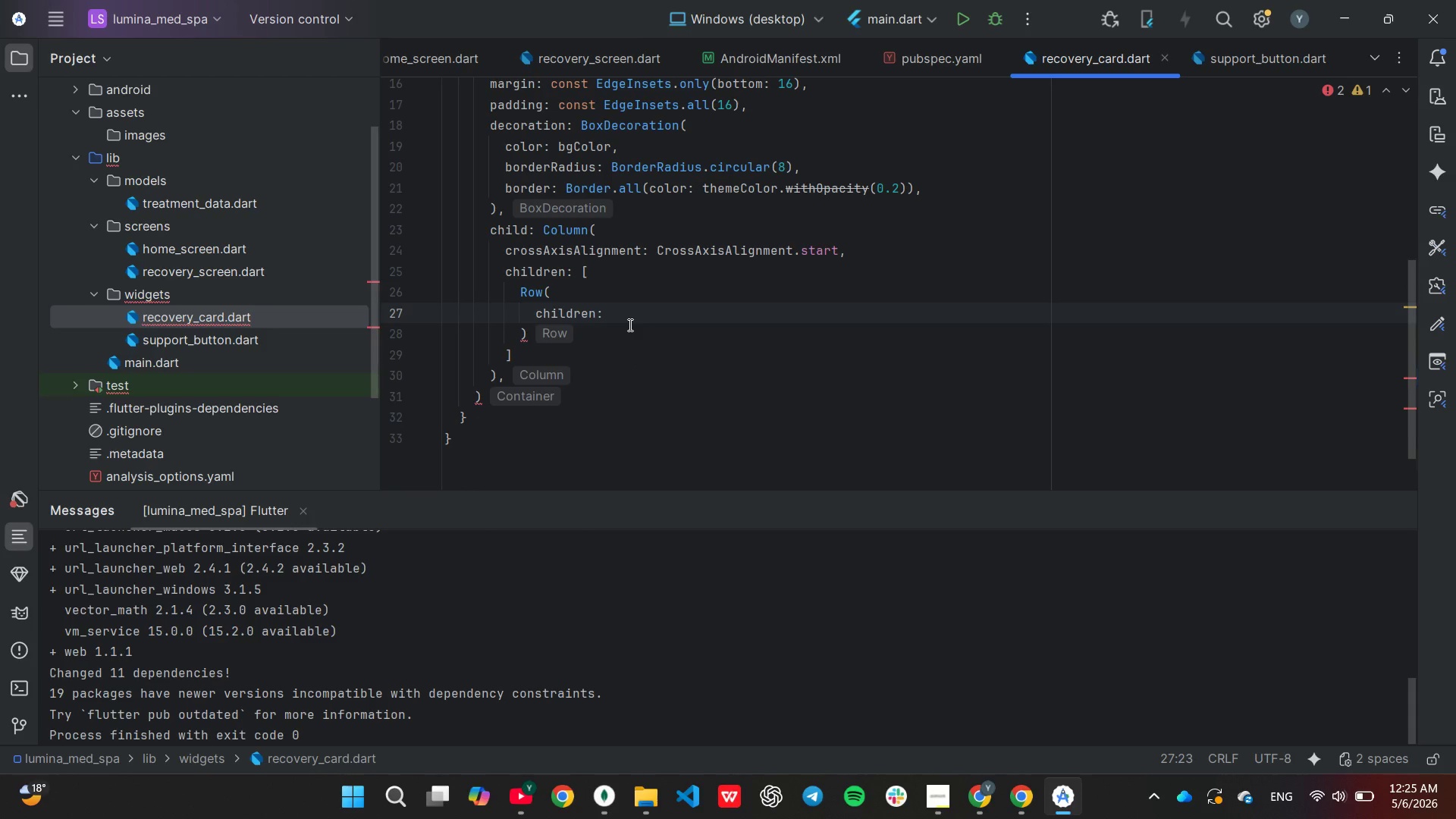 
key(BracketLeft)
 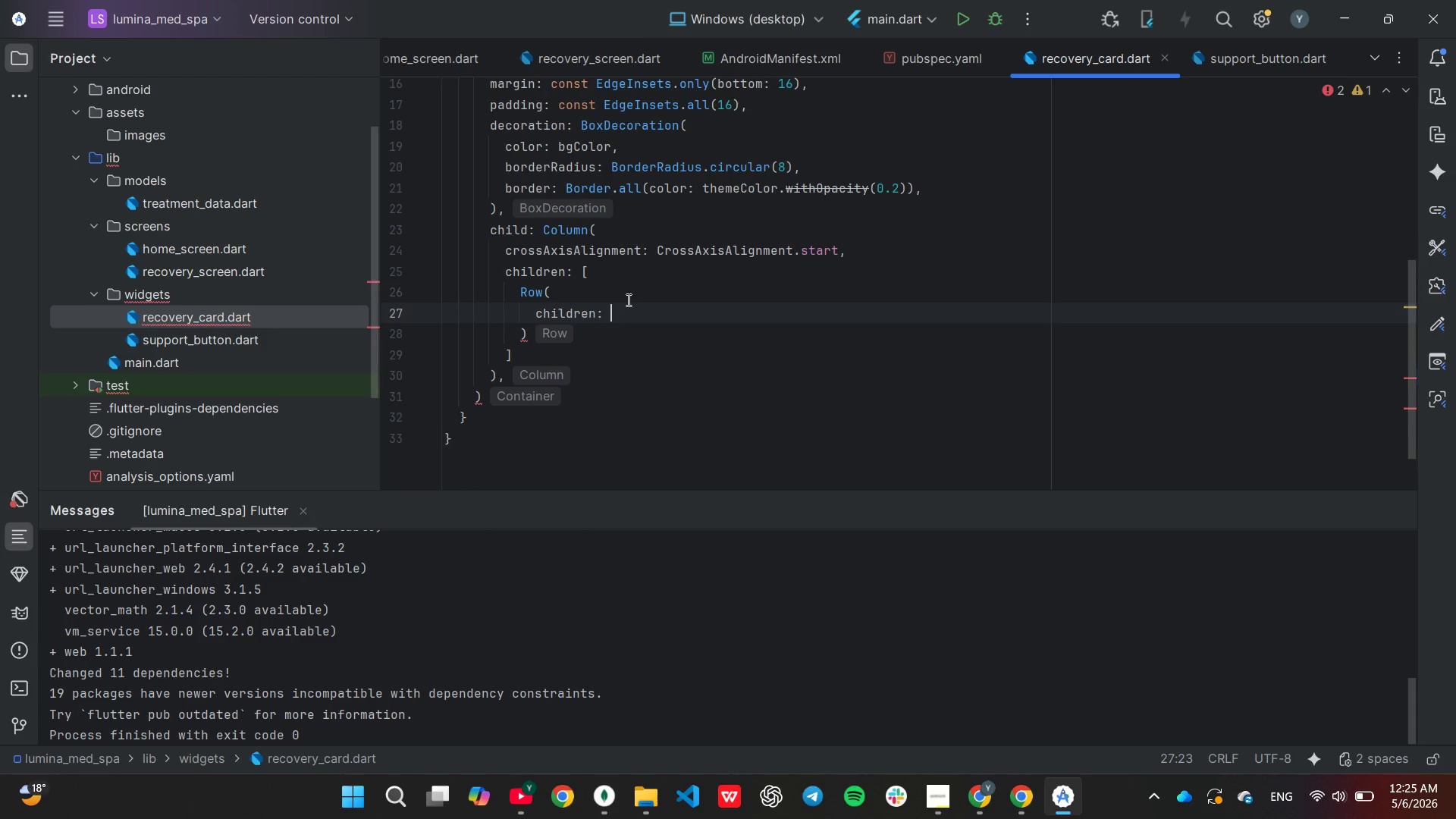 
key(Enter)
 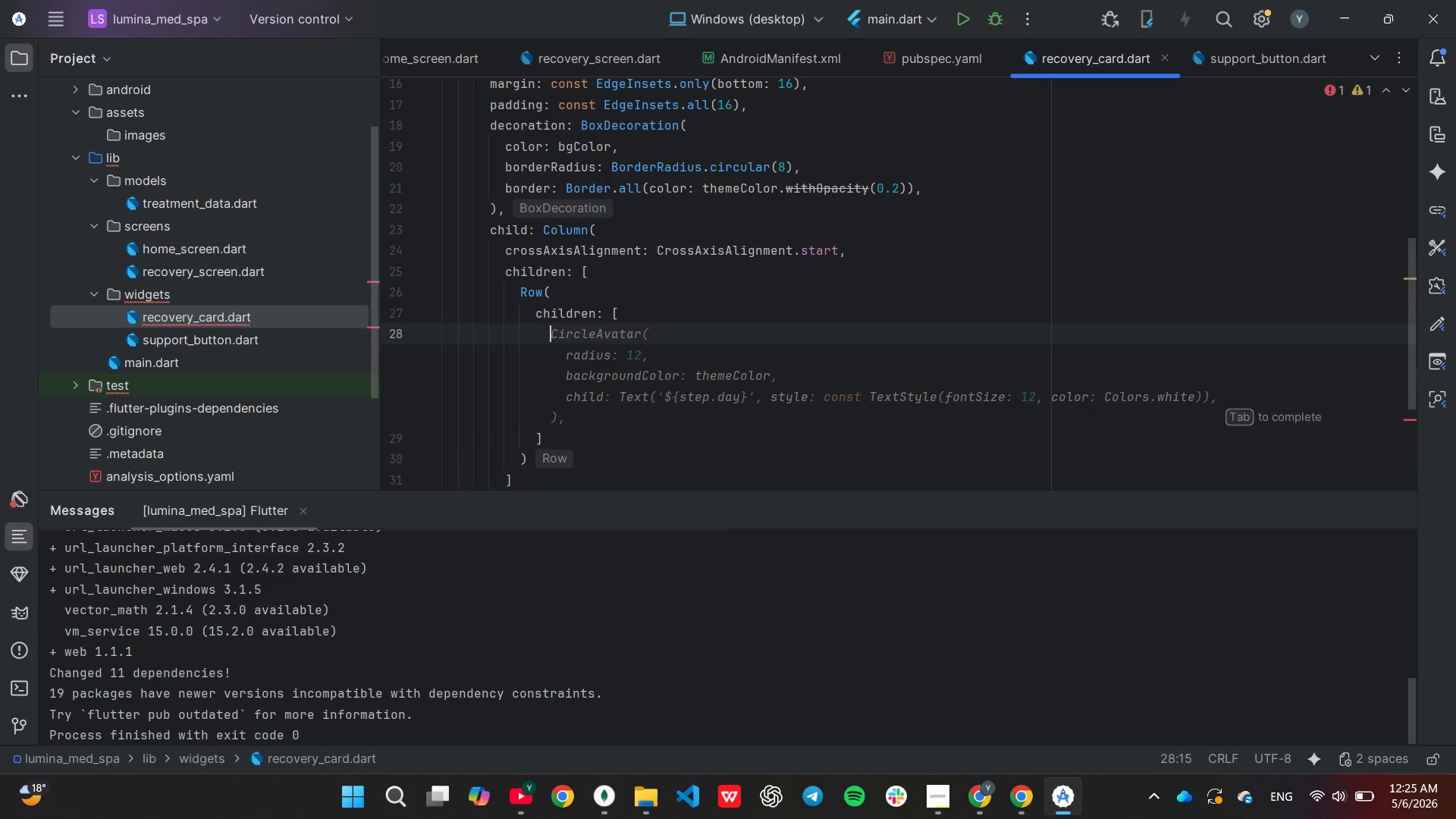 
key(Shift+ShiftLeft)
 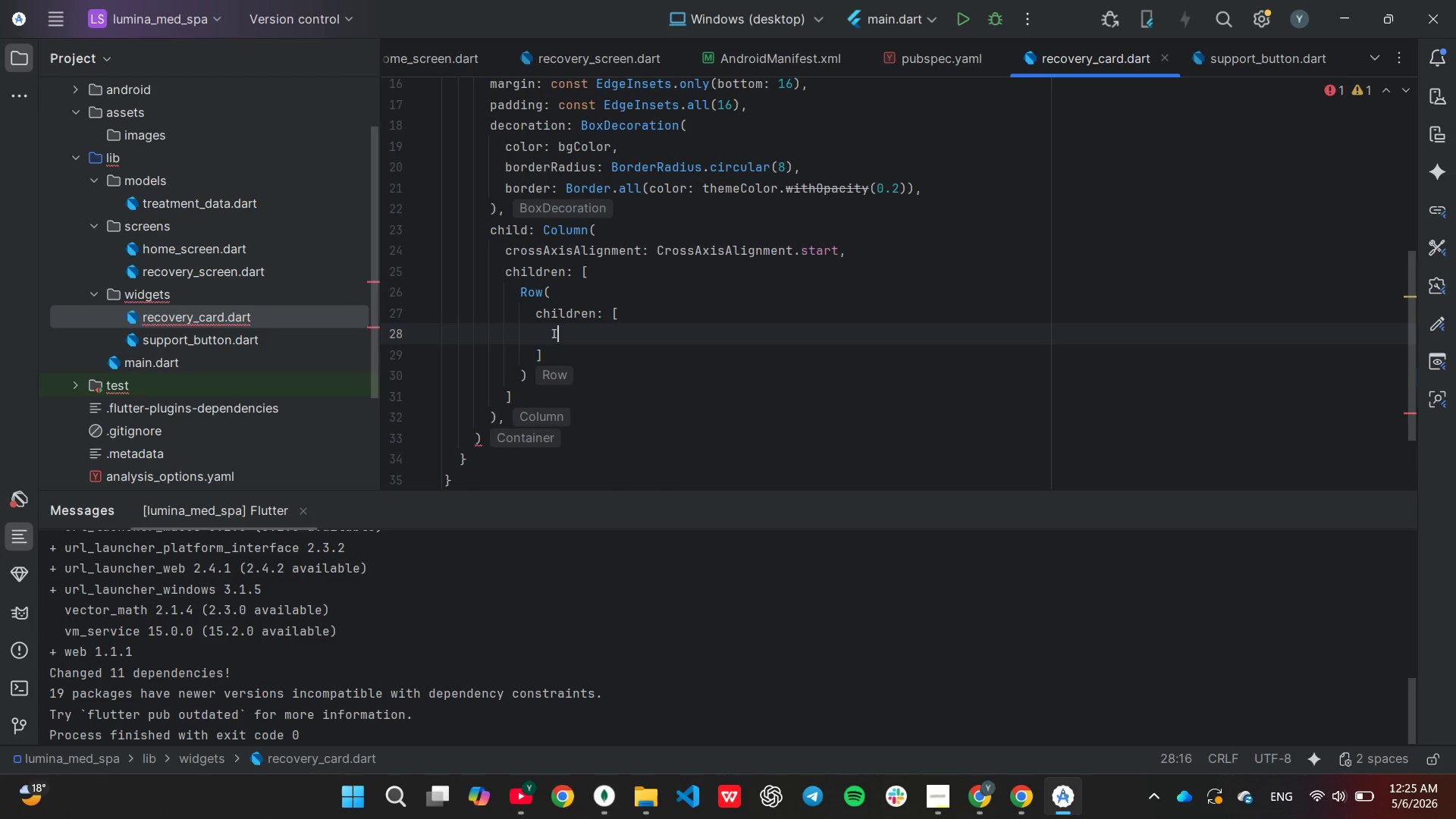 
key(Shift+I)
 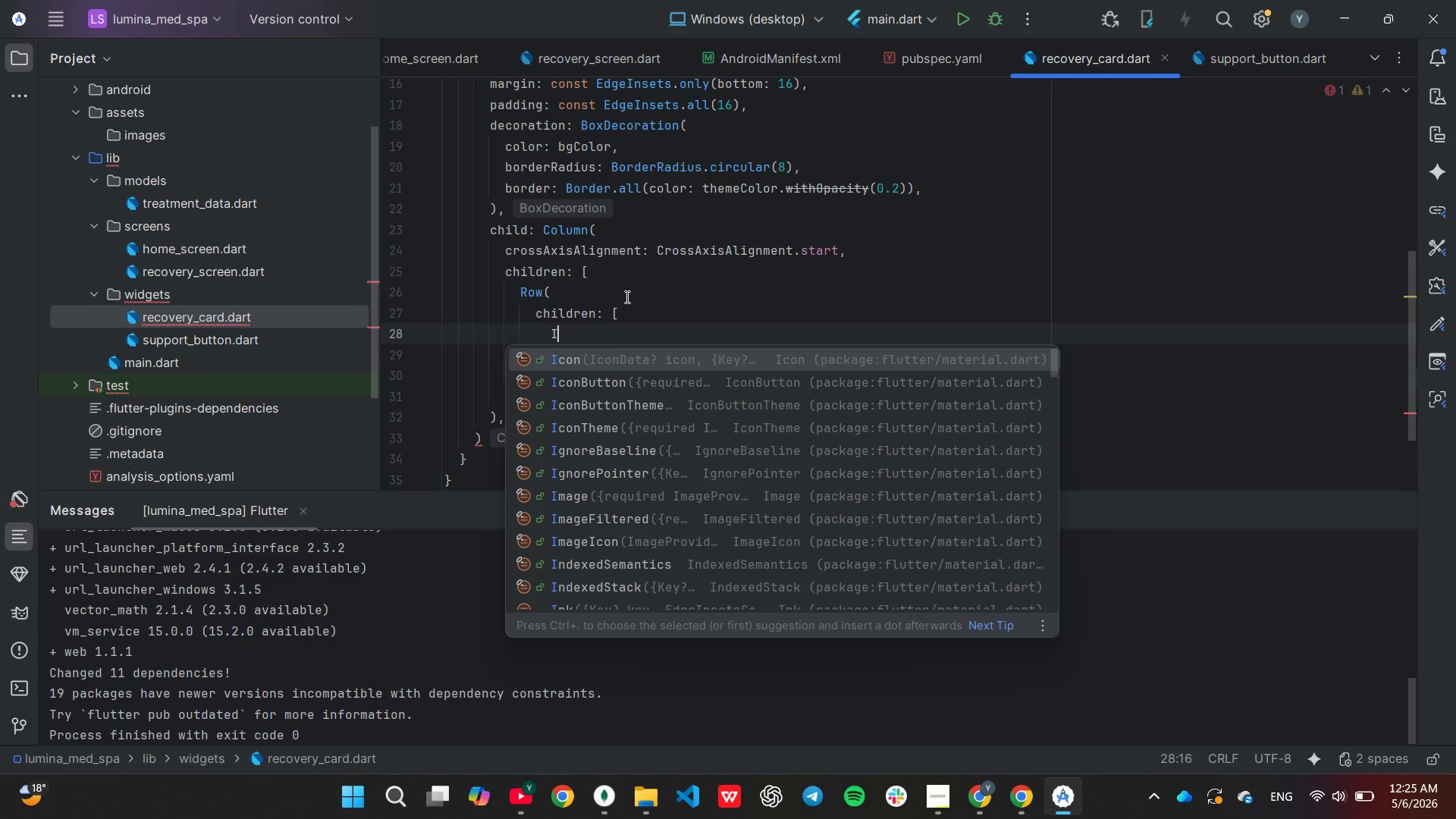 
key(Enter)
 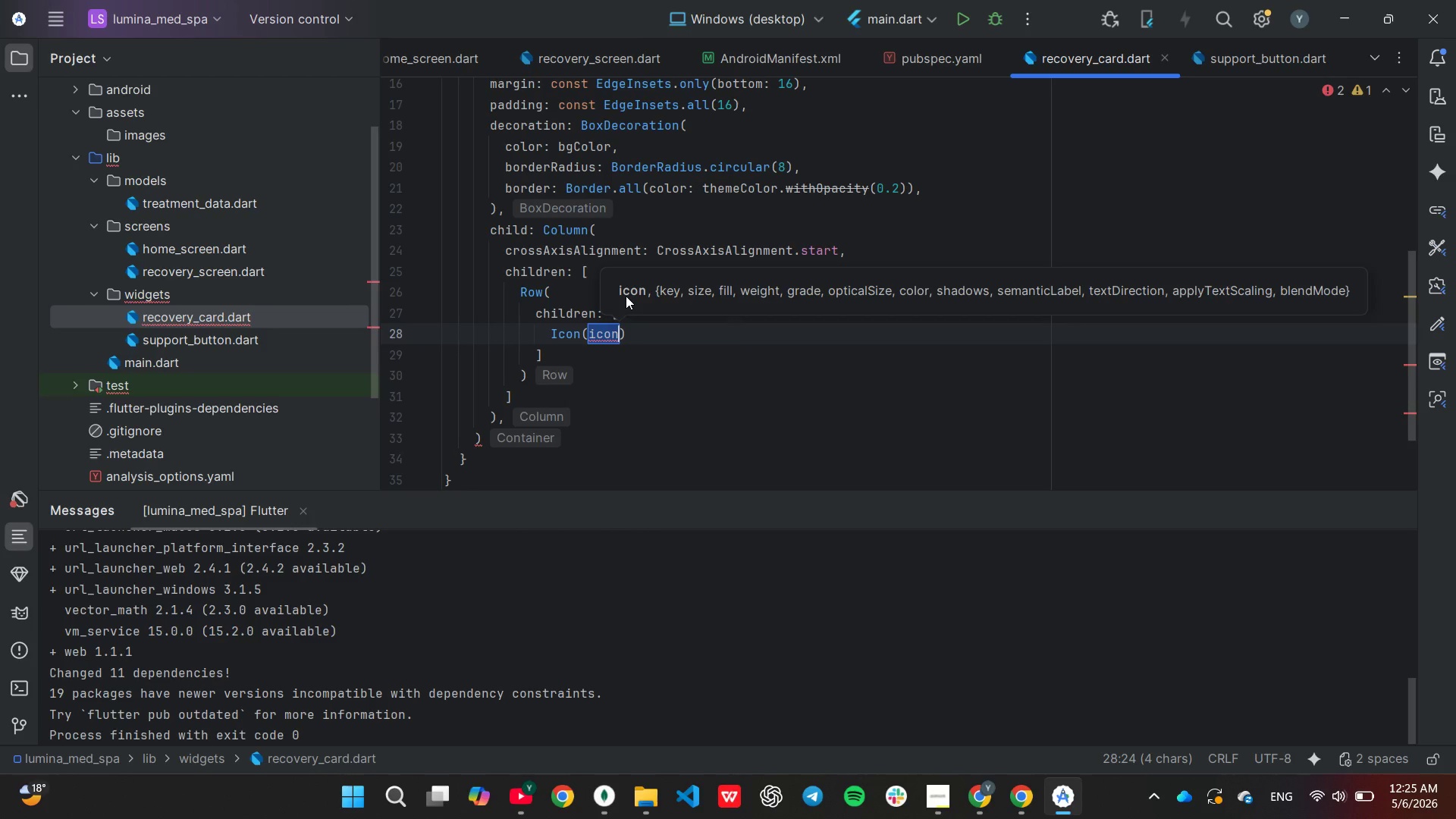 
type(is)
 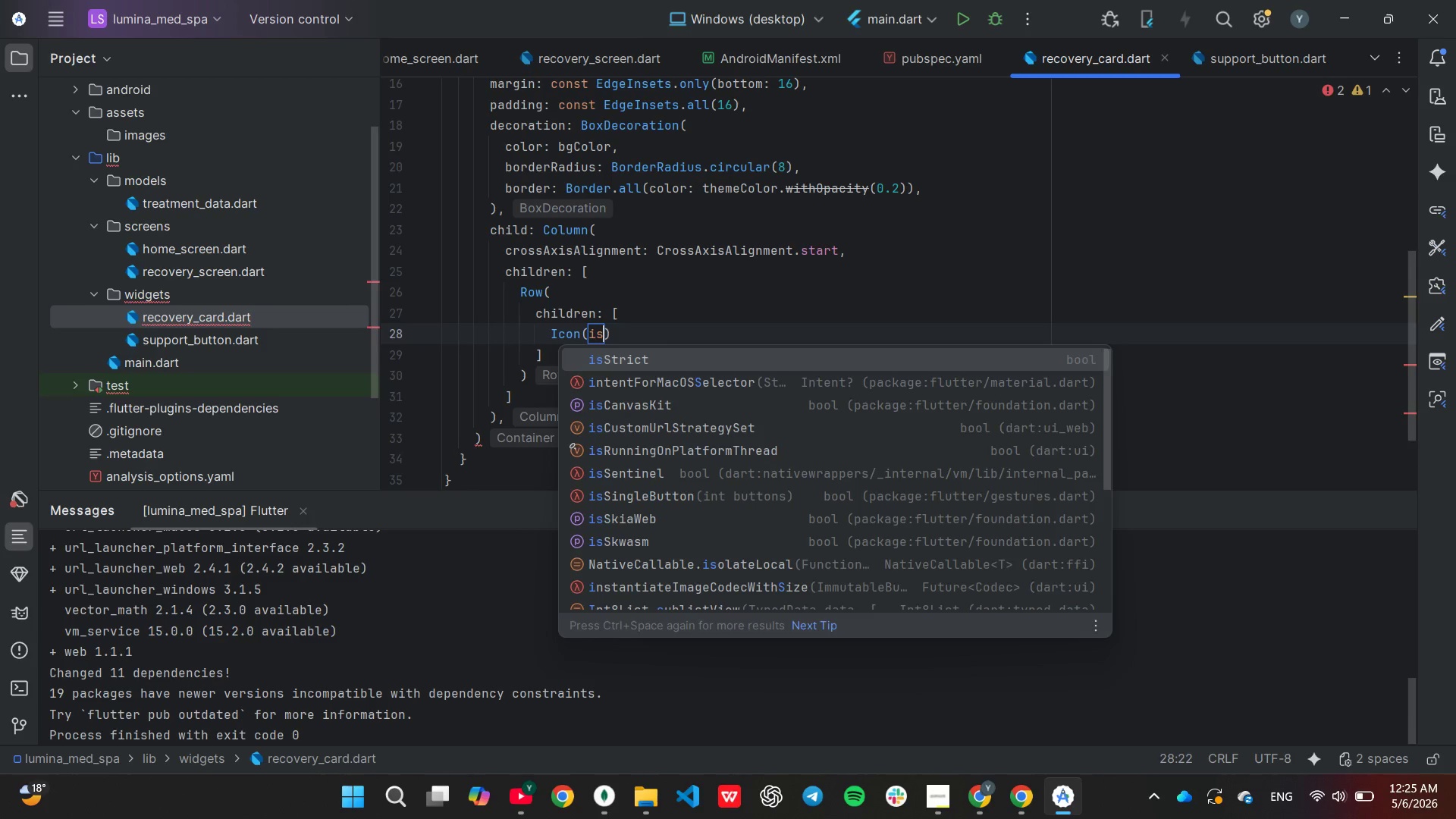 
key(Enter)
 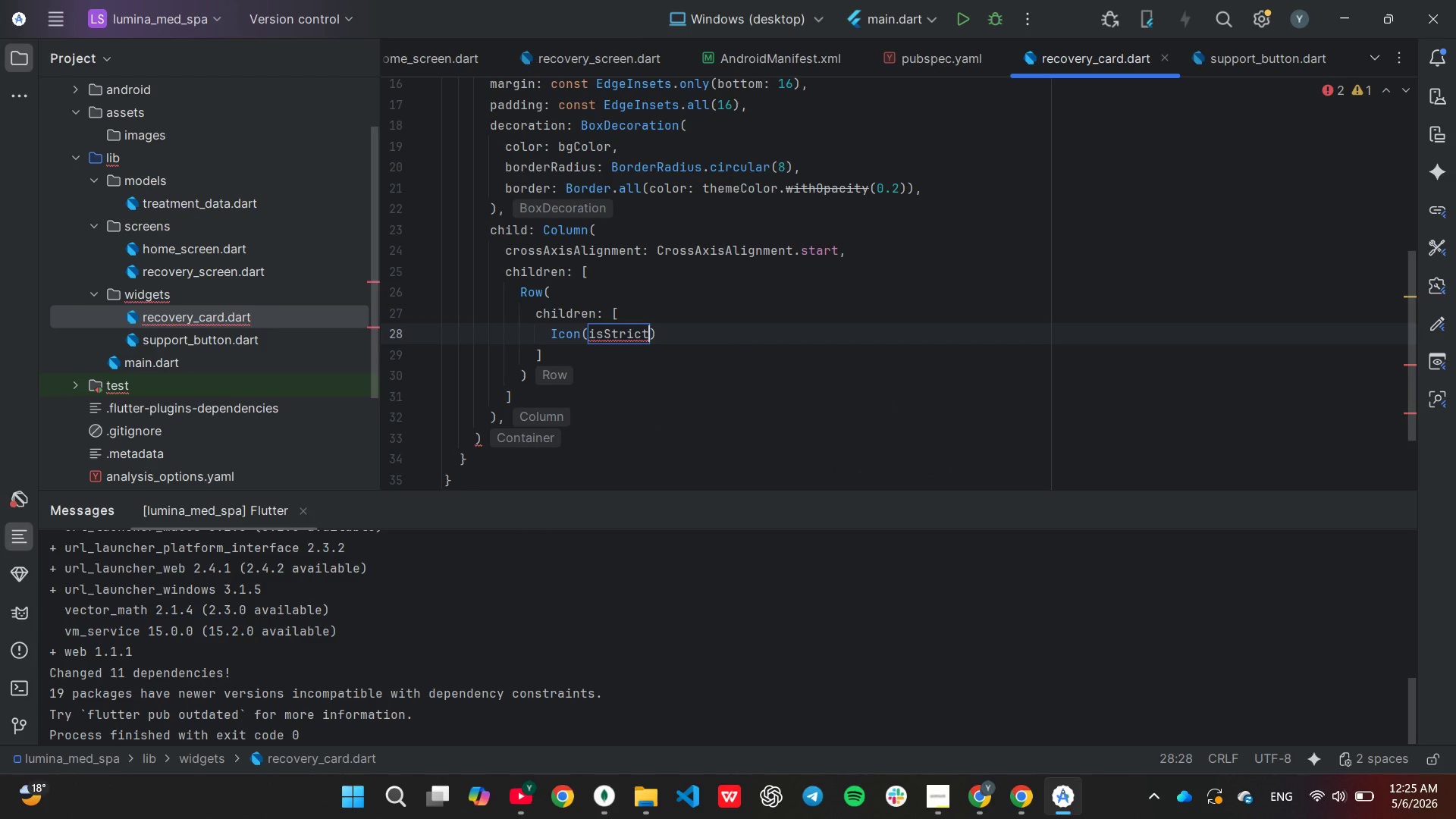 
key(Shift+Slash)
 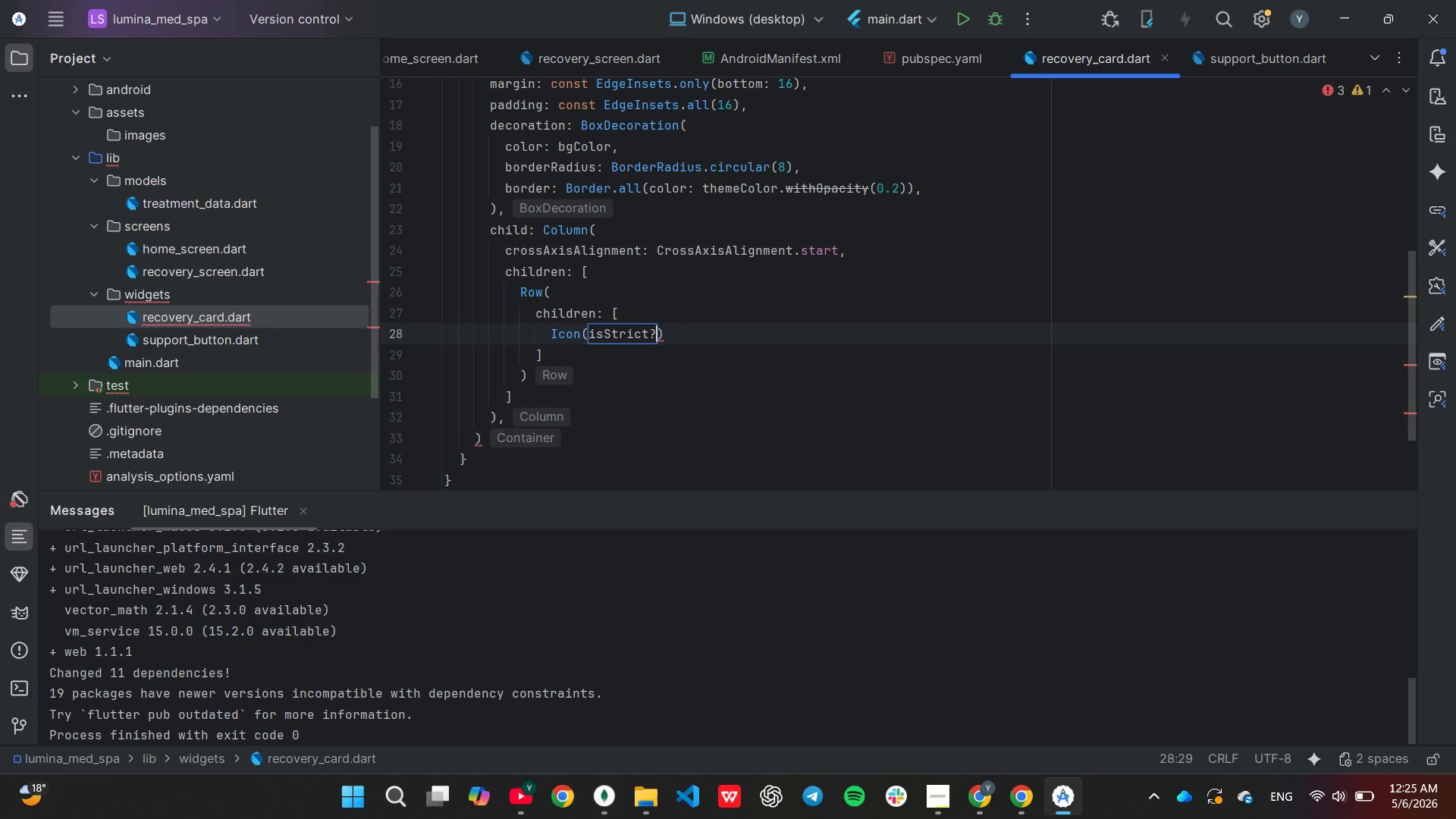 
key(I)
 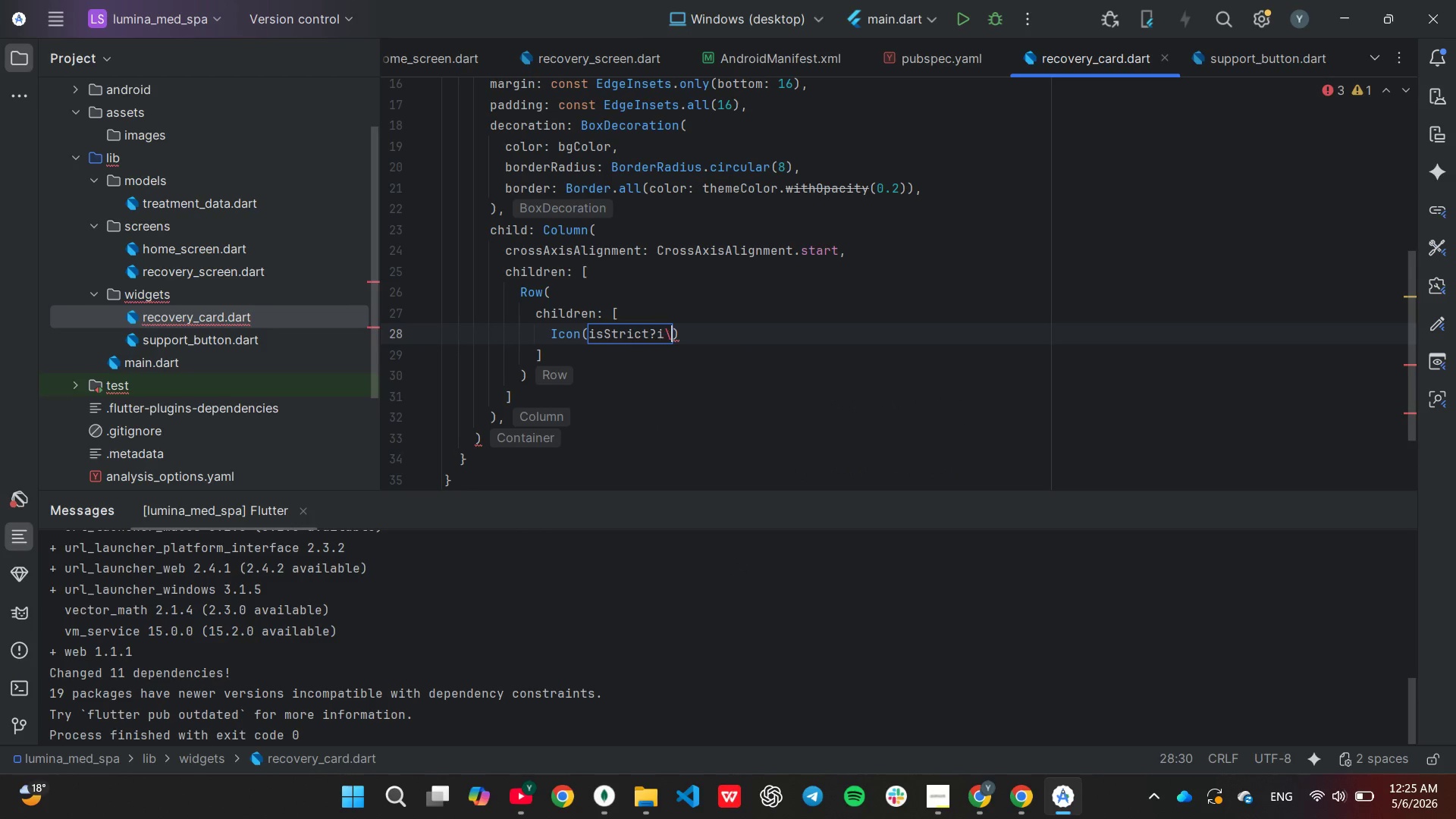 
key(Backslash)
 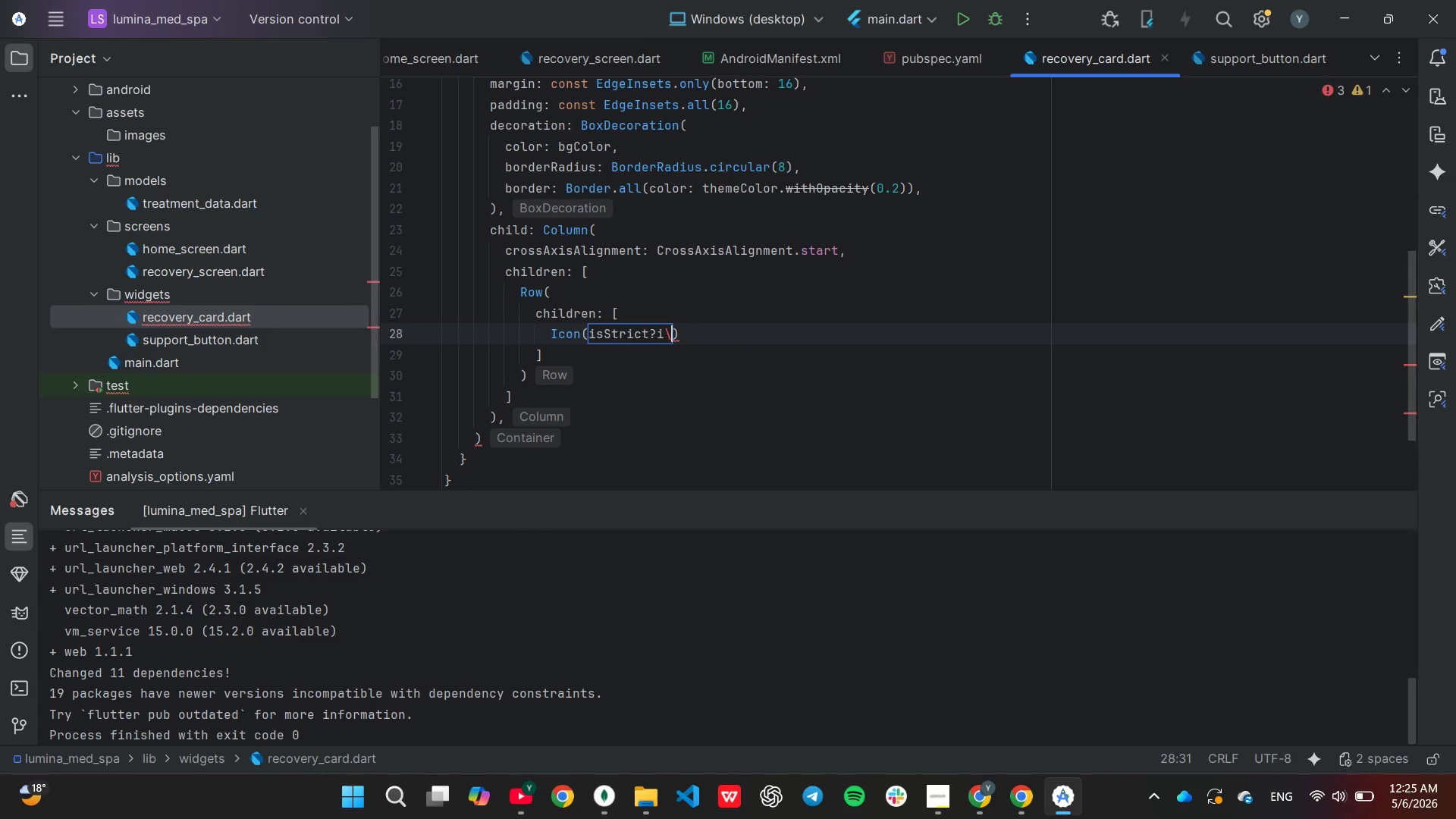 
key(Backspace)
 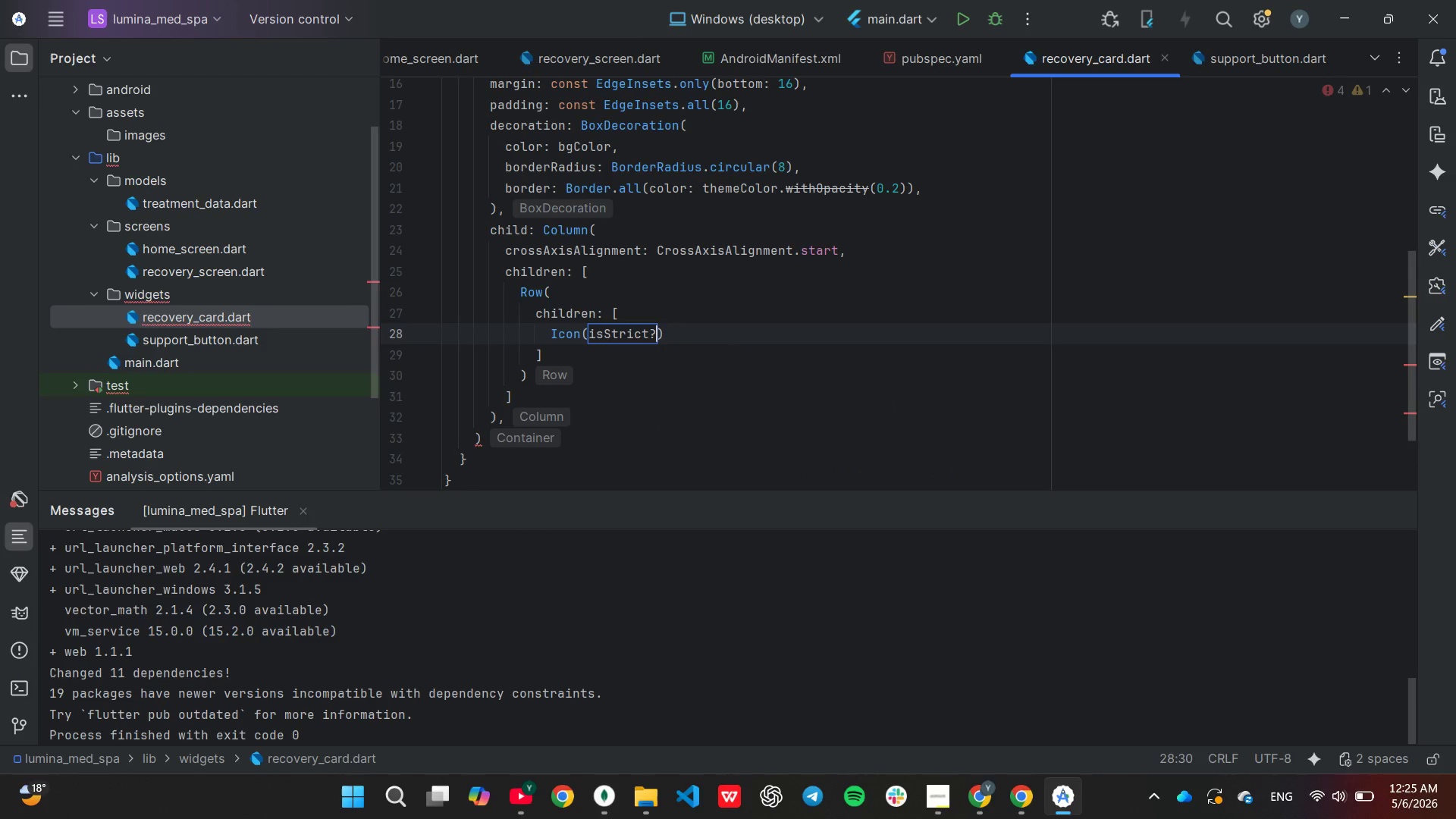 
key(Backspace)
 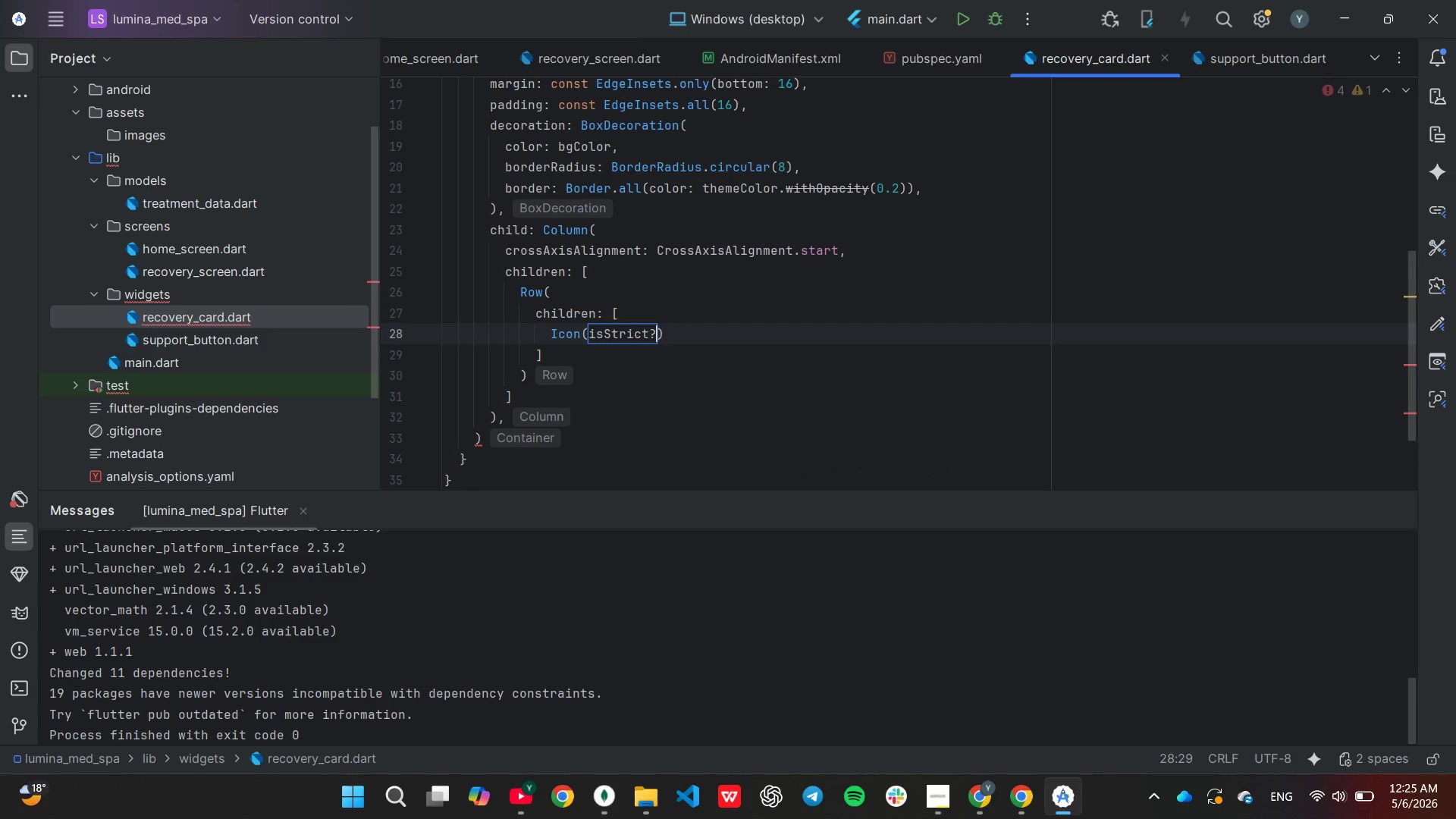 
key(Shift+ShiftLeft)
 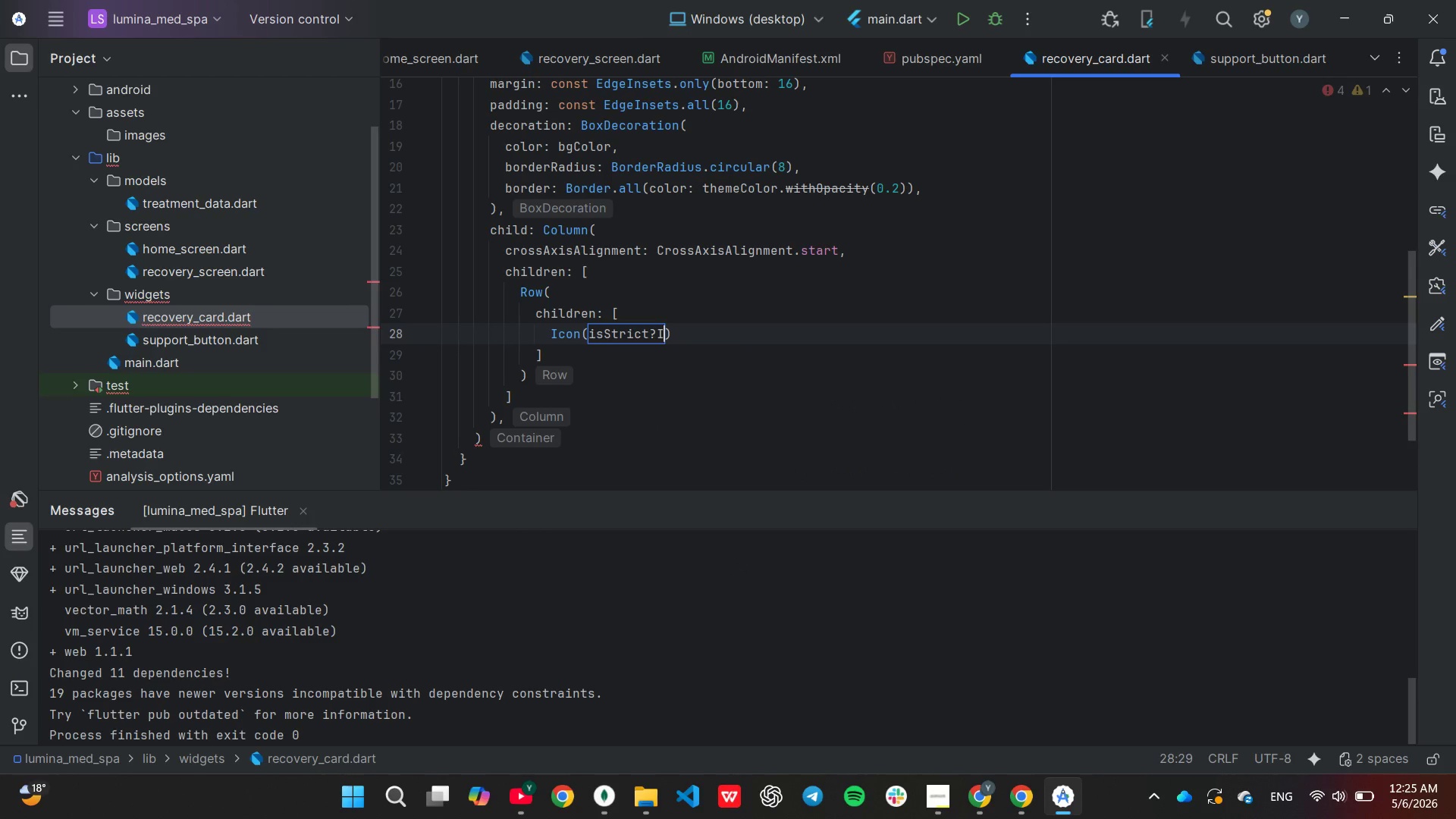 
key(Shift+I)
 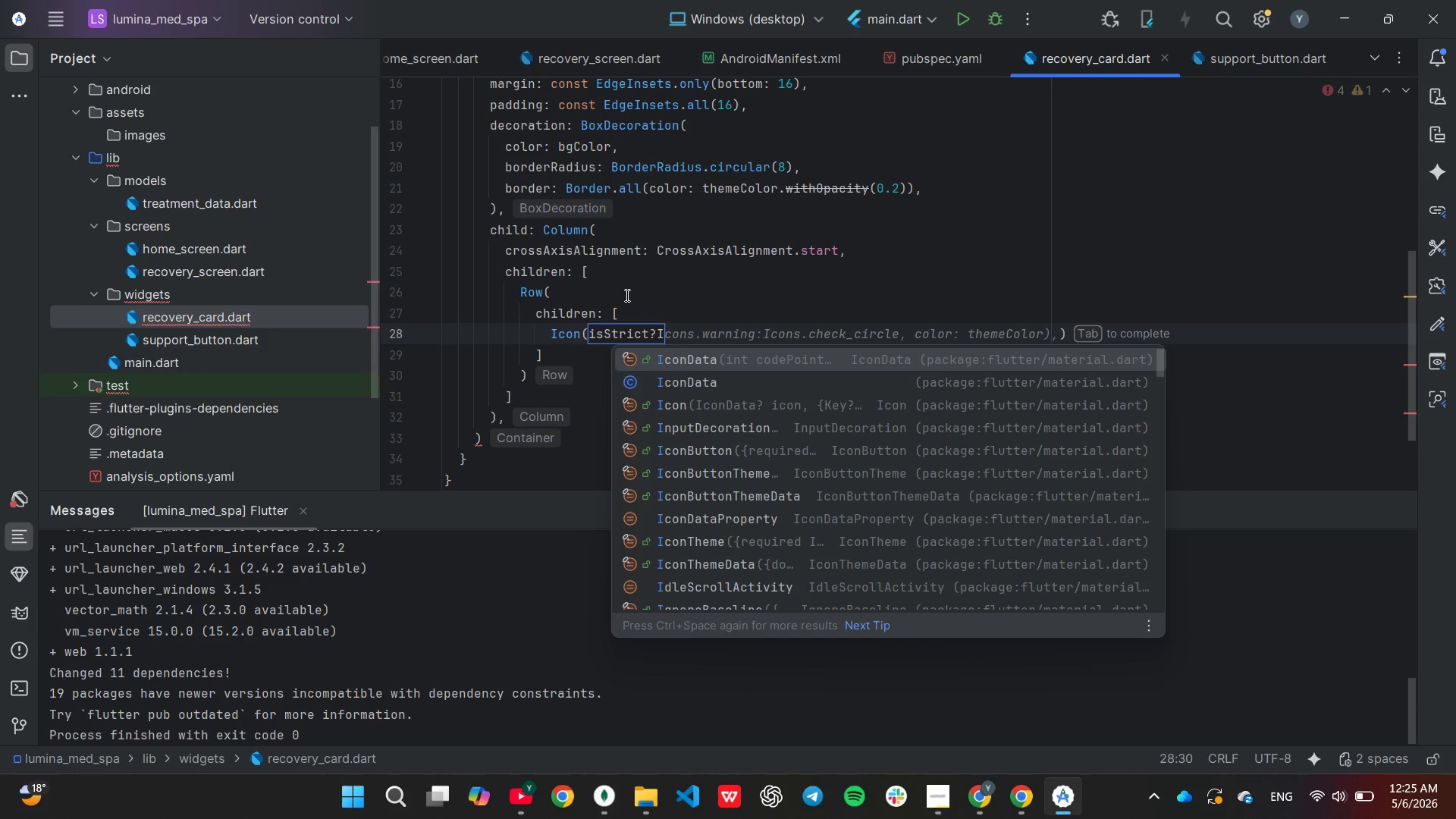 
key(ArrowDown)
 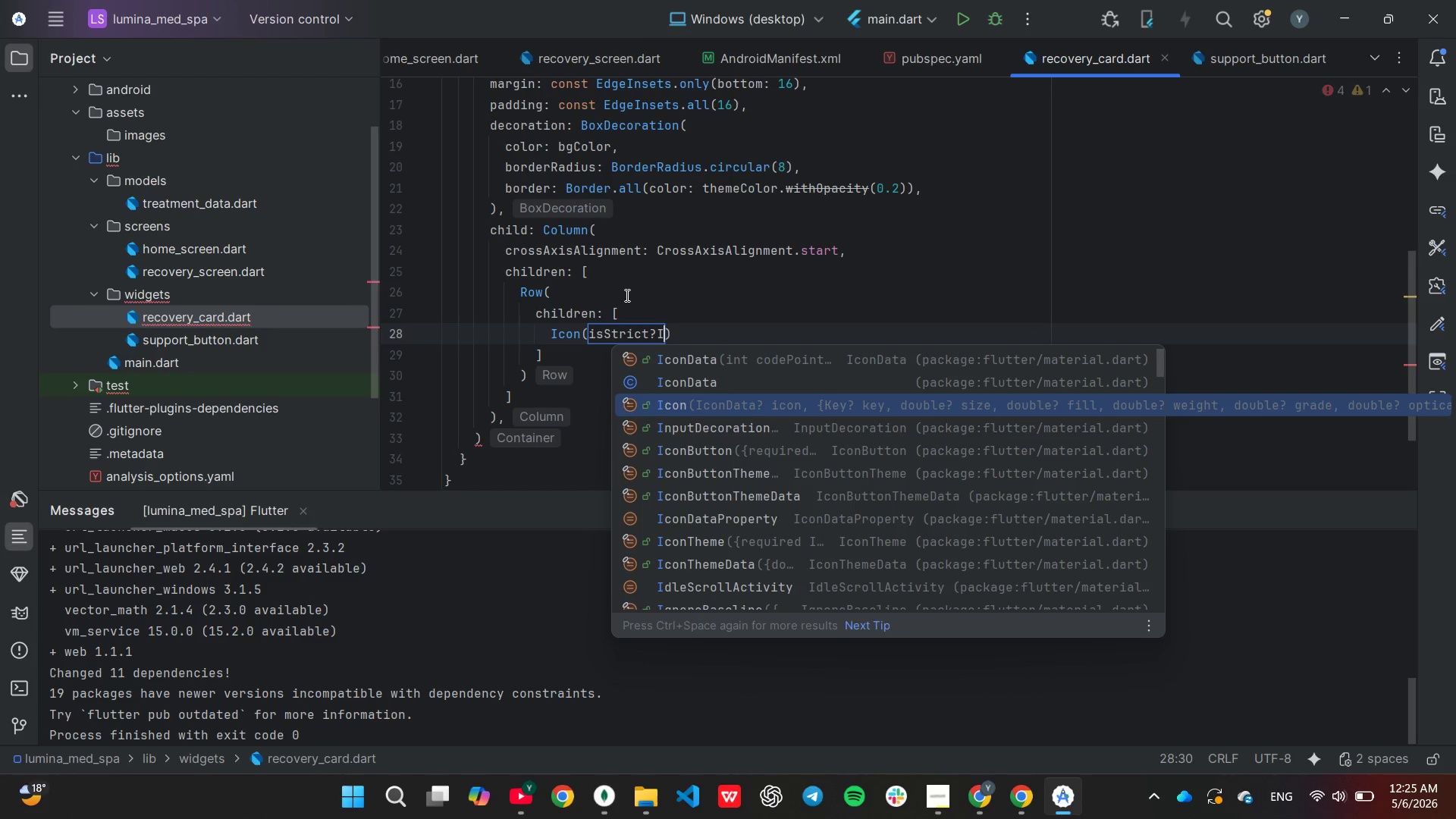 
key(ArrowDown)
 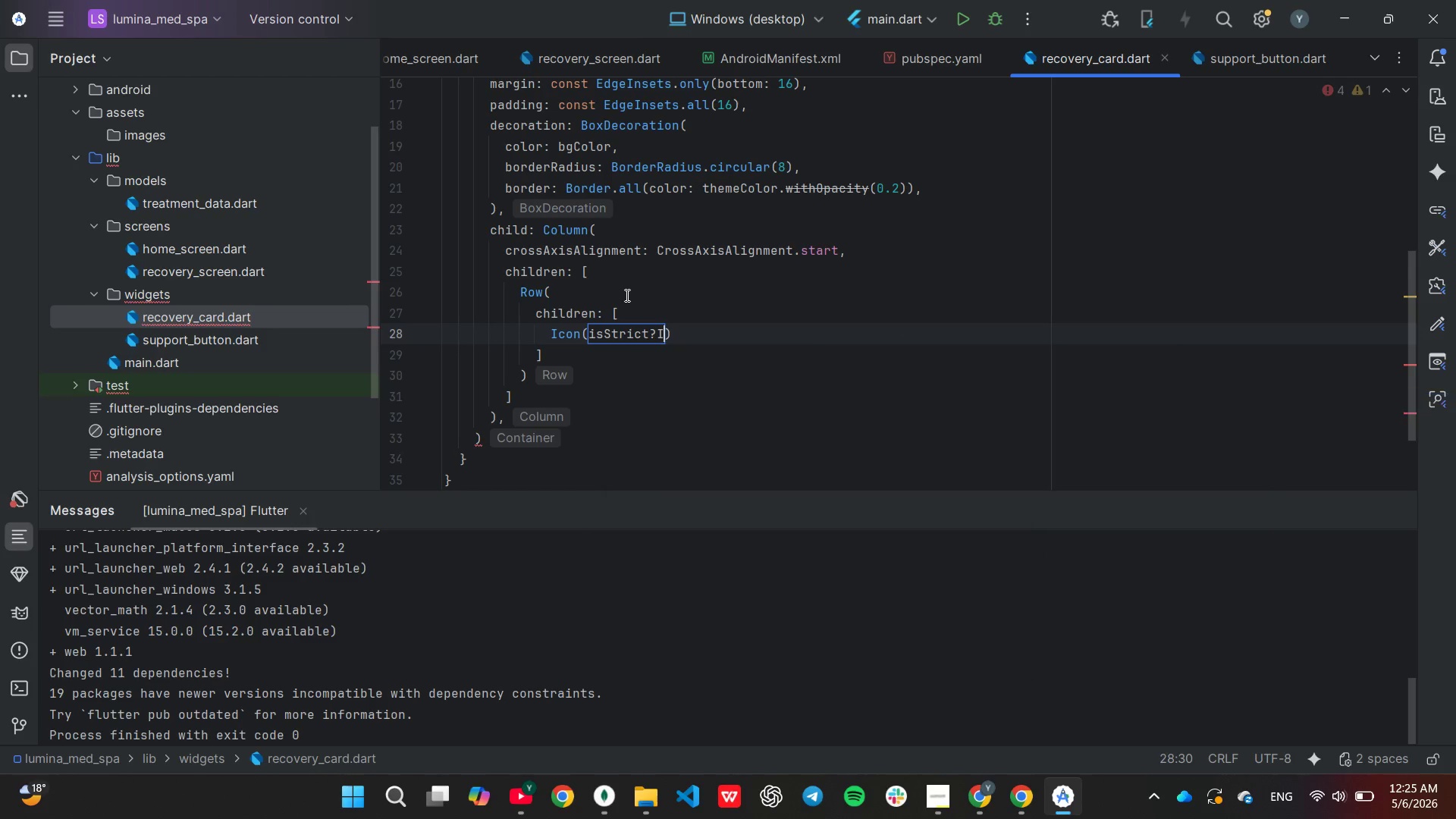 
key(Enter)
 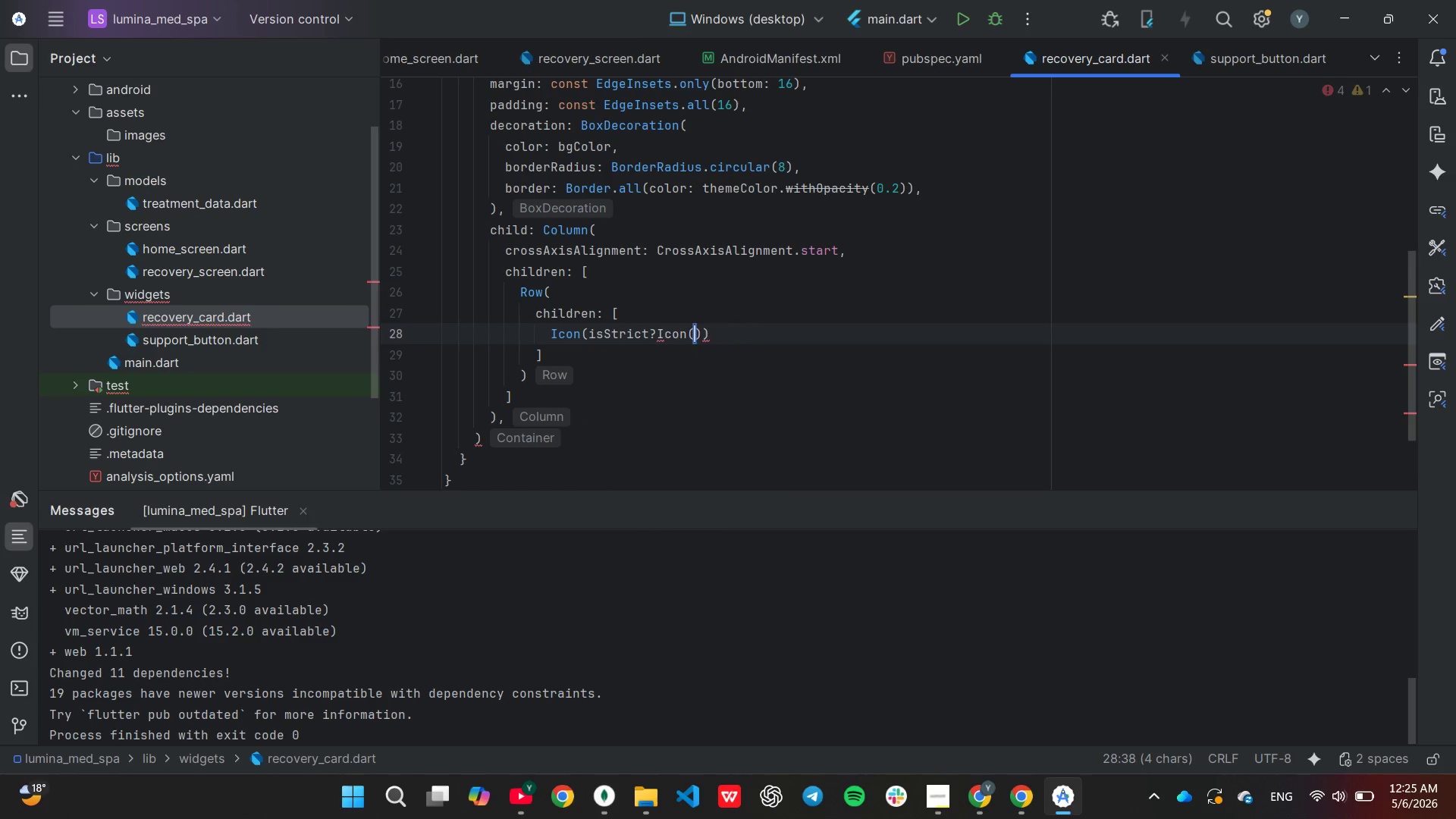 
key(Backspace)
key(Backspace)
key(Backspace)
type(ns)
 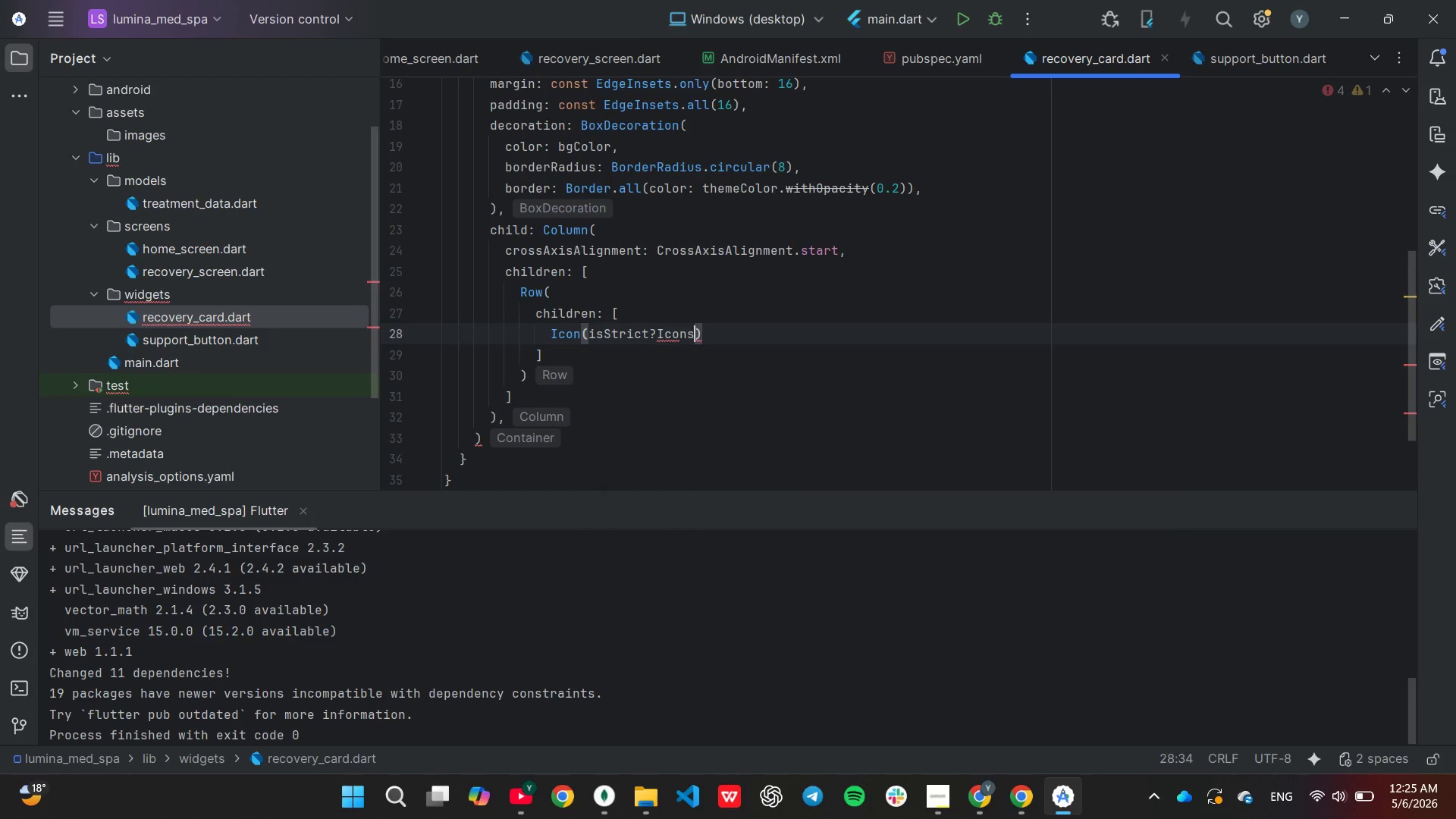 
key(Enter)
 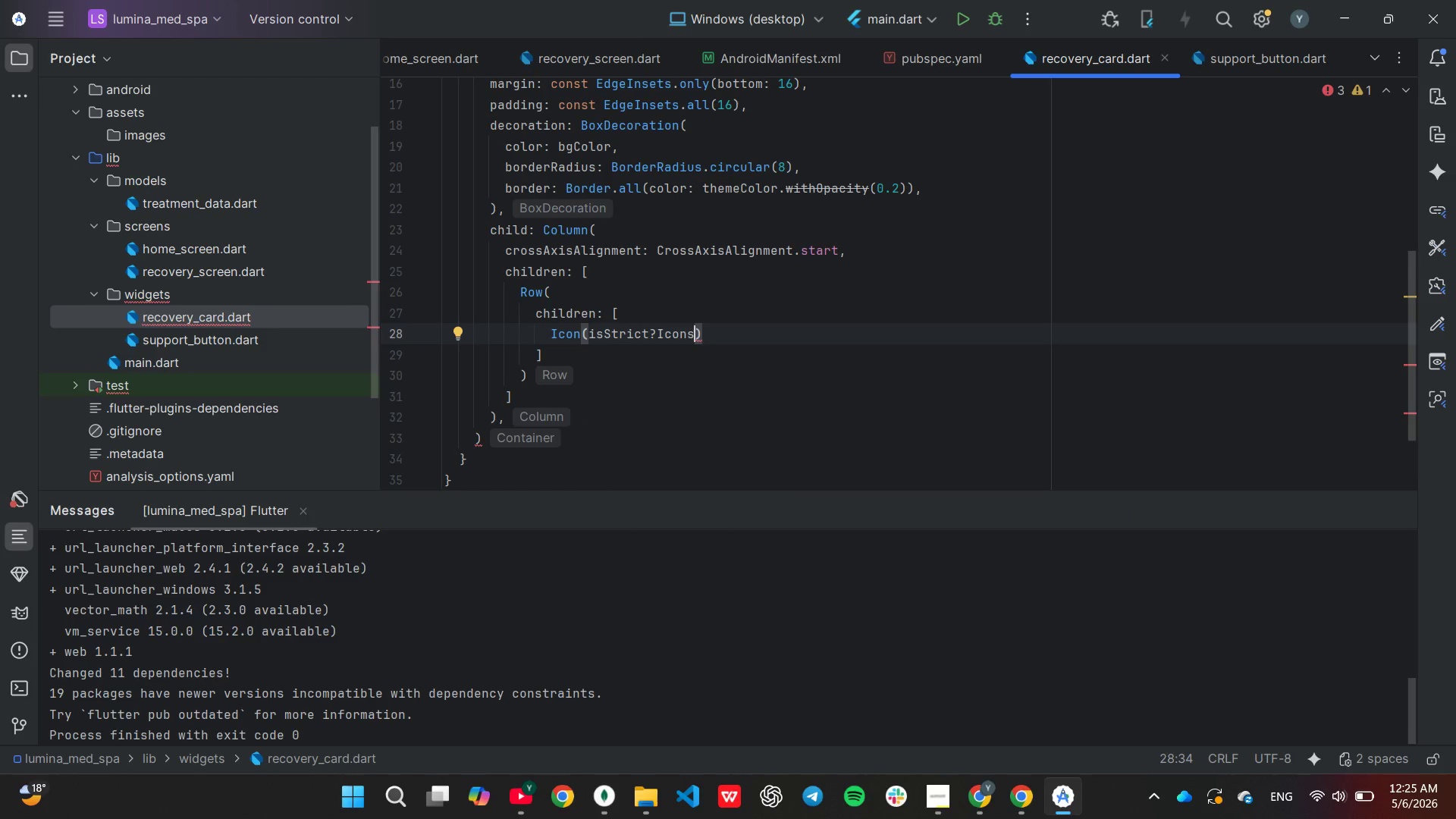 
type(.warnin)
 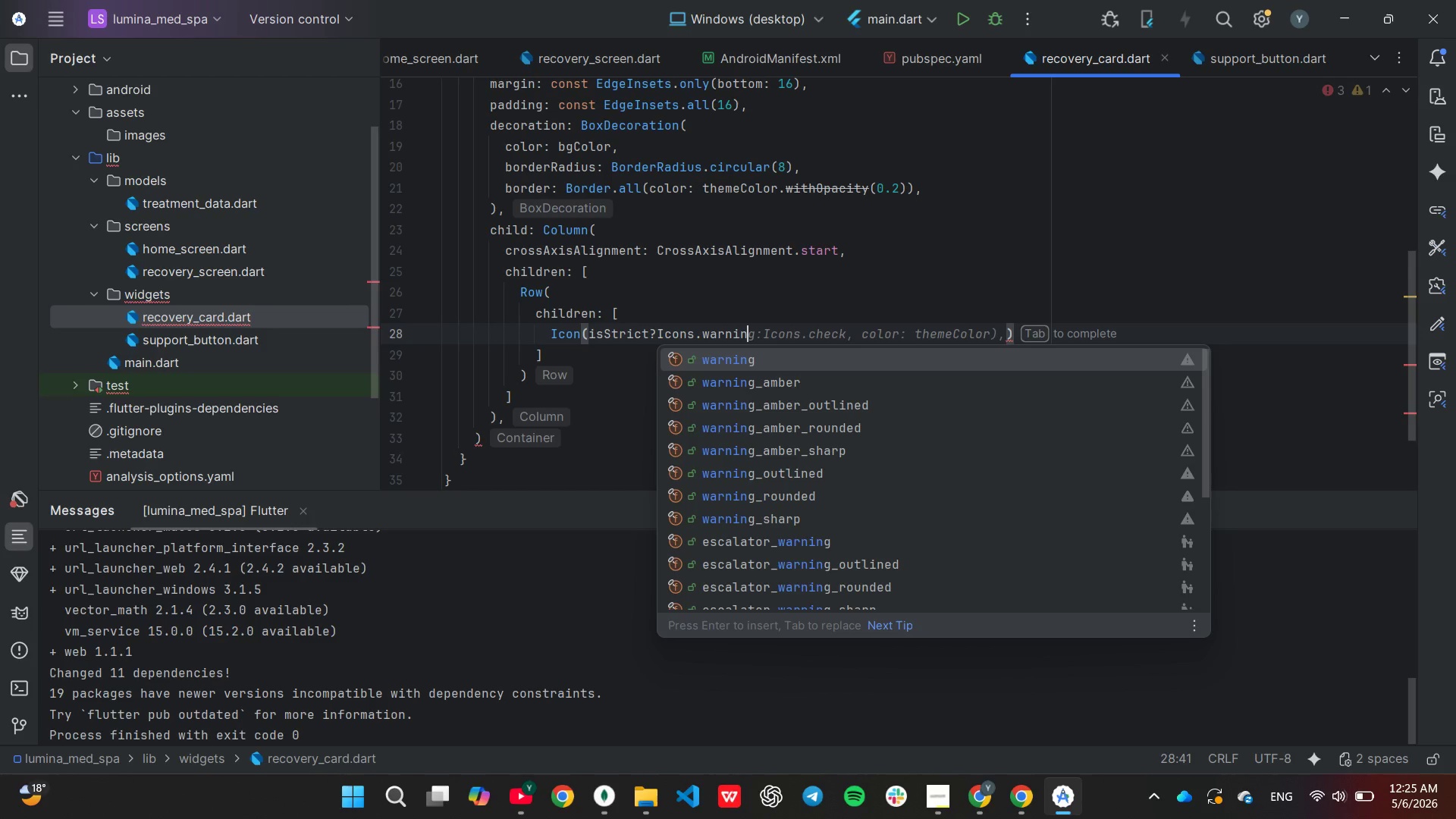 
key(ArrowDown)
 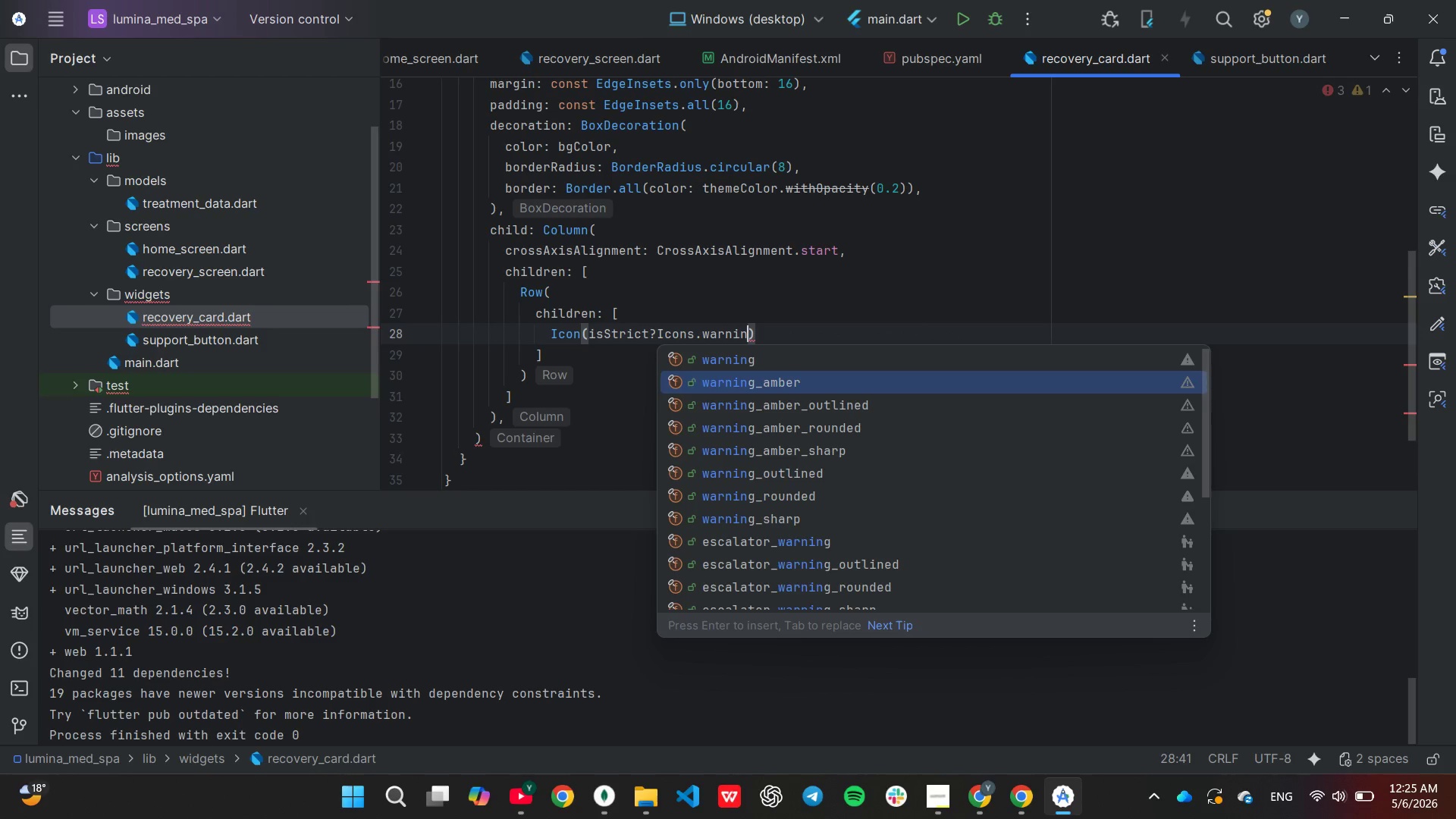 
key(ArrowDown)
 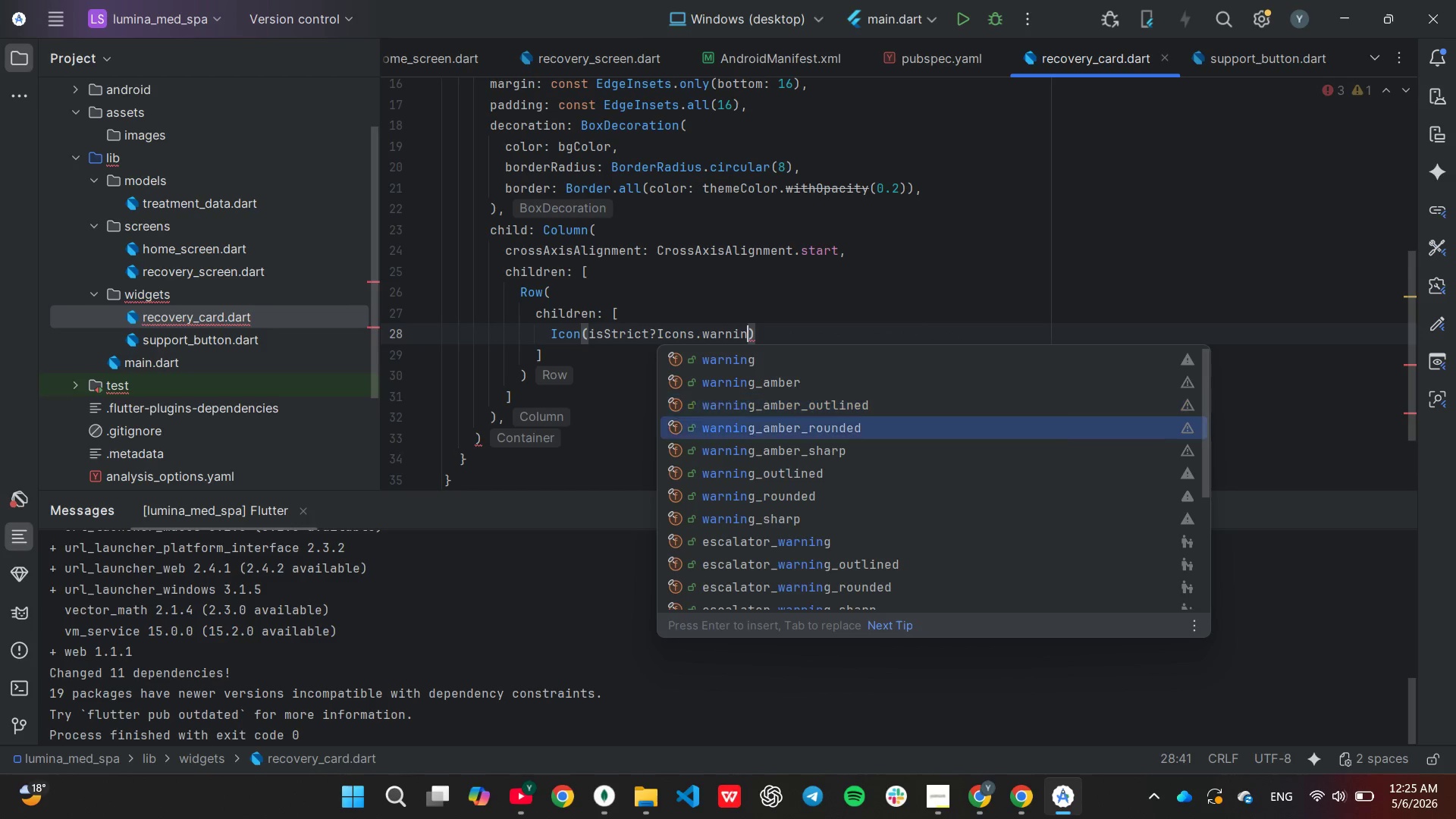 
key(ArrowDown)
 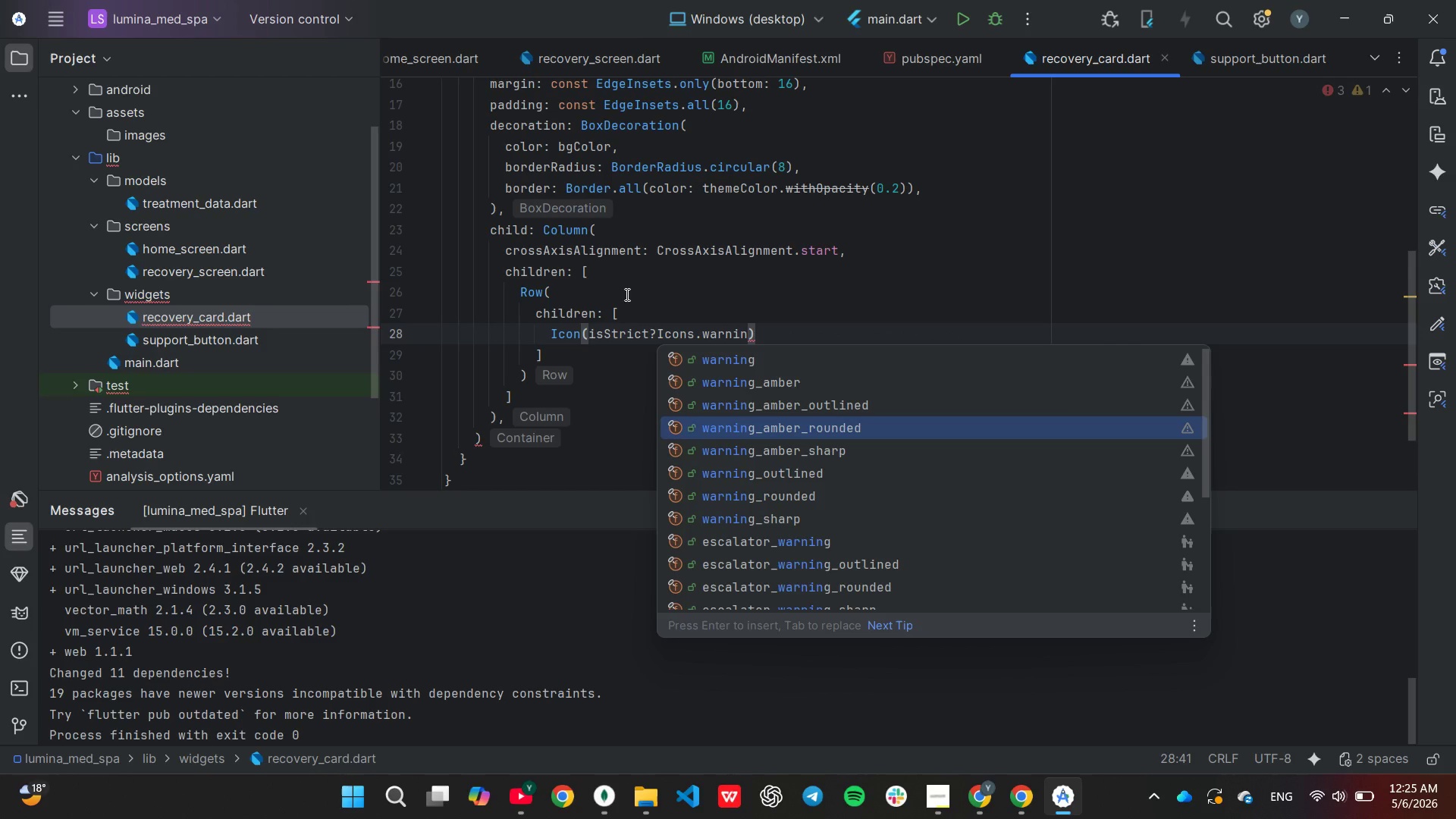 
key(Enter)
 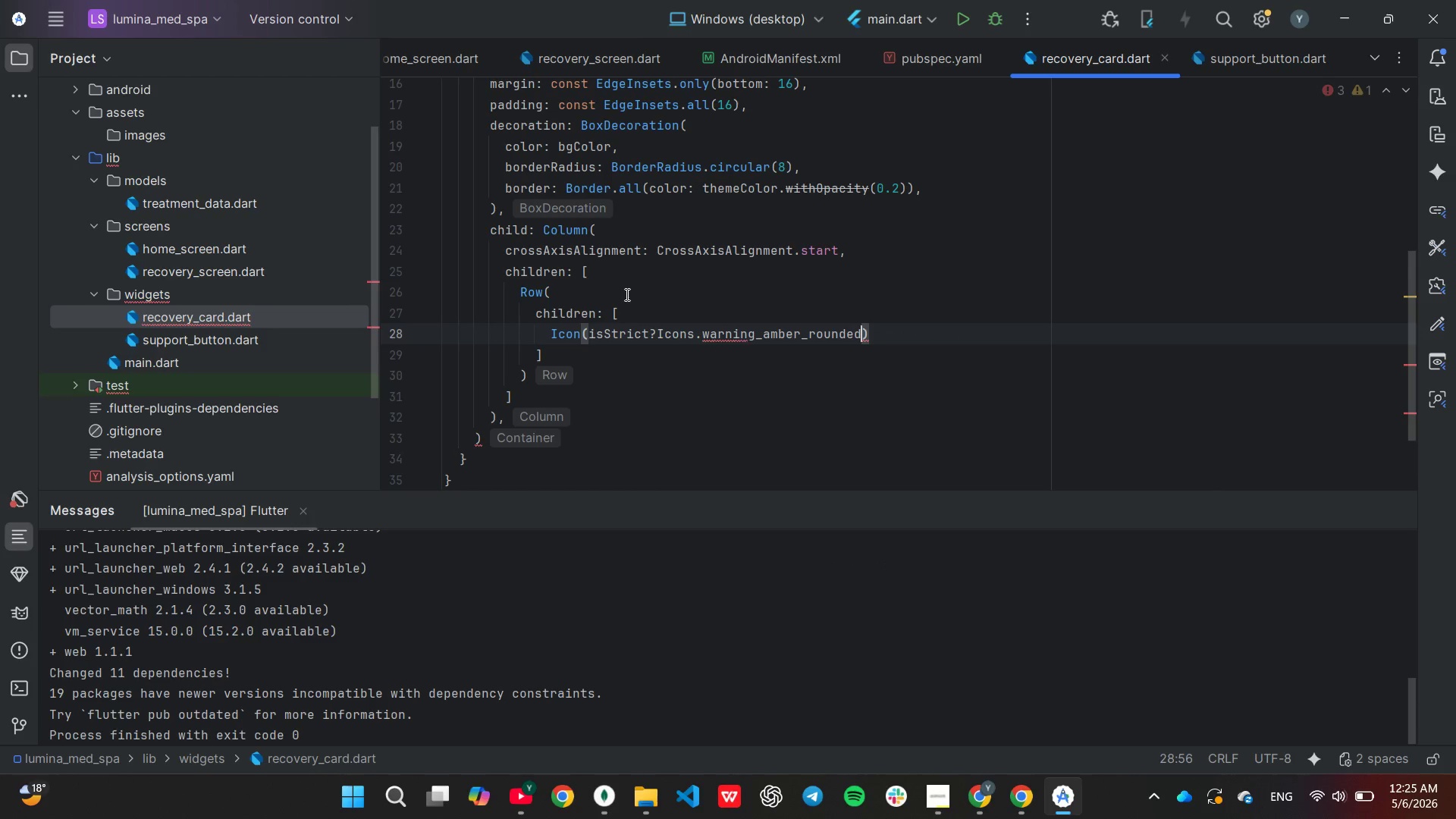 
type( : Icon)
 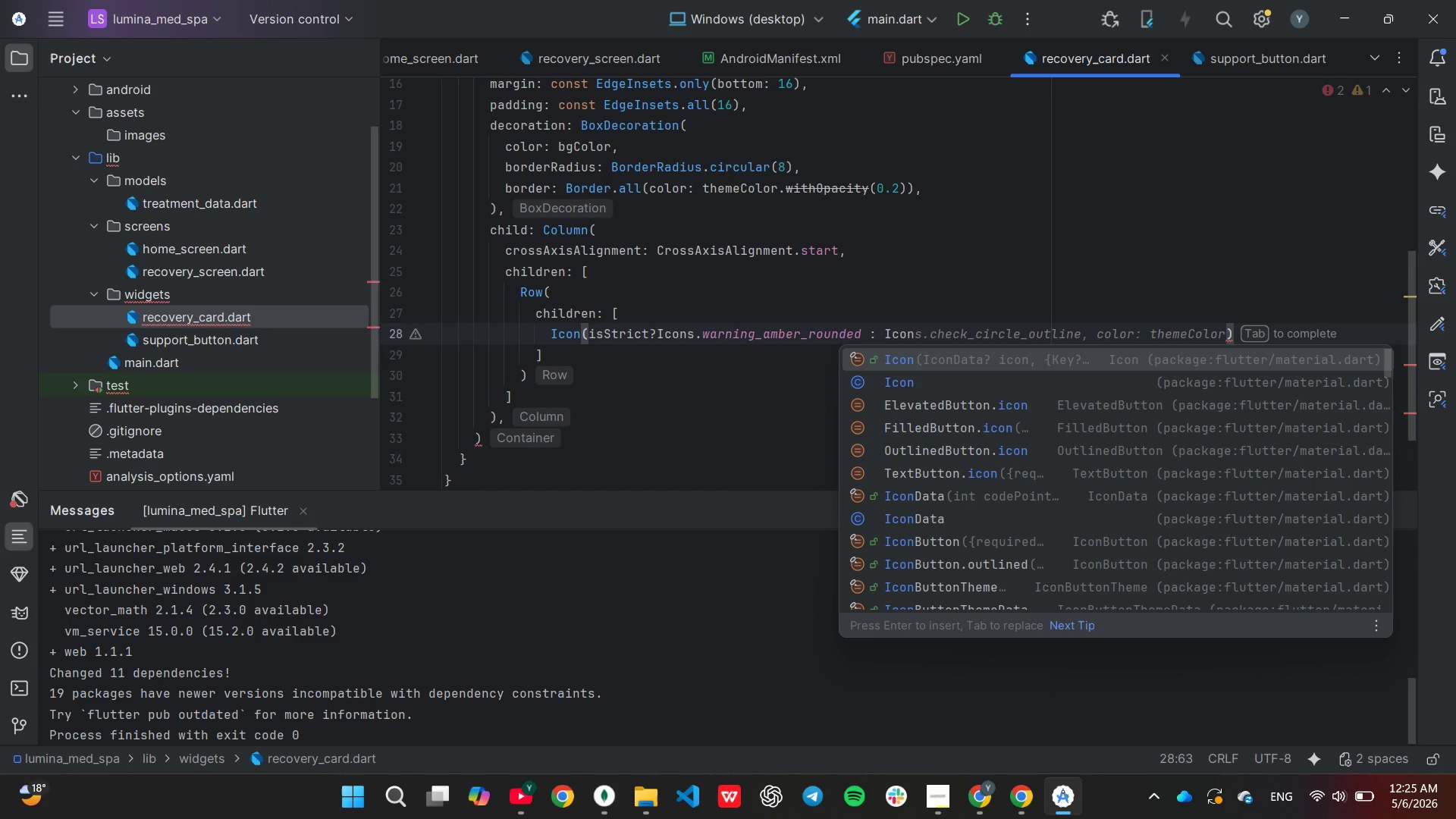 
key(Tab)
 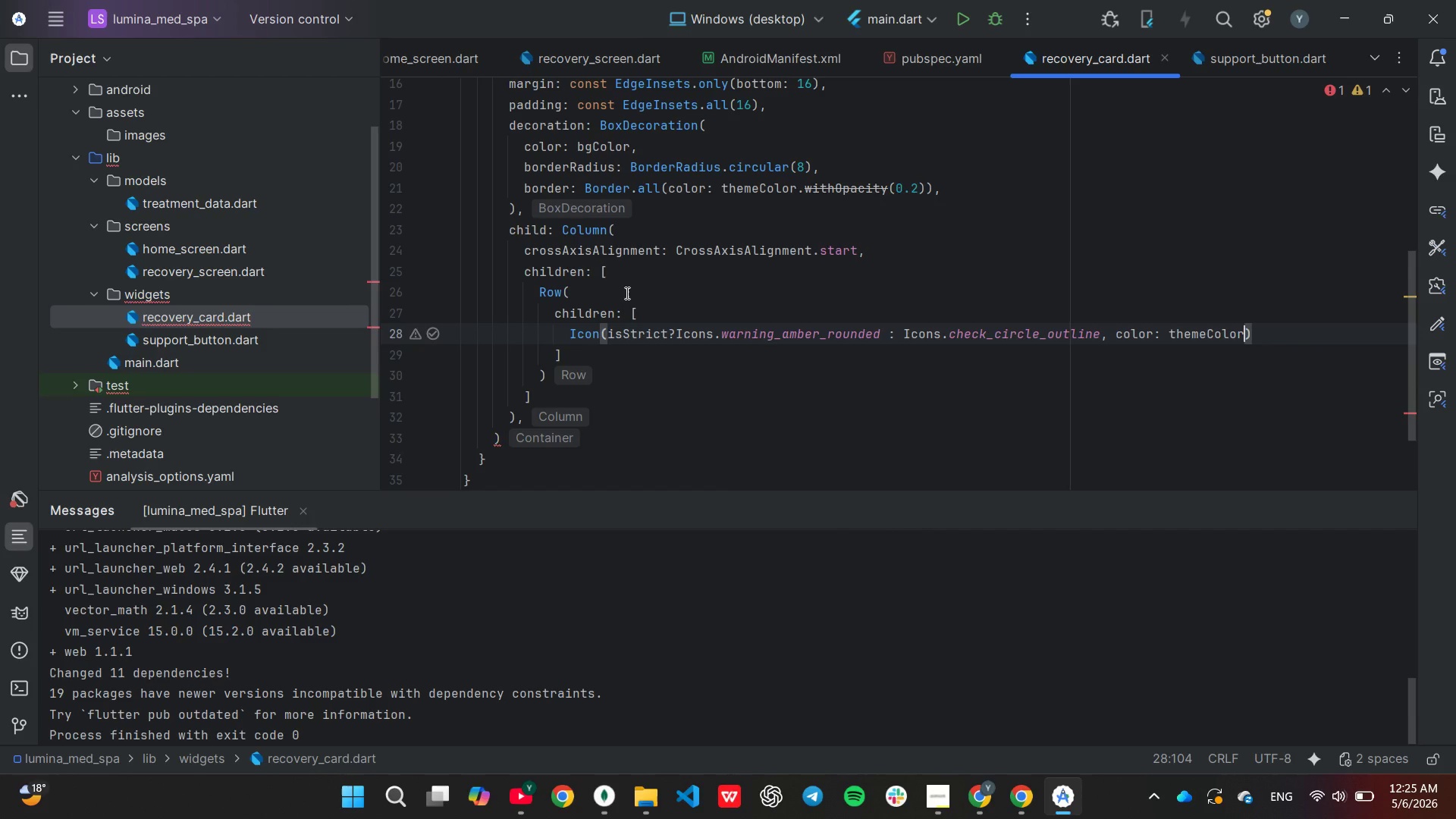 
type(, size: 20)
 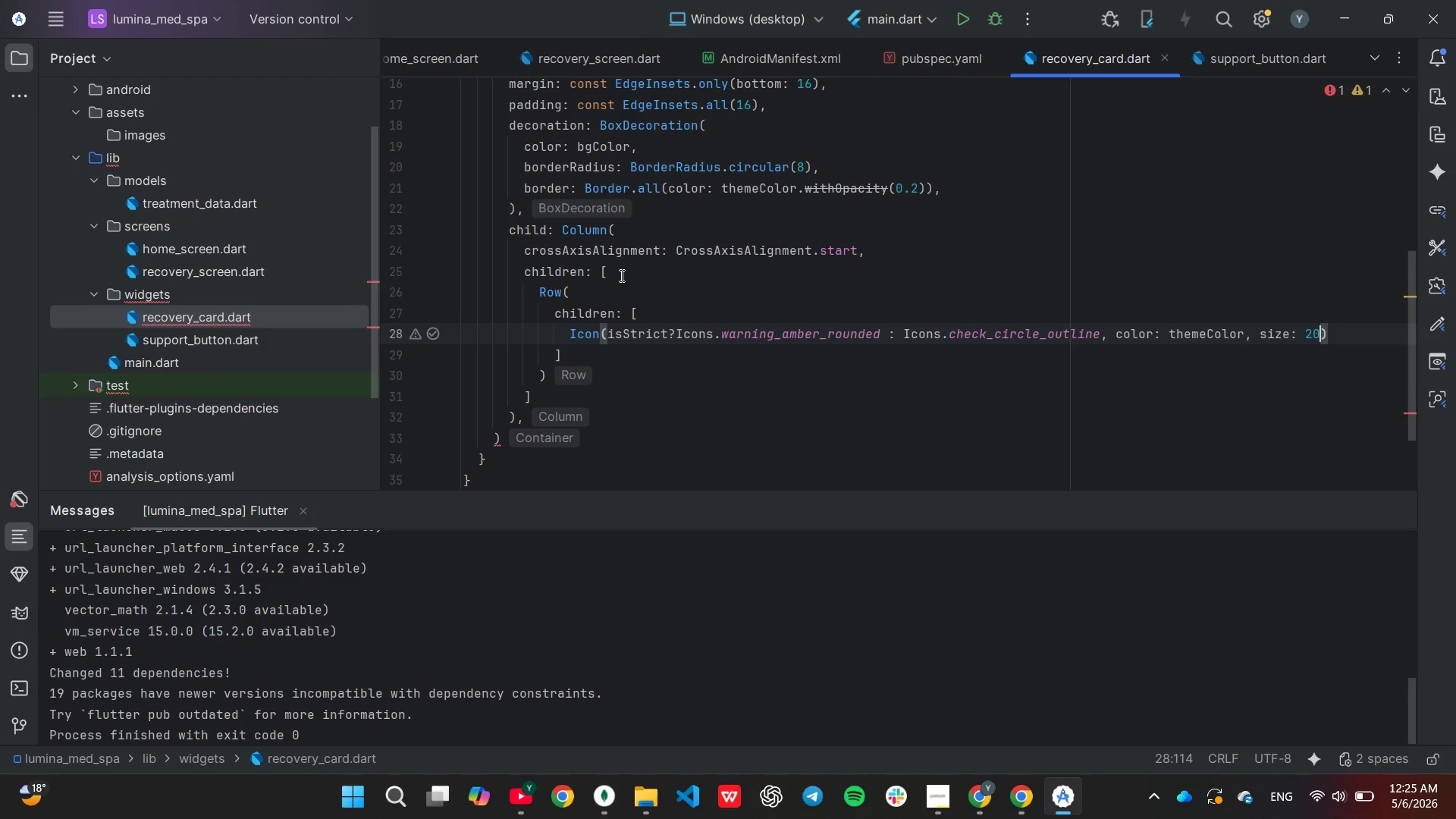 
key(ArrowRight)
 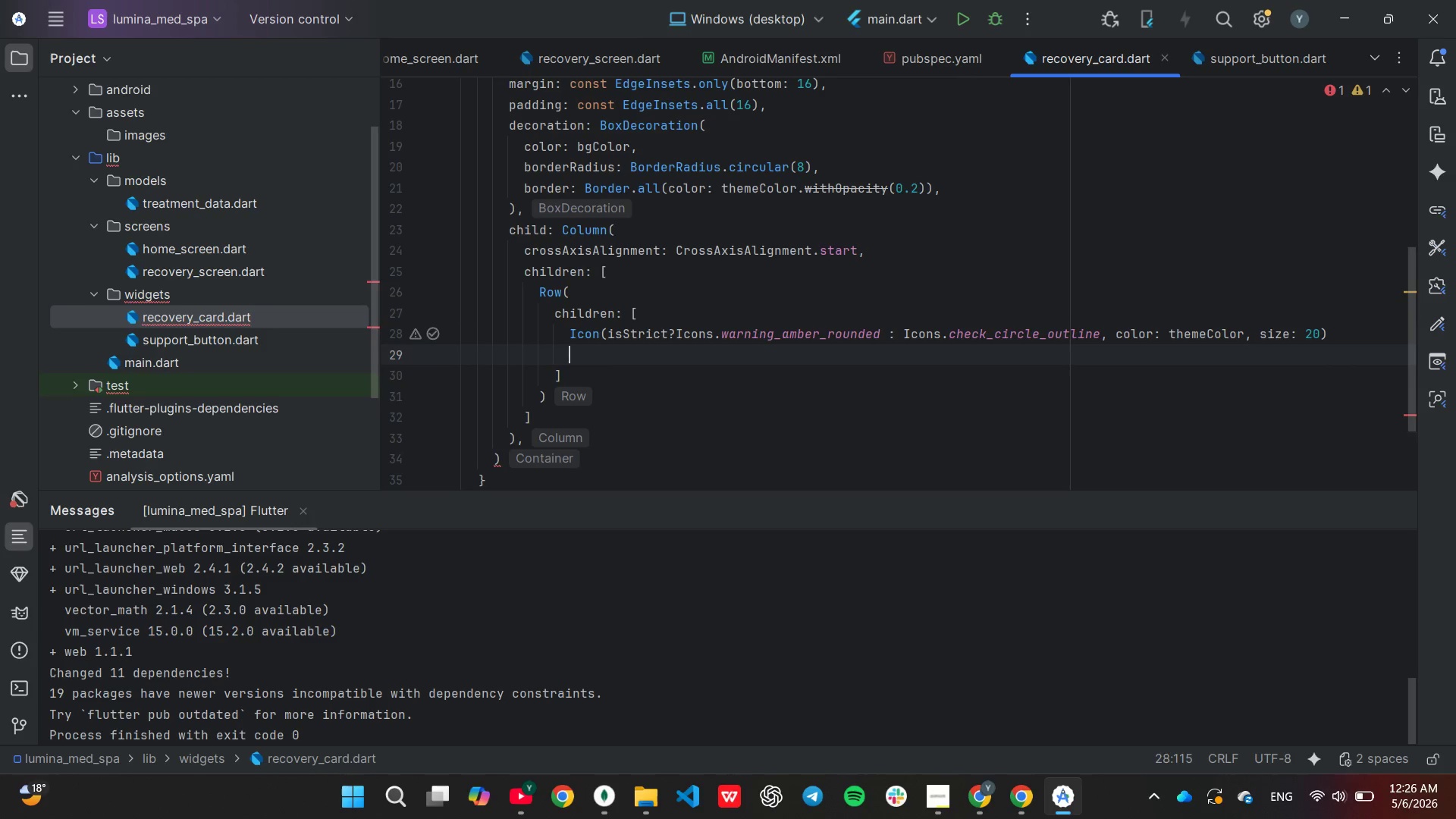 
key(Enter)
 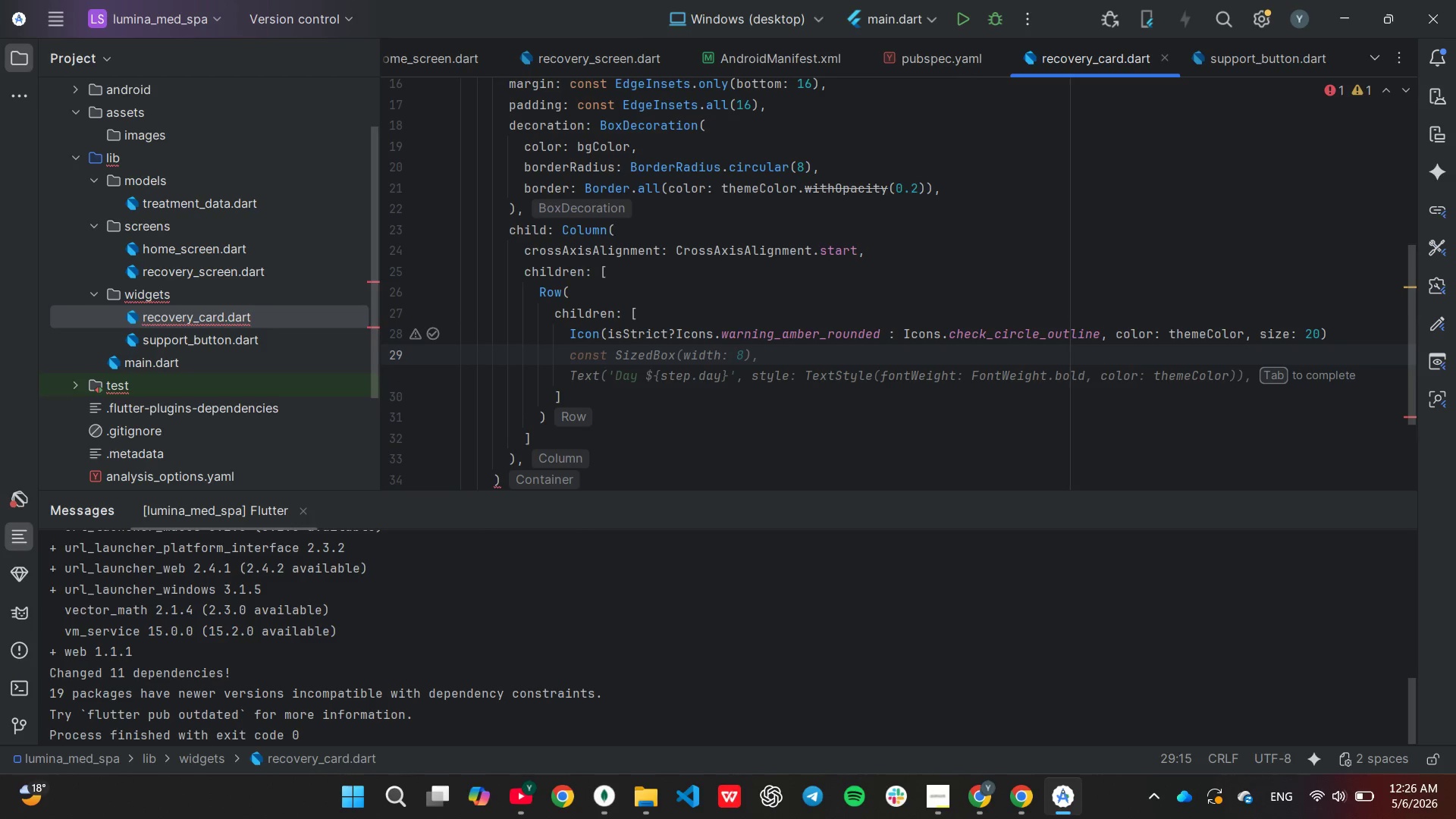 
key(Tab)
 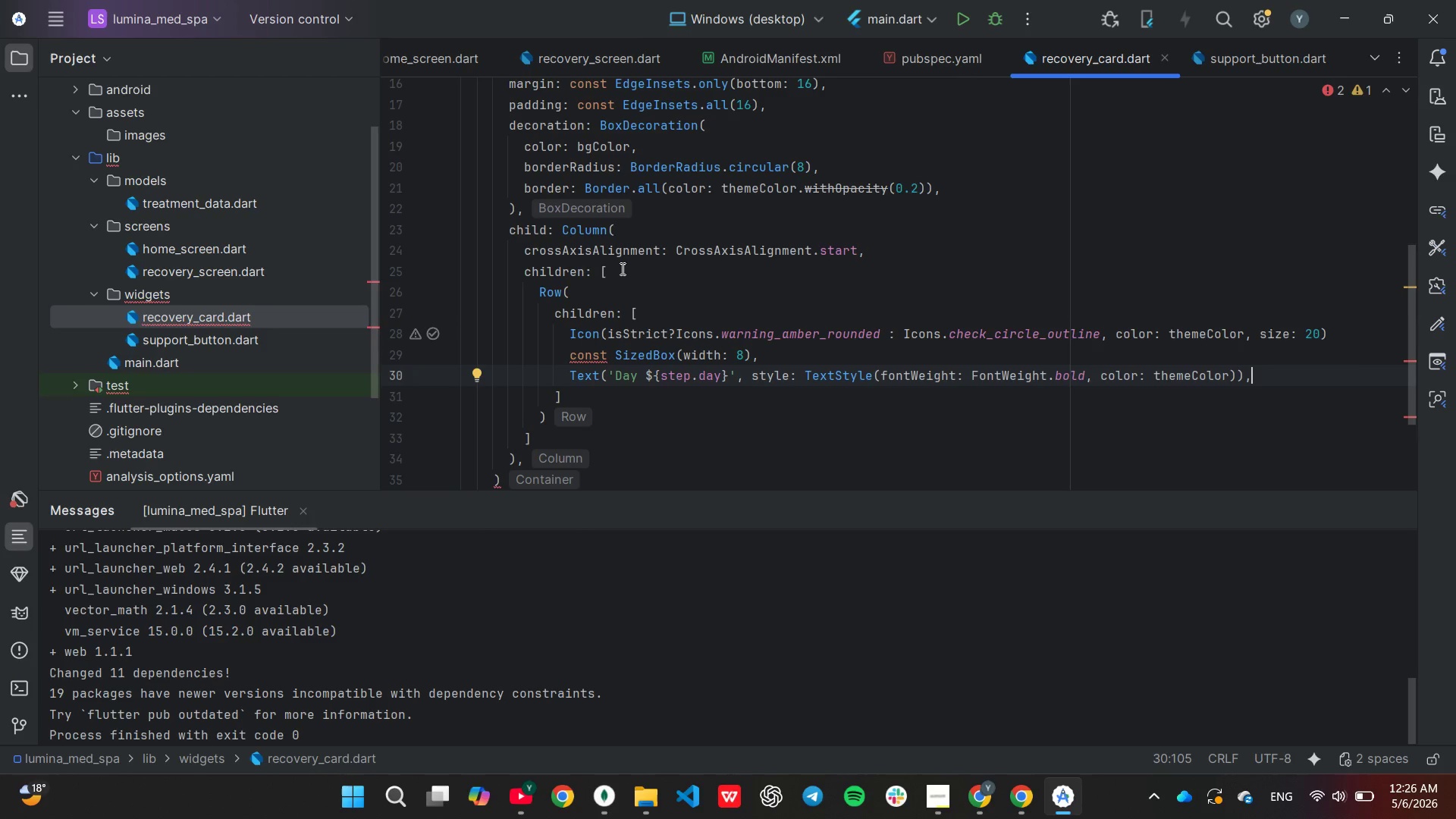 
hold_key(key=Backspace, duration=1.5)
 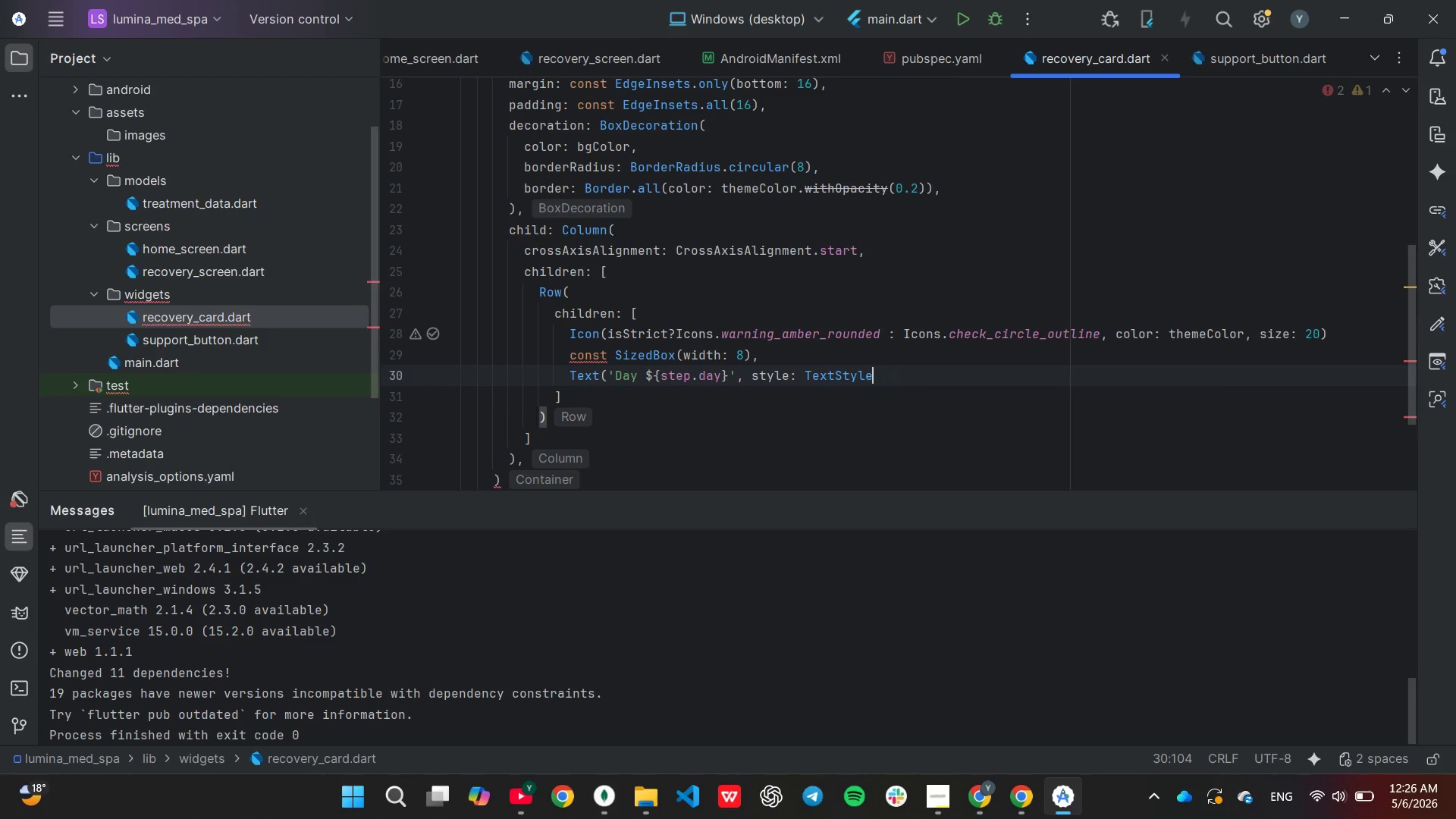 
hold_key(key=Backspace, duration=1.52)
 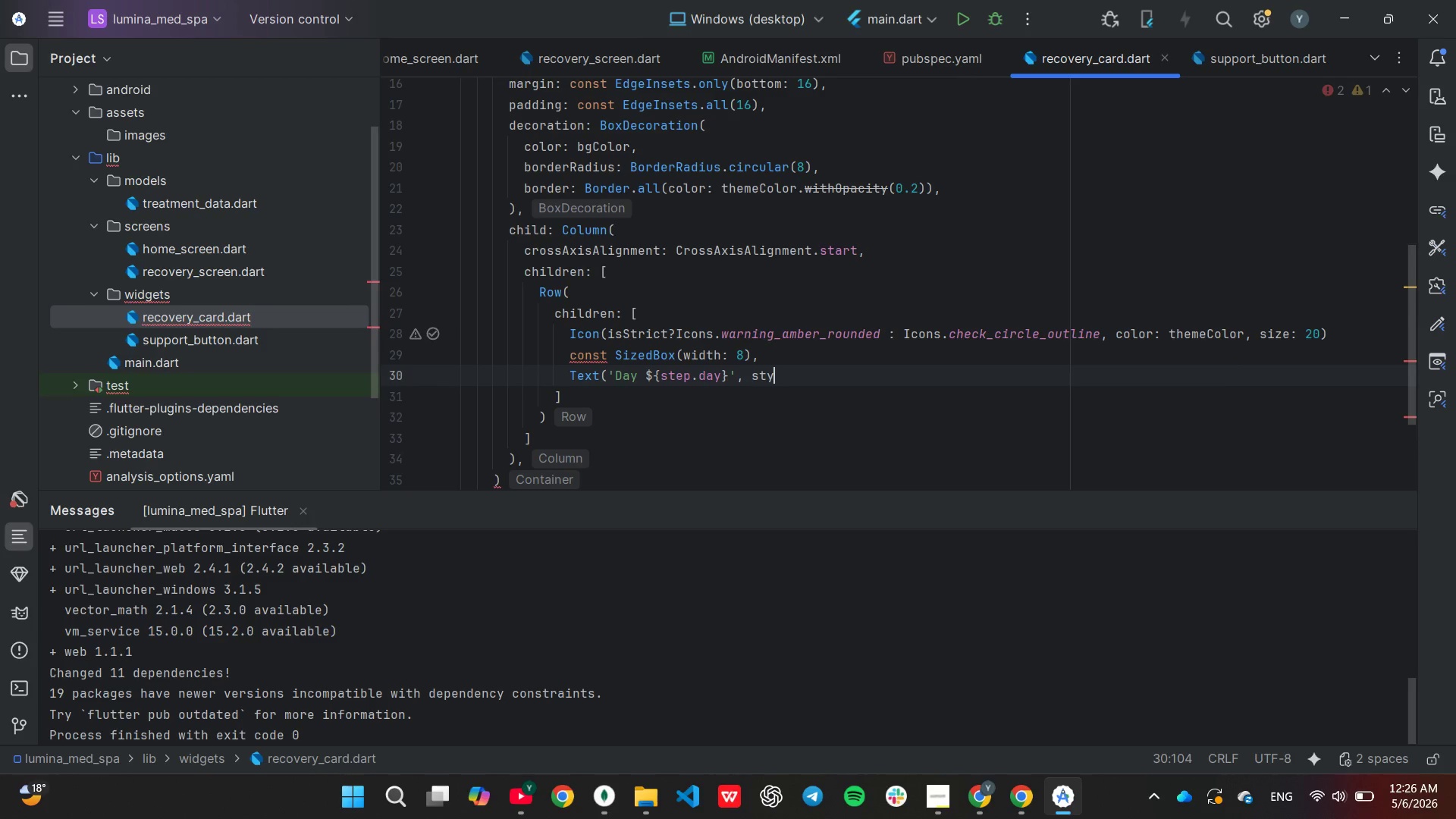 
key(Backspace)
 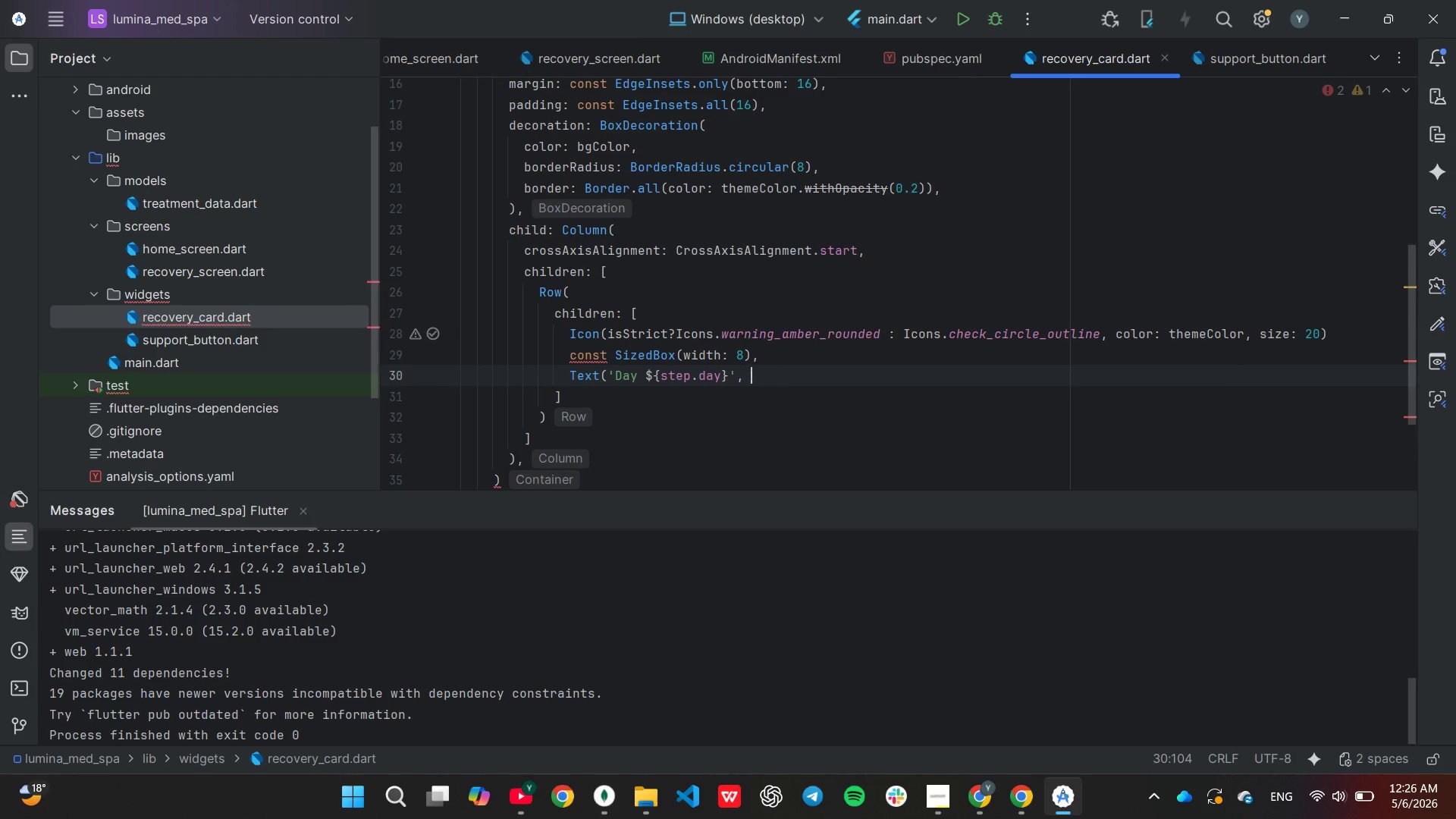 
key(Backspace)
 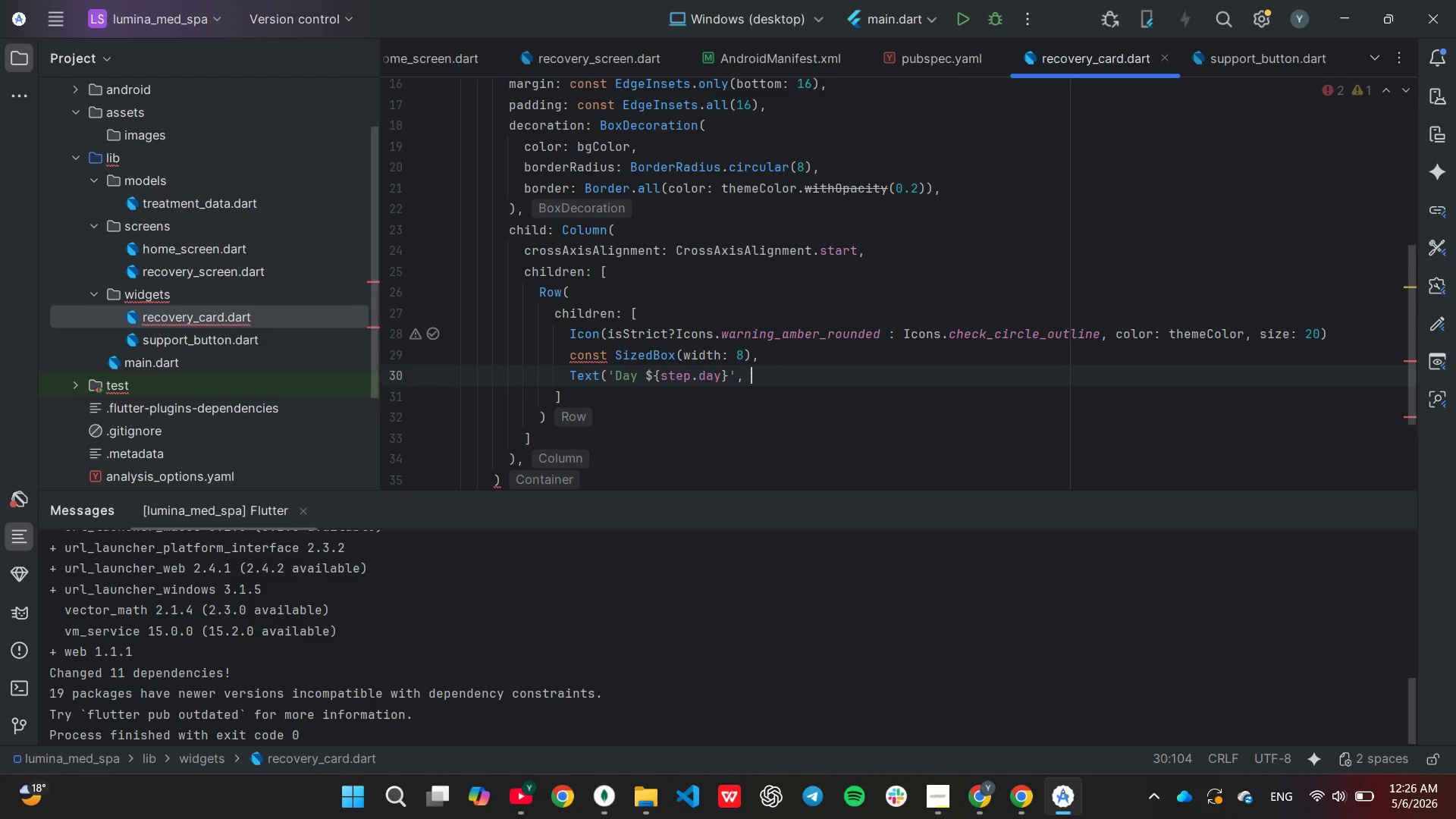 
key(Backspace)
 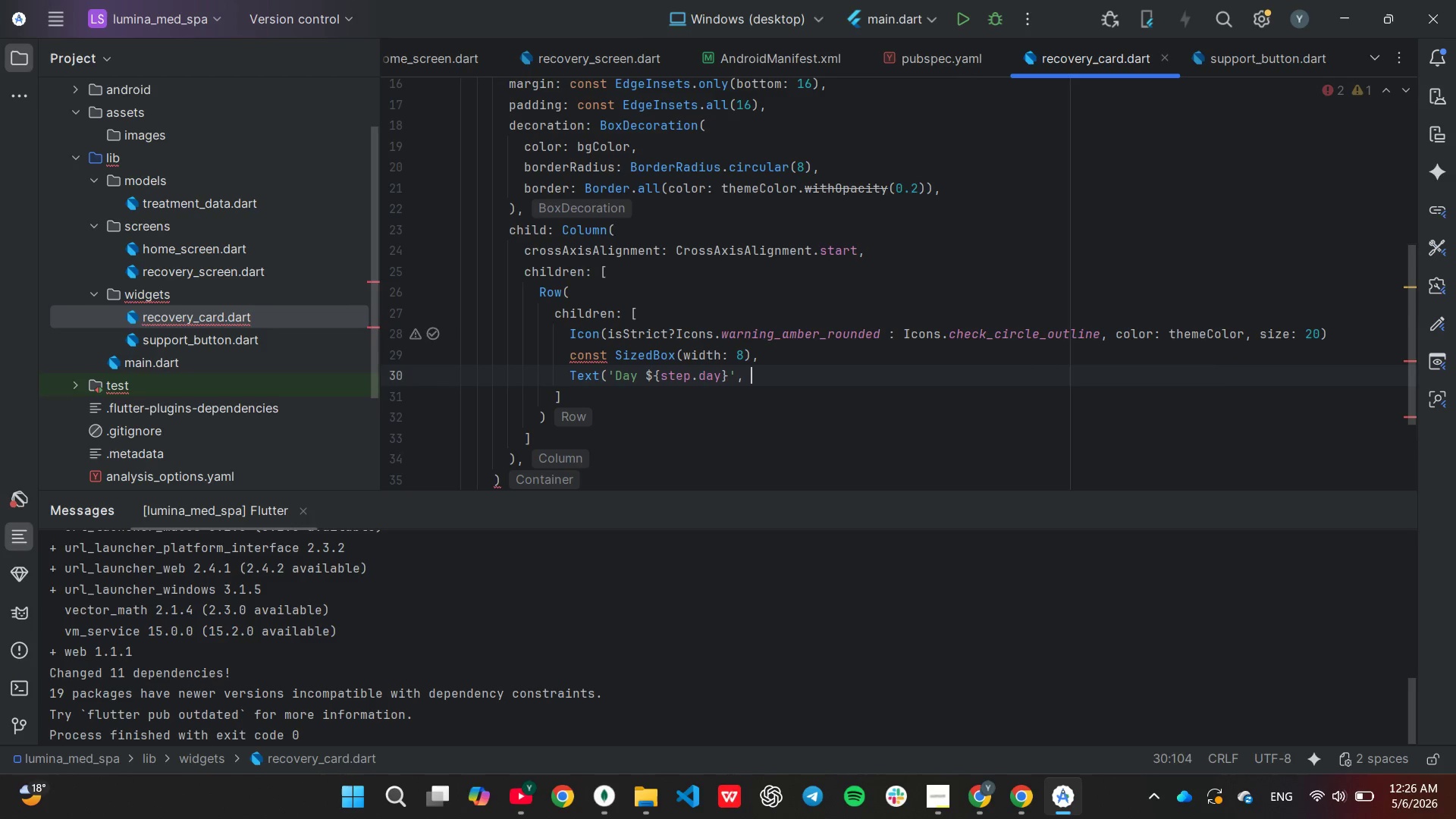 
key(Backspace)
 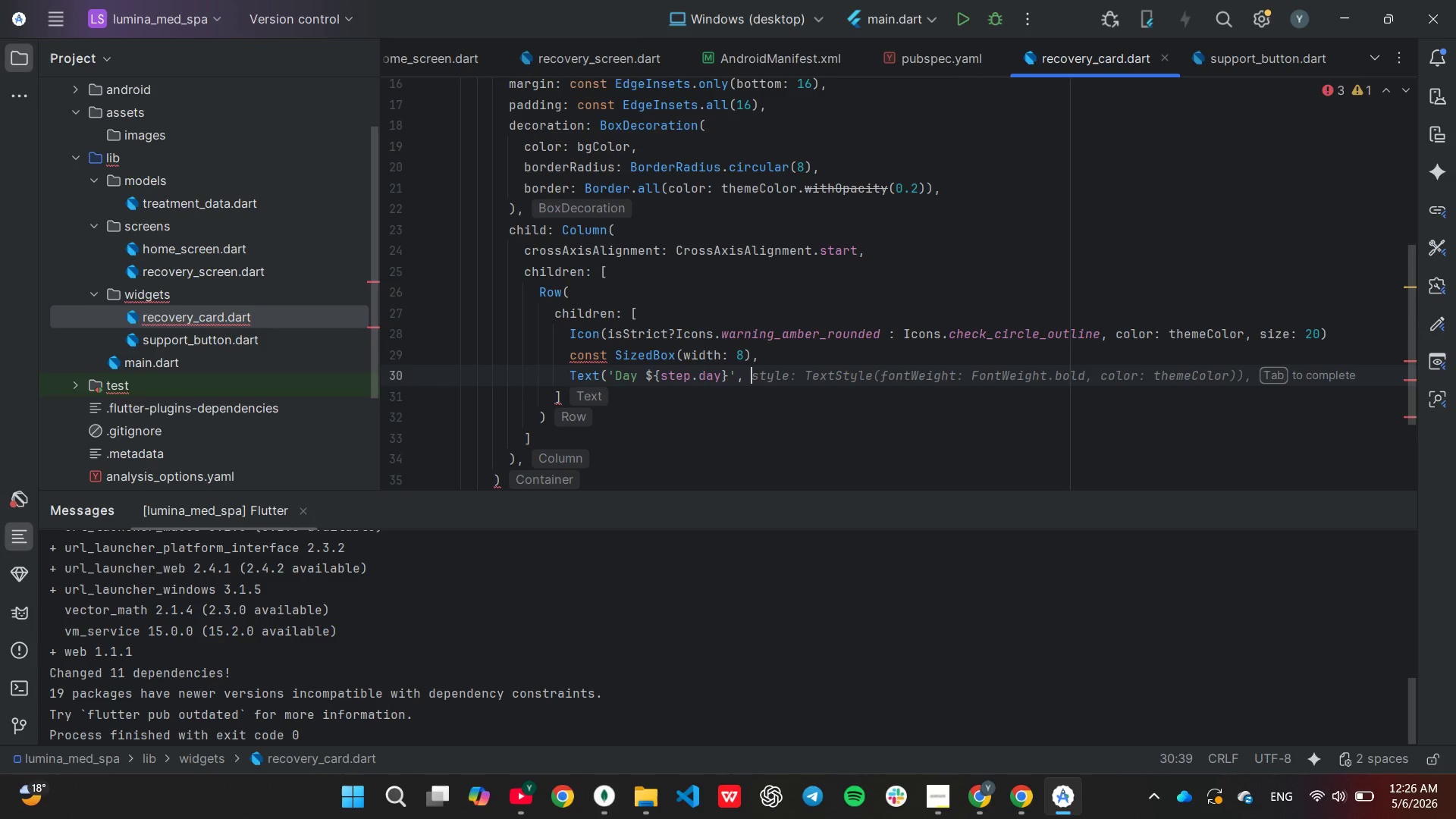 
hold_key(key=Backspace, duration=1.08)
 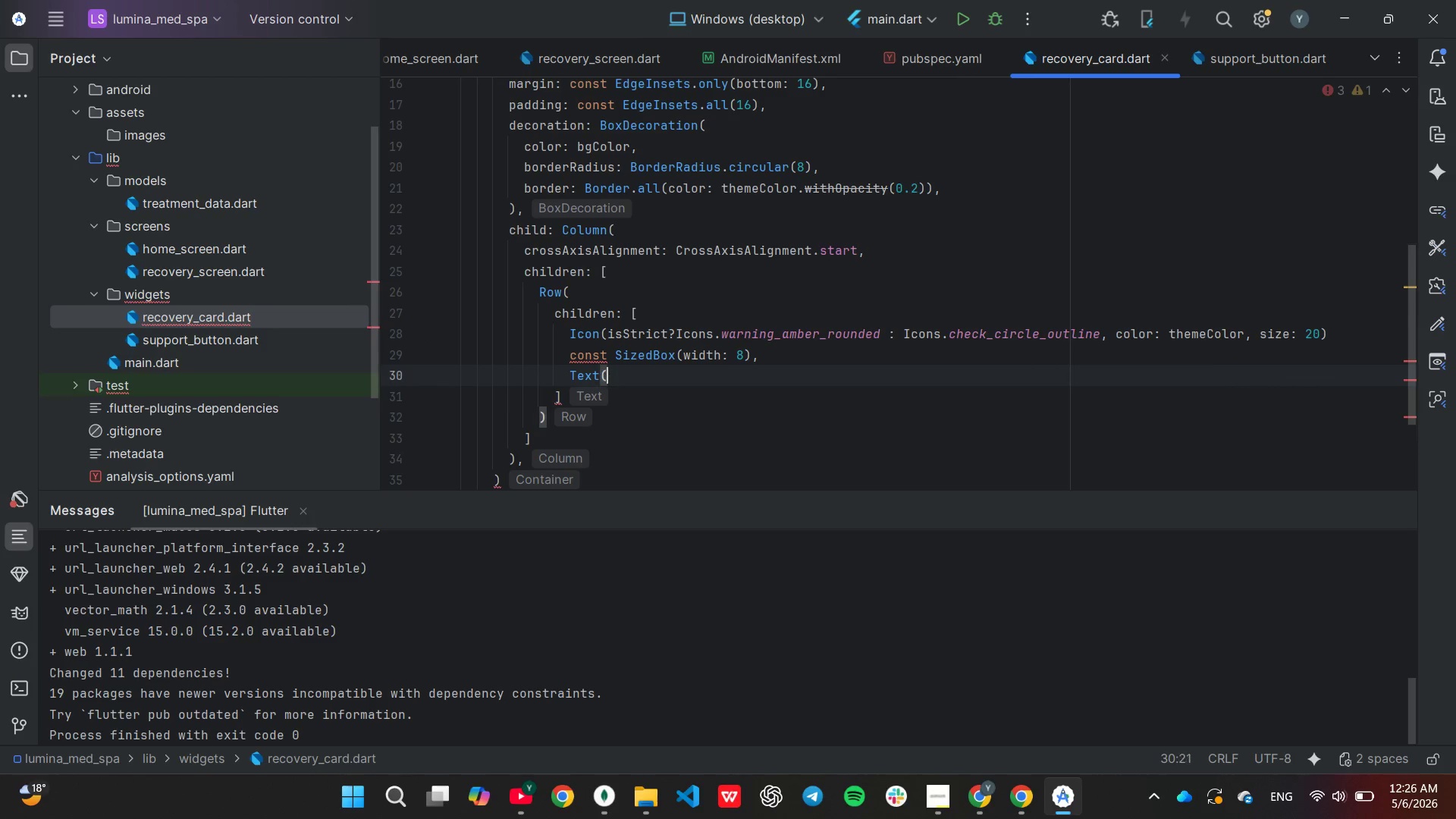 
key(Backspace)
 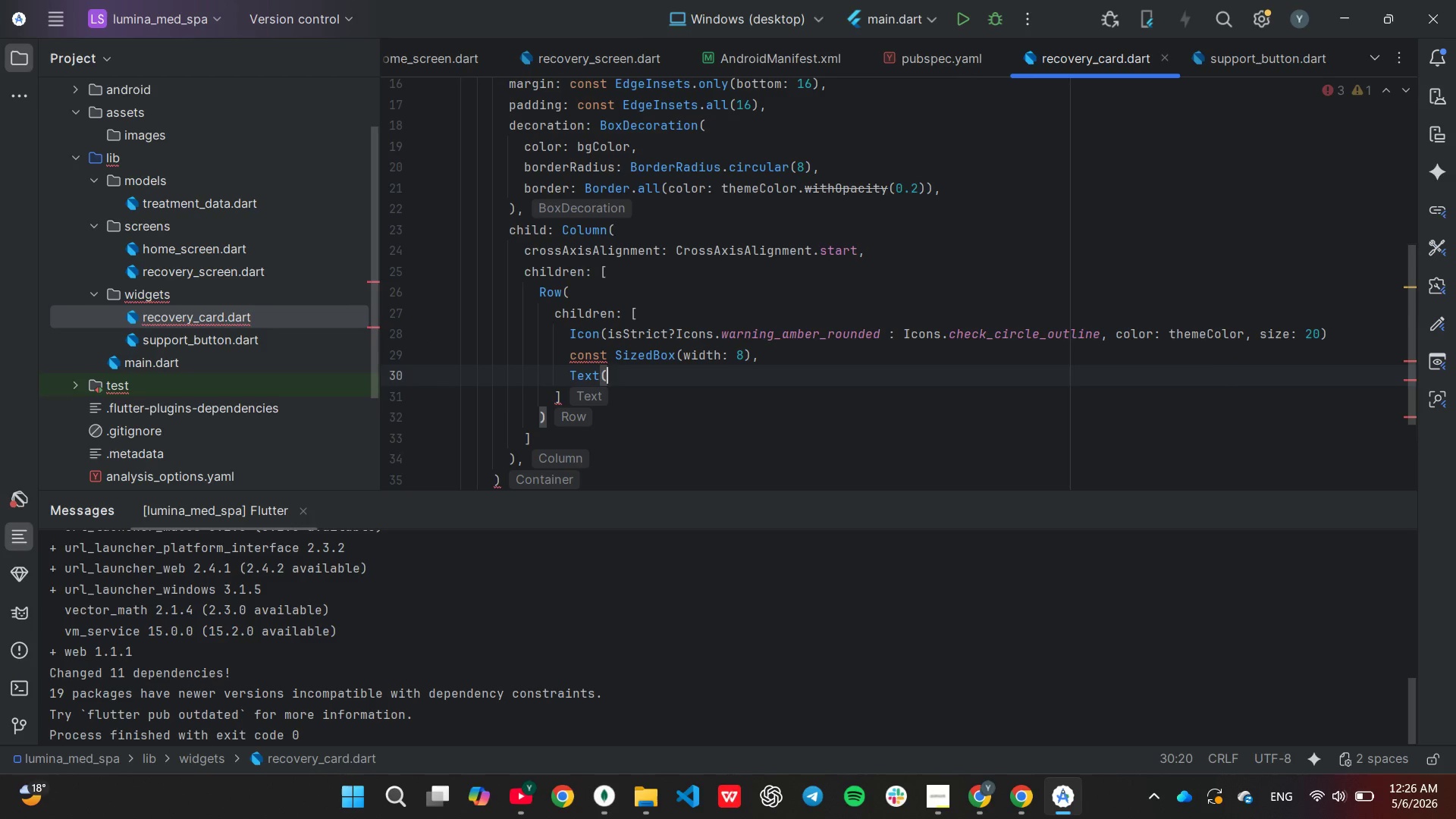 
key(Backspace)
 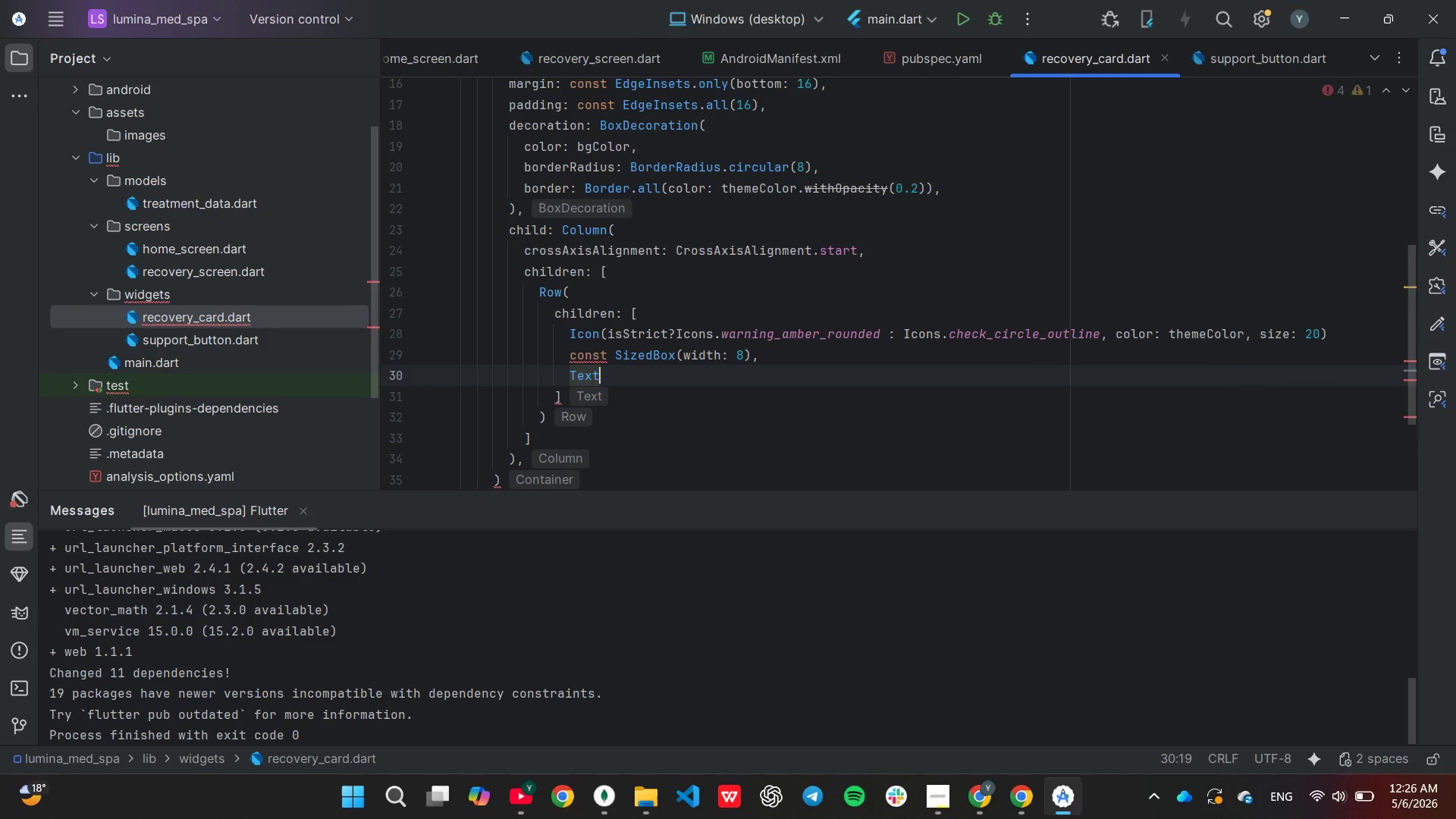 
key(Shift+ShiftLeft)
 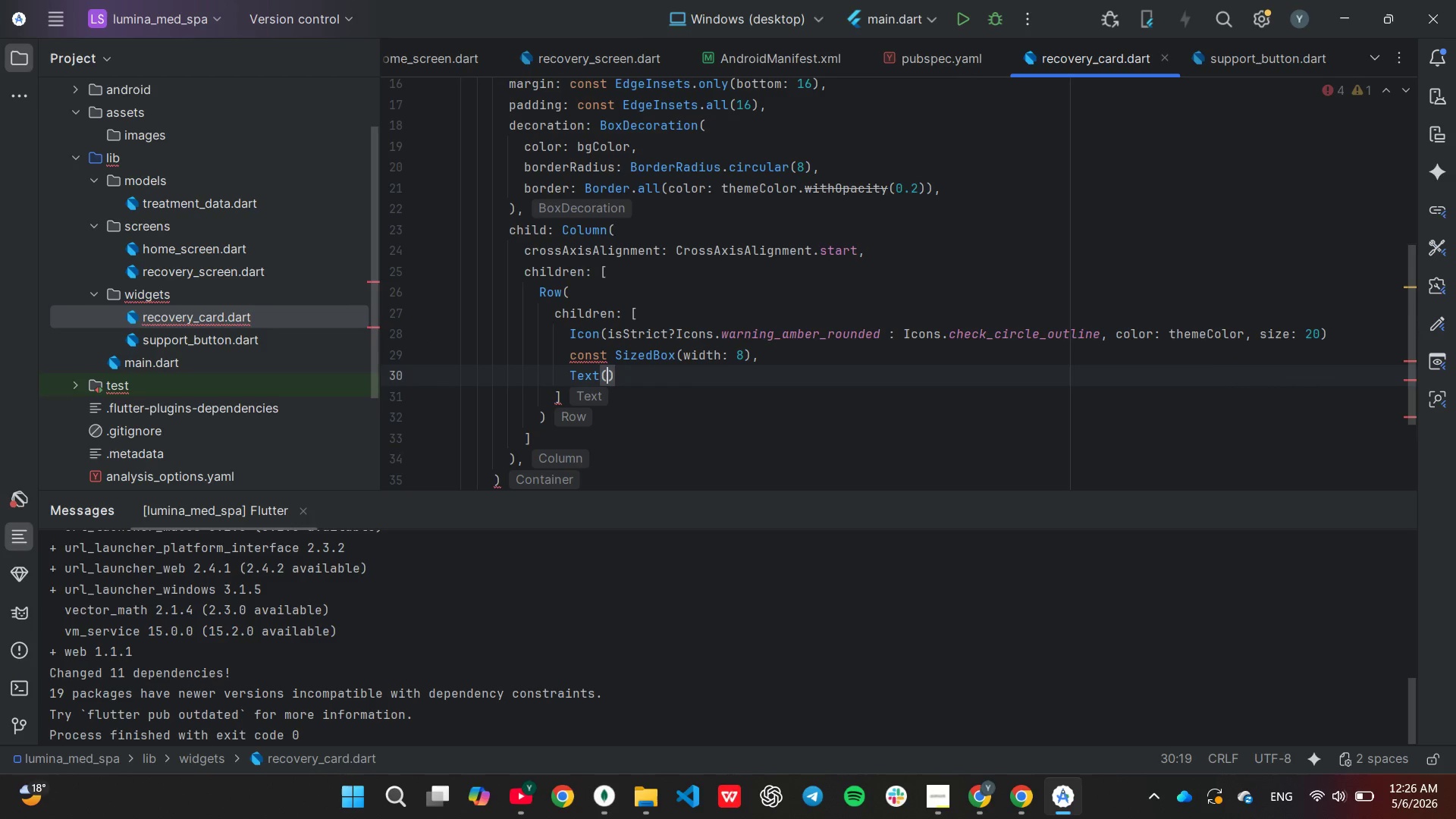 
key(Shift+9)
 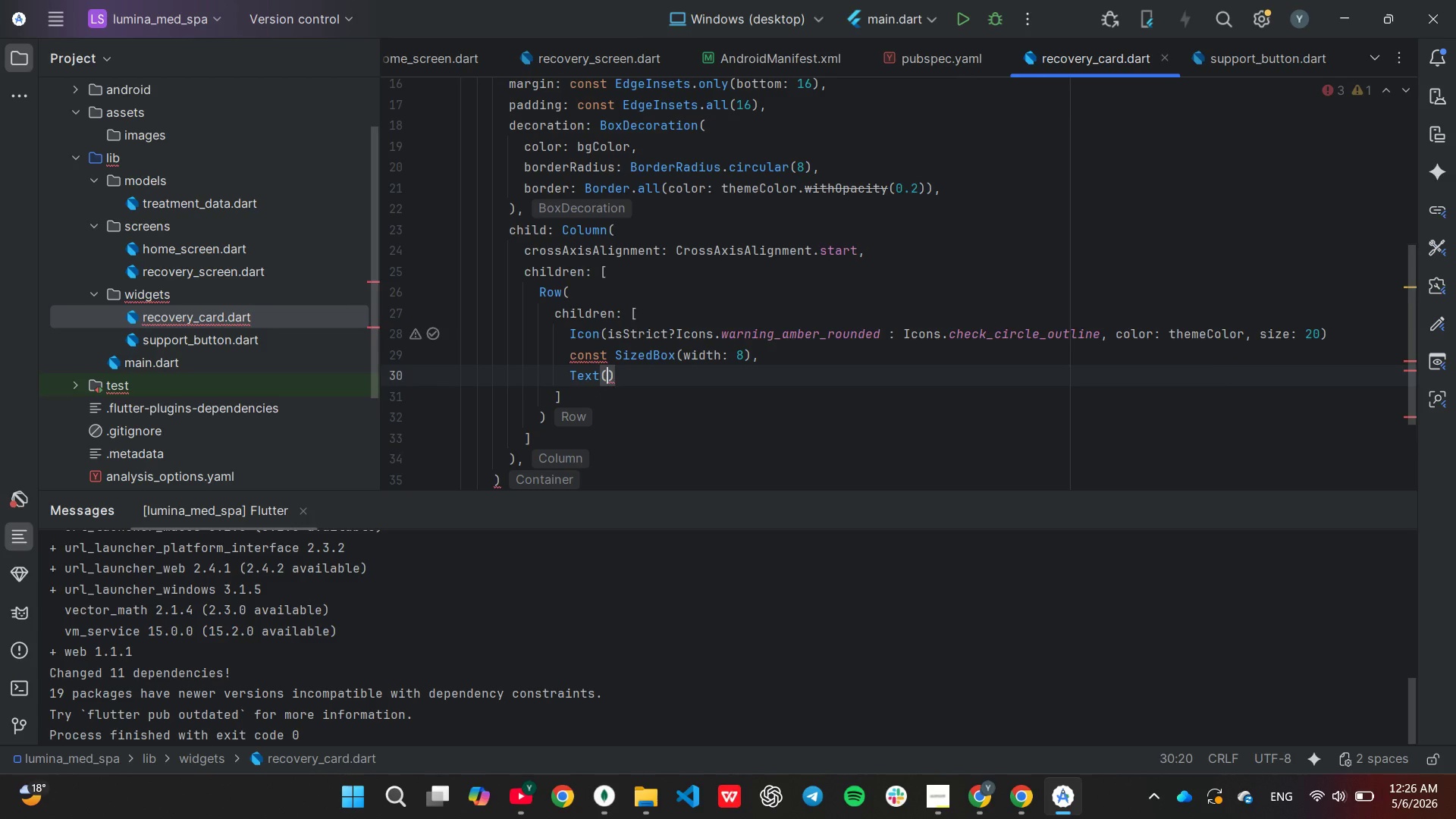 
key(Enter)
 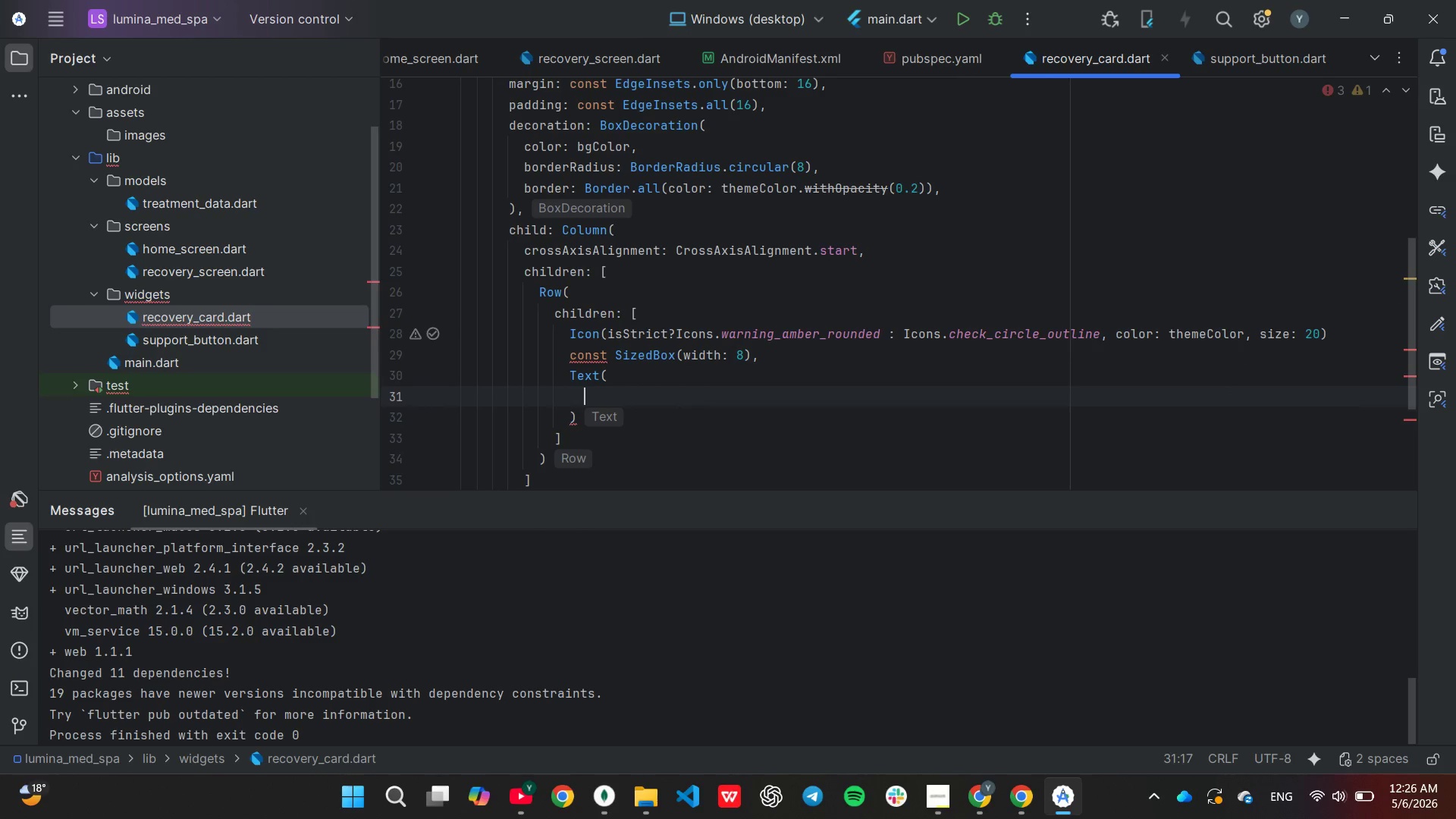 
type(is)
 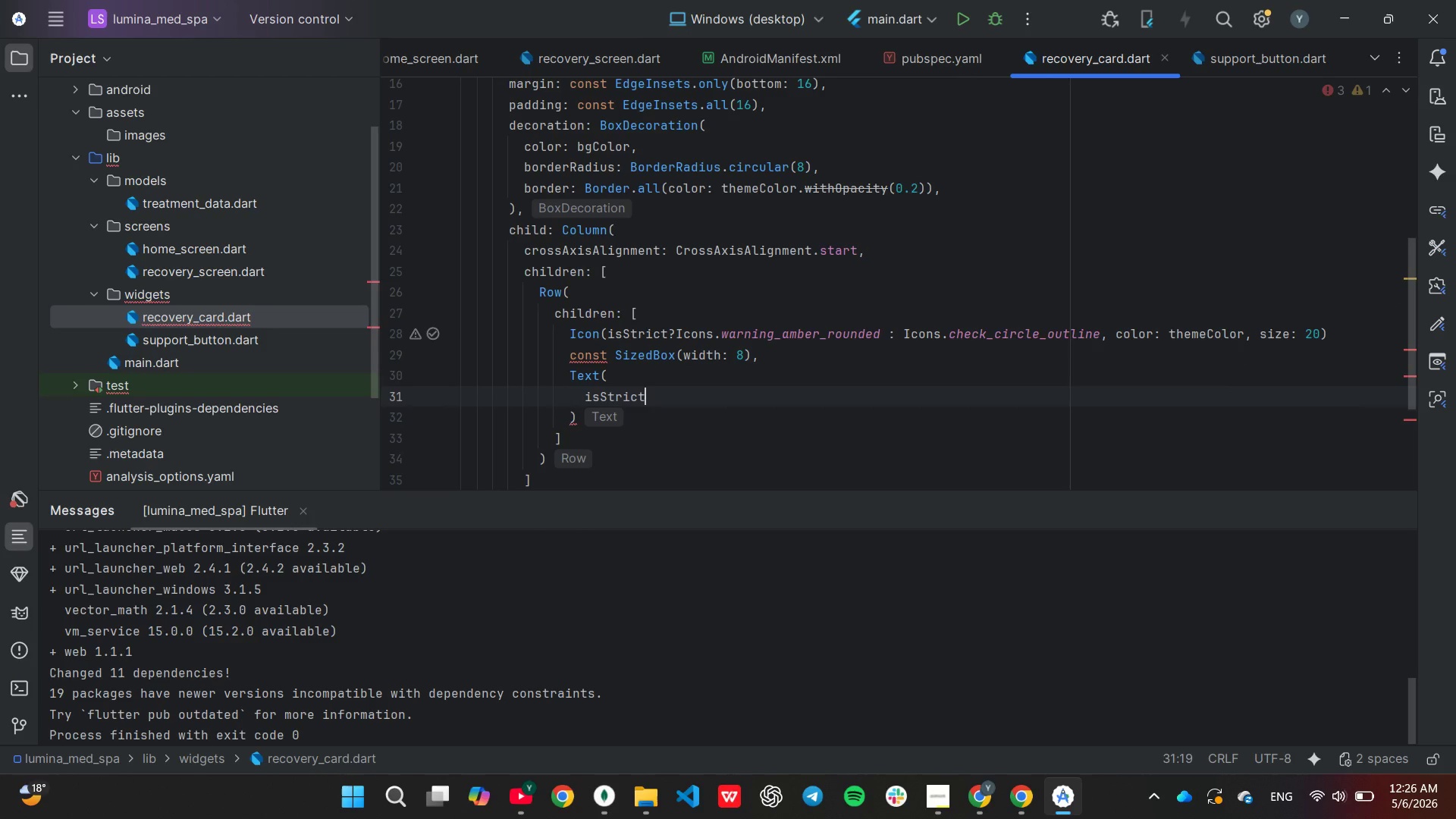 
key(Enter)
 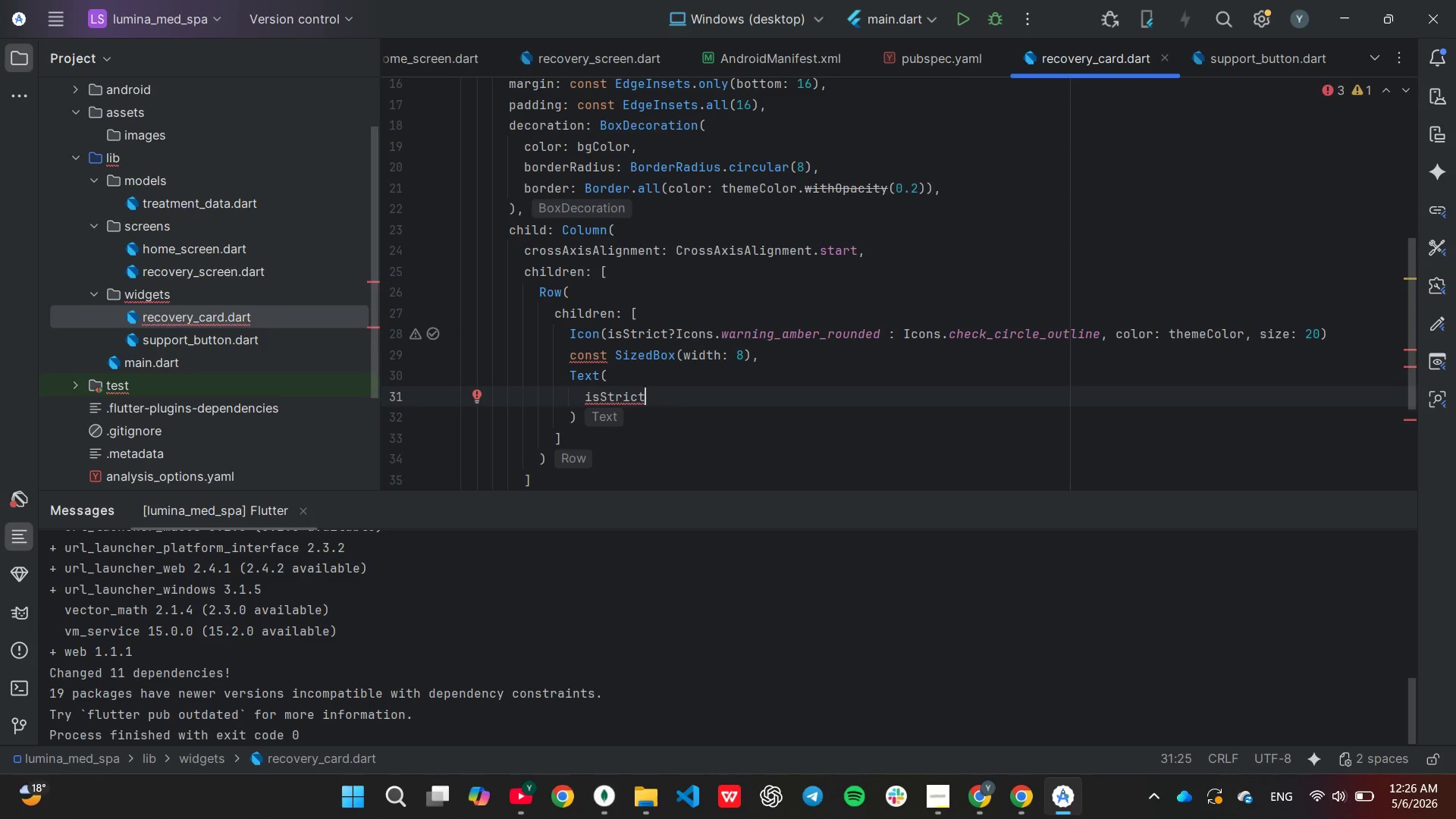 
key(Shift+ShiftLeft)
 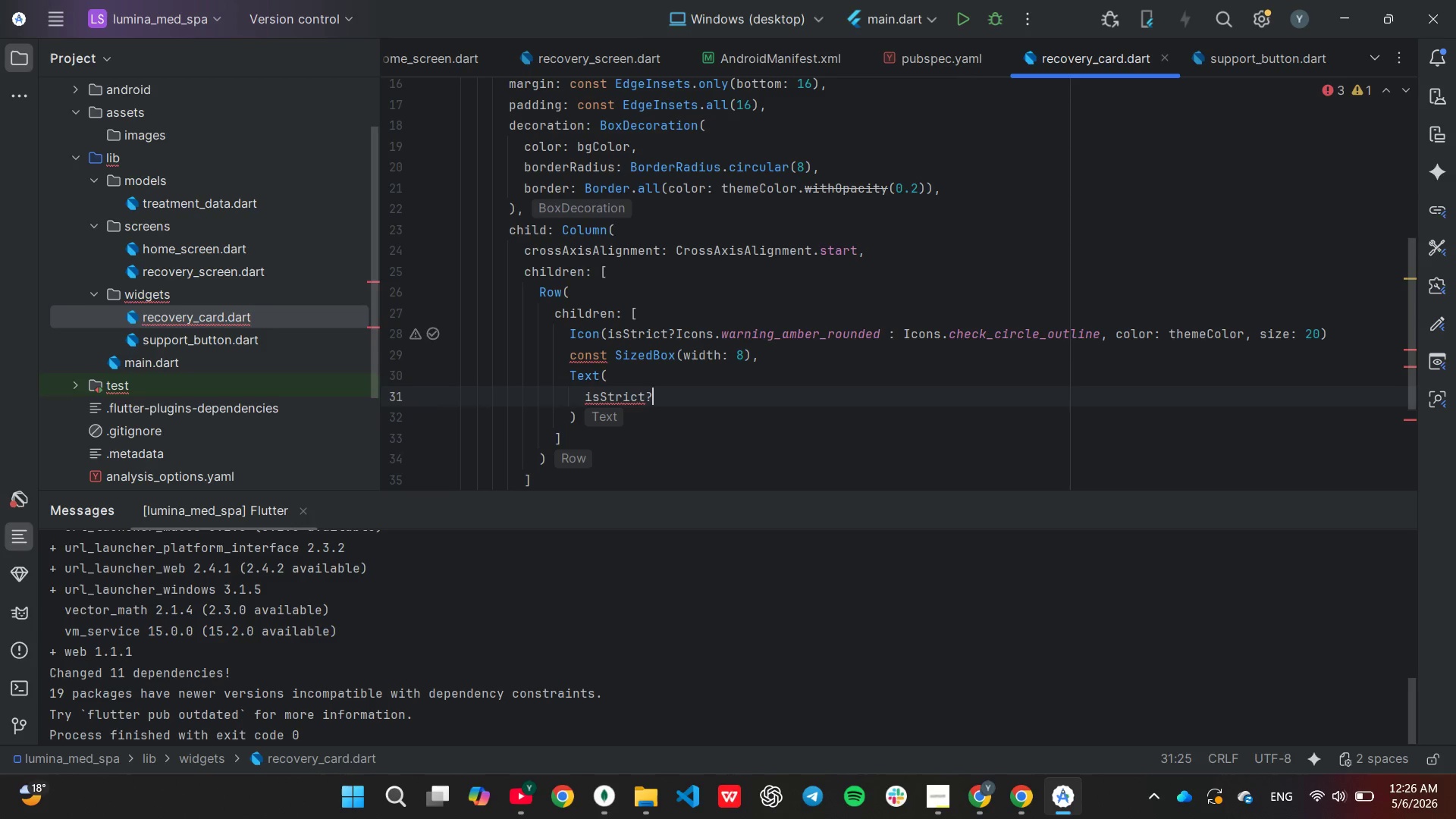 
key(Shift+Slash)
 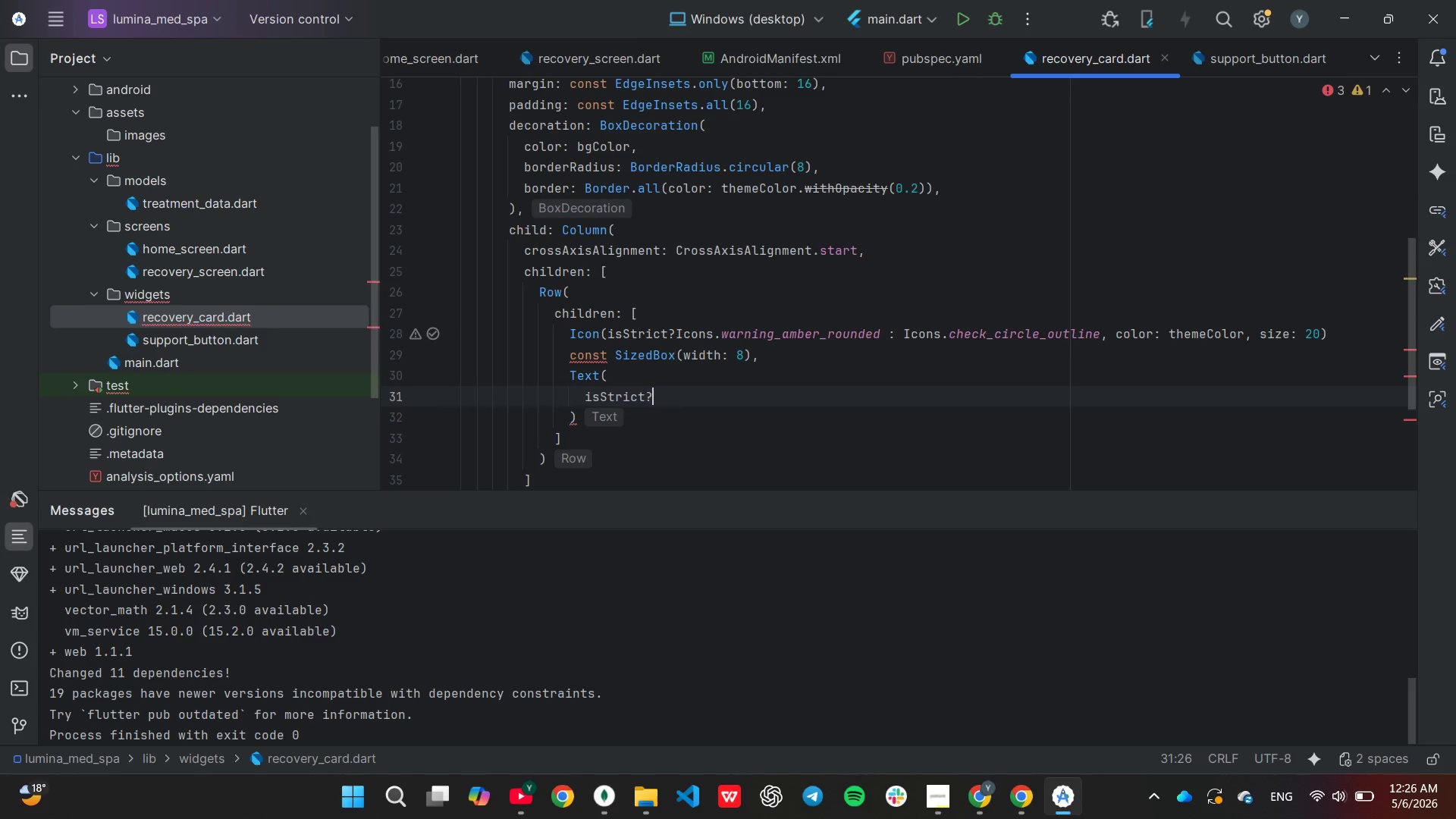 
key(Quote)
 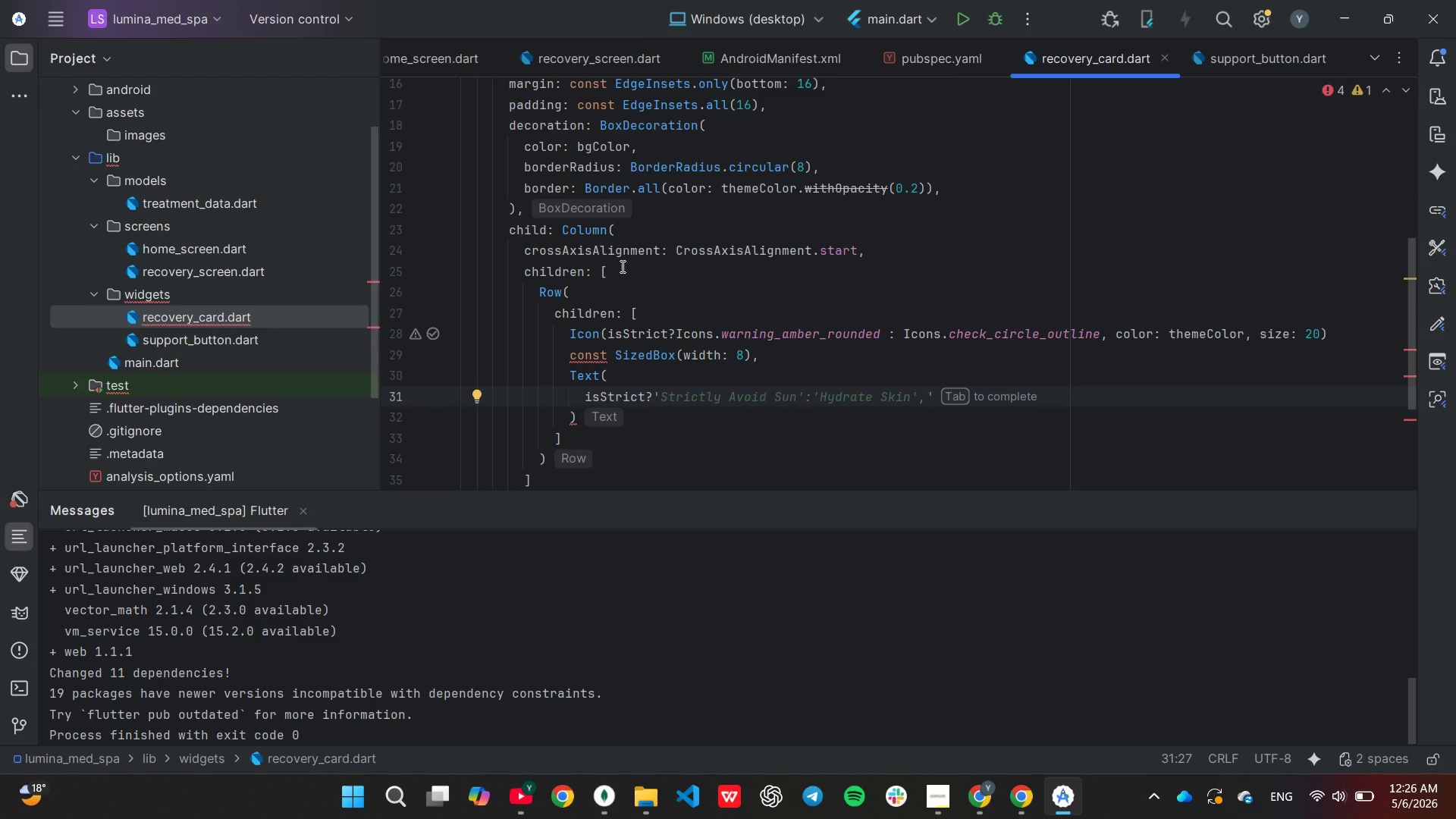 
wait(5.81)
 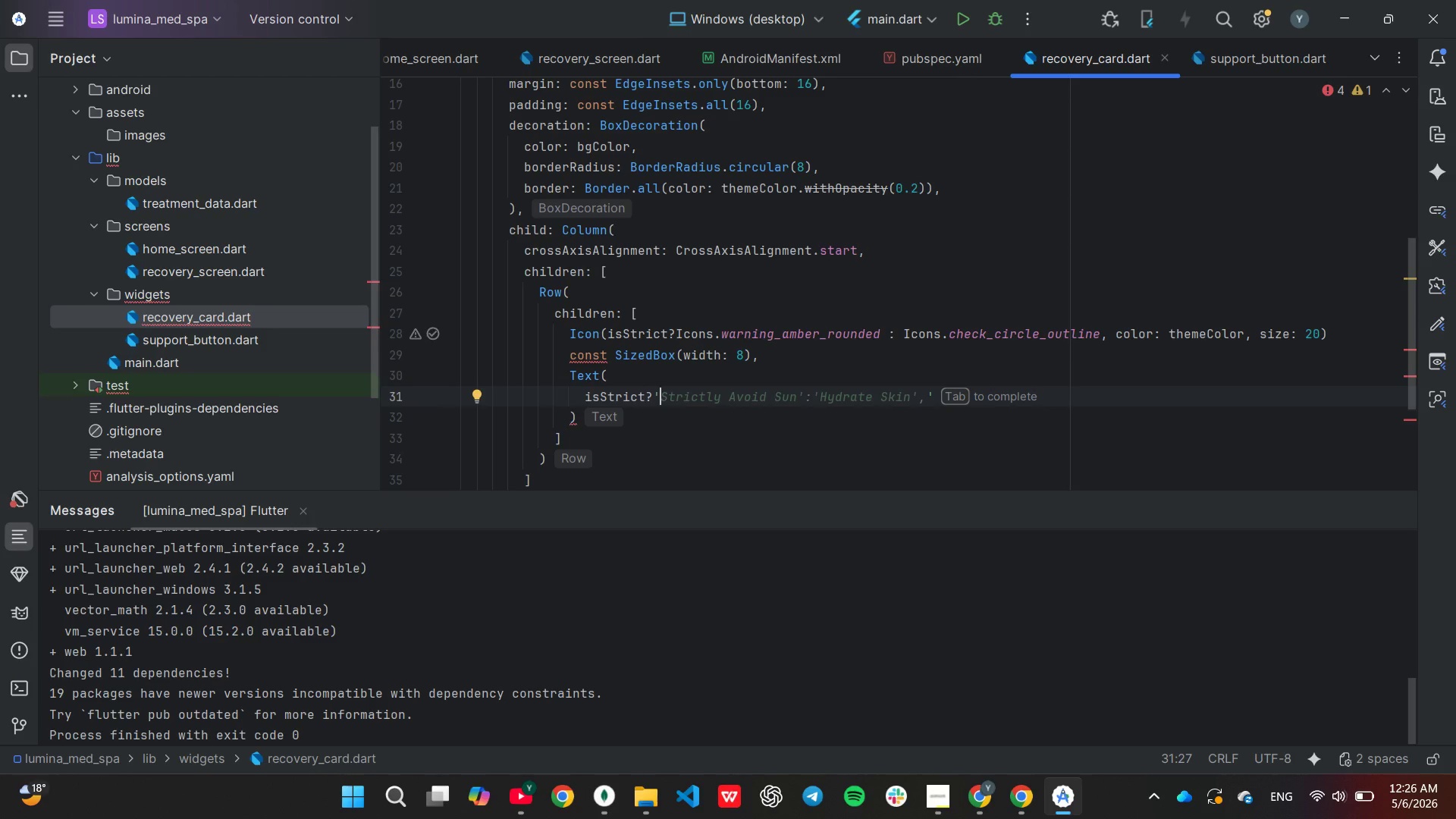 
type(STRICTLY AVOID)
 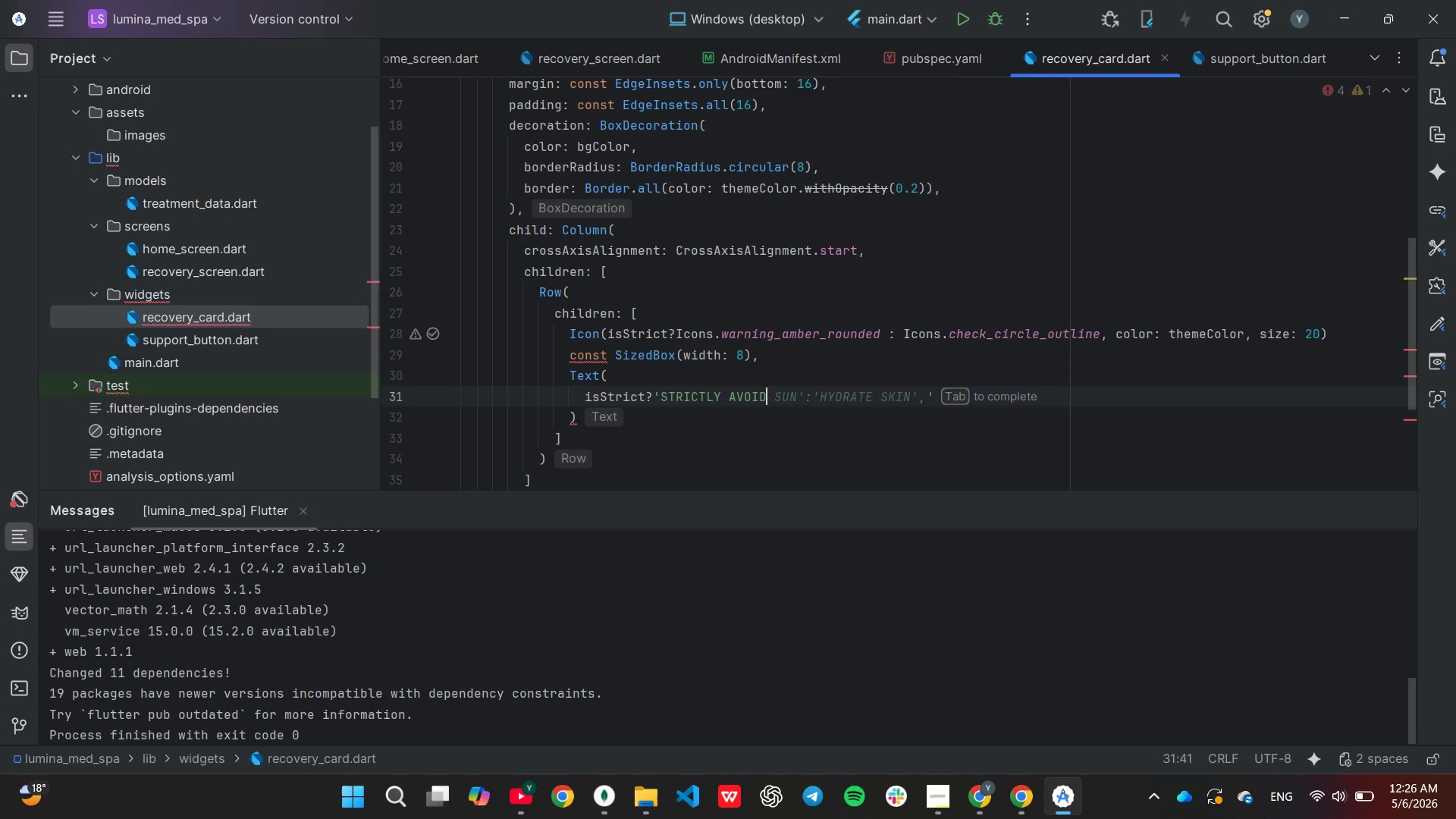 
key(ArrowRight)
 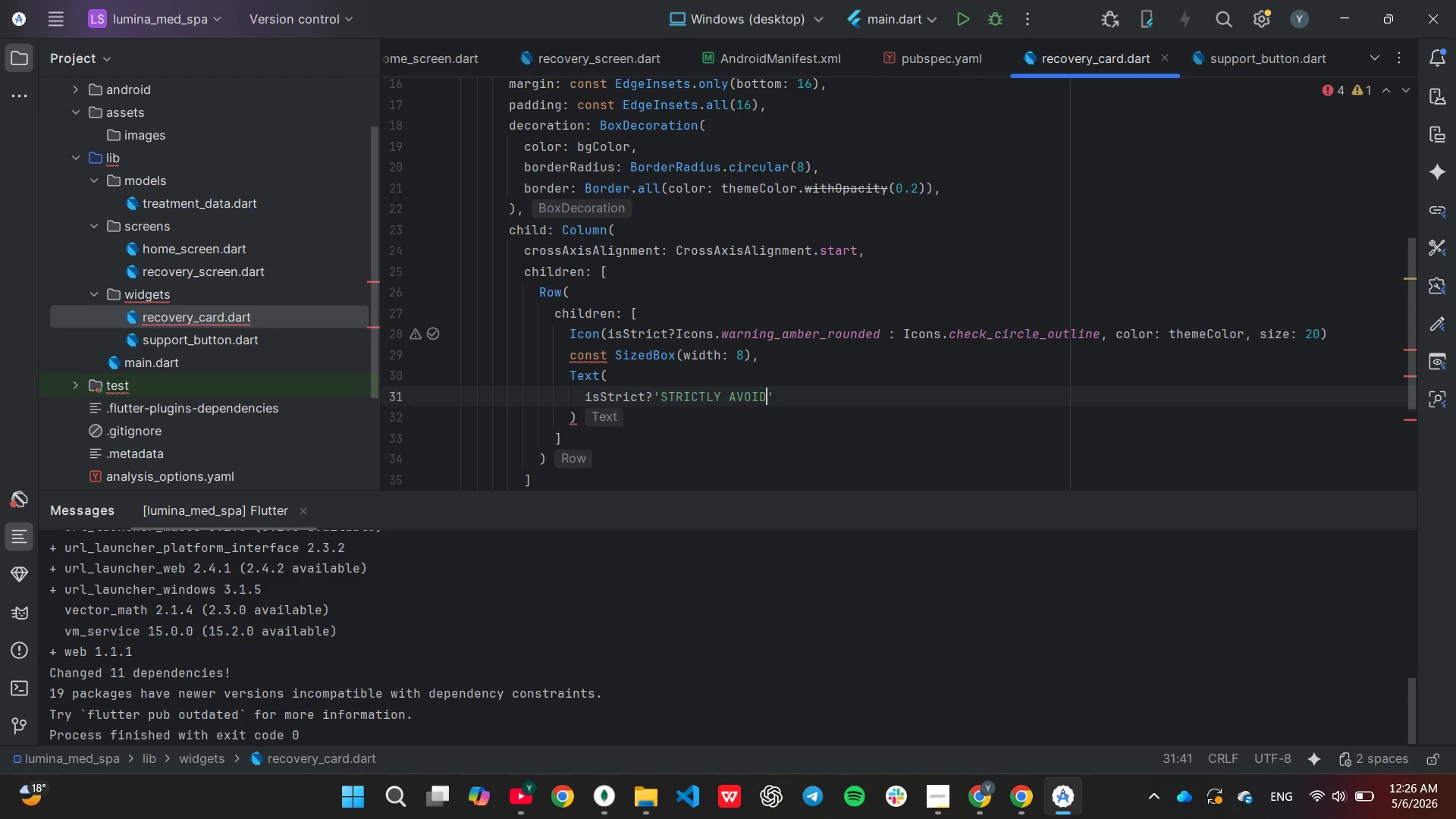 
key(ArrowRight)
 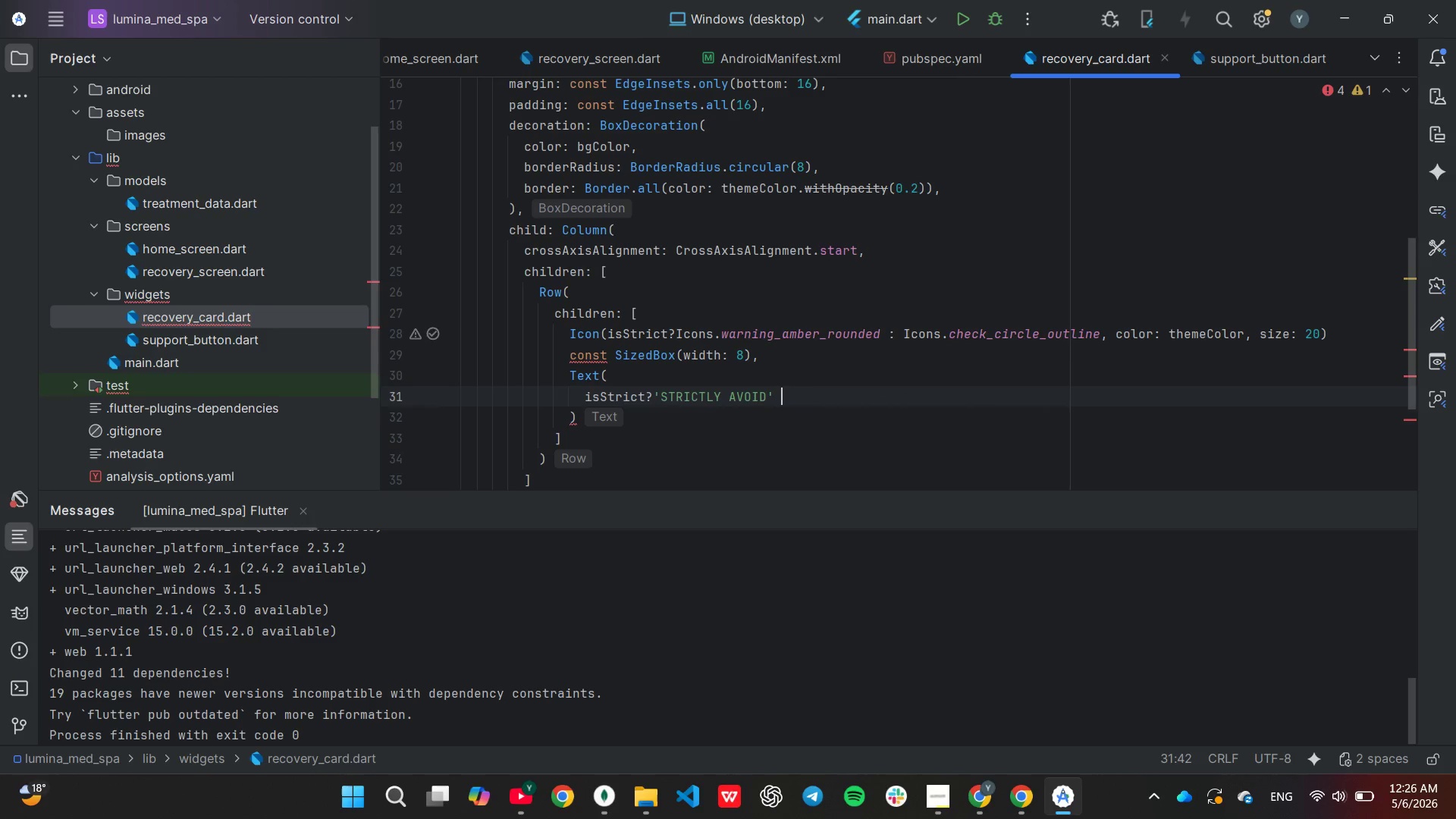 
type( : 'RECOMMENDED)
 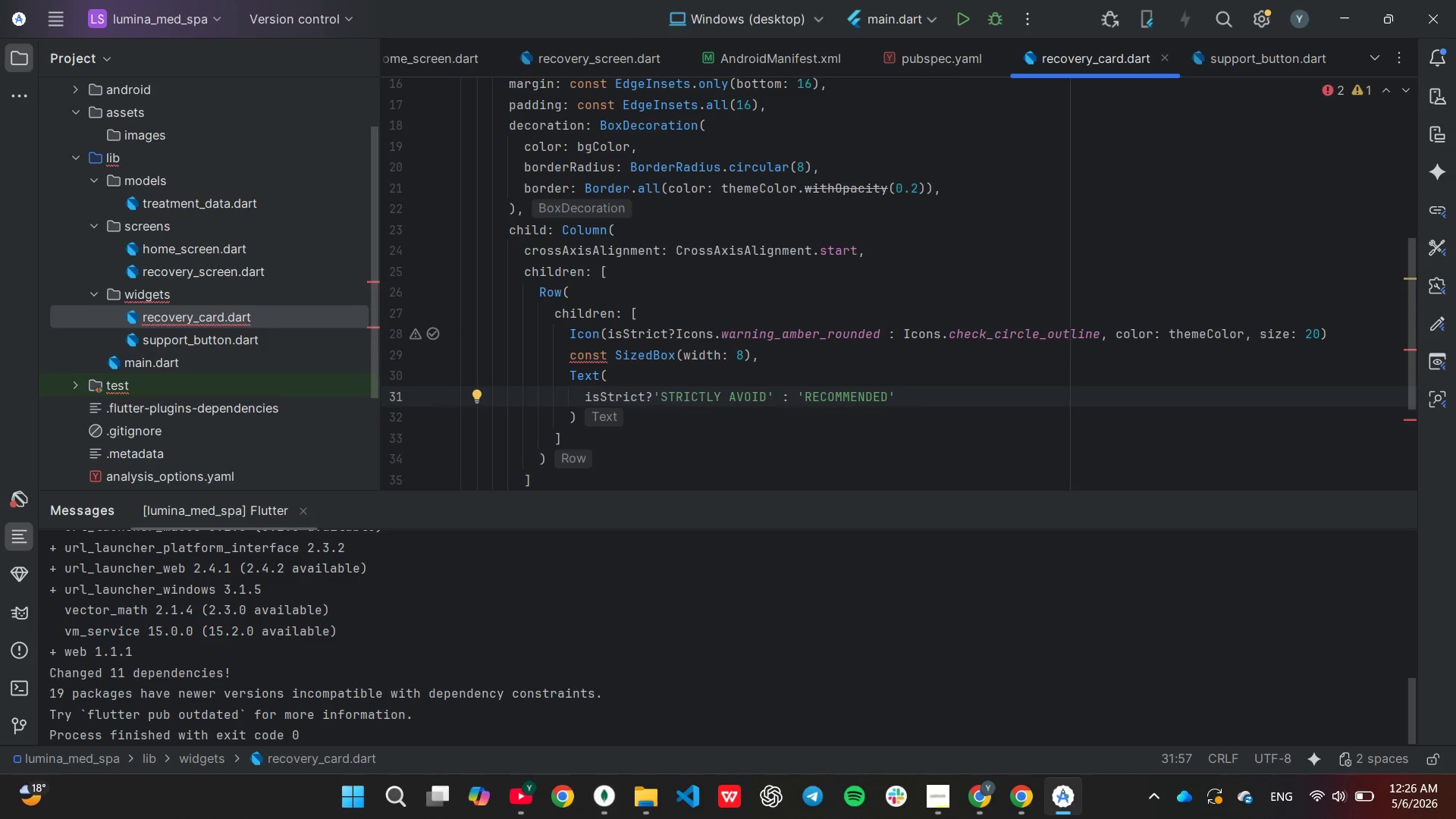 
key(ArrowRight)
 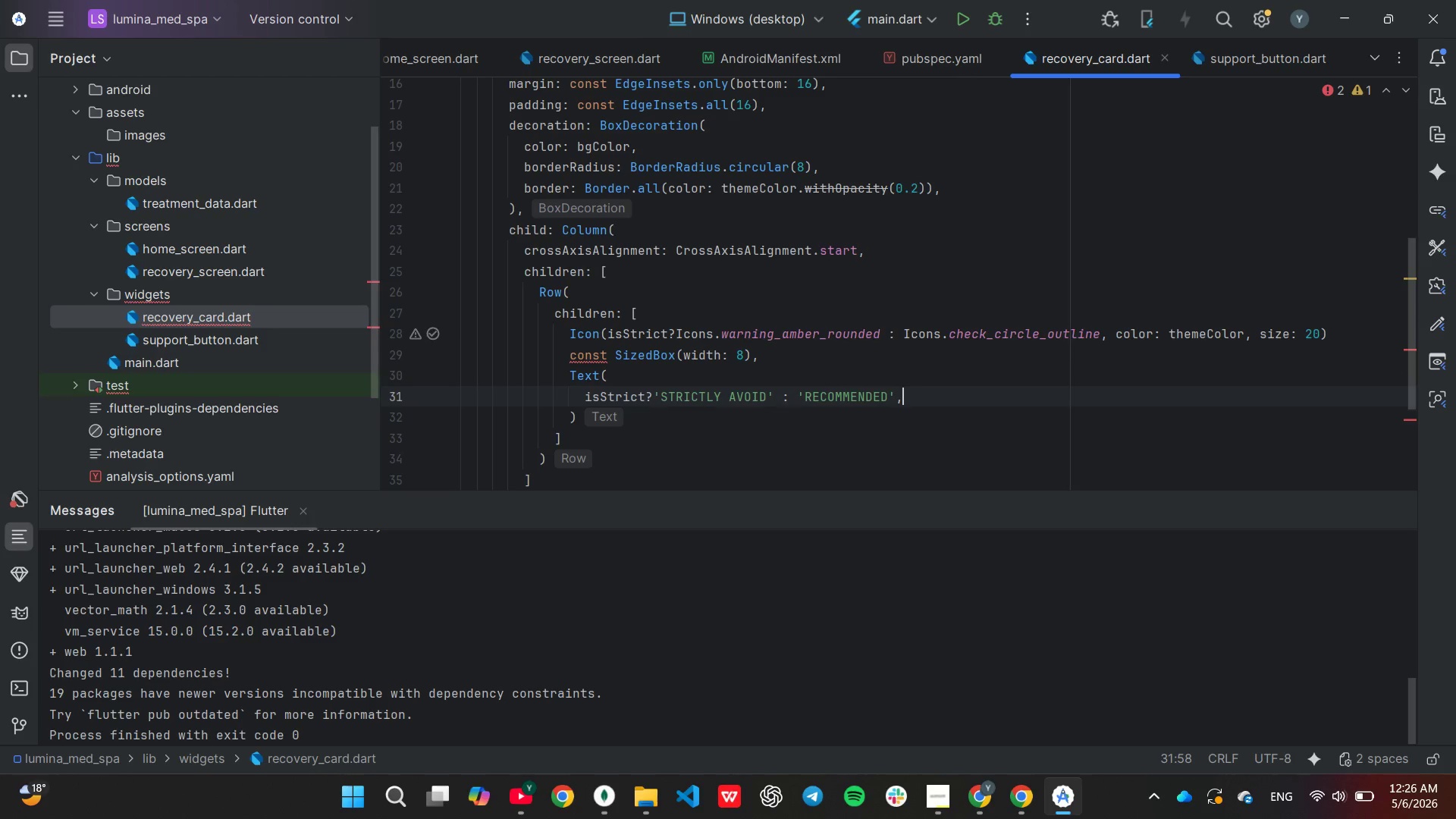 
key(Comma)
 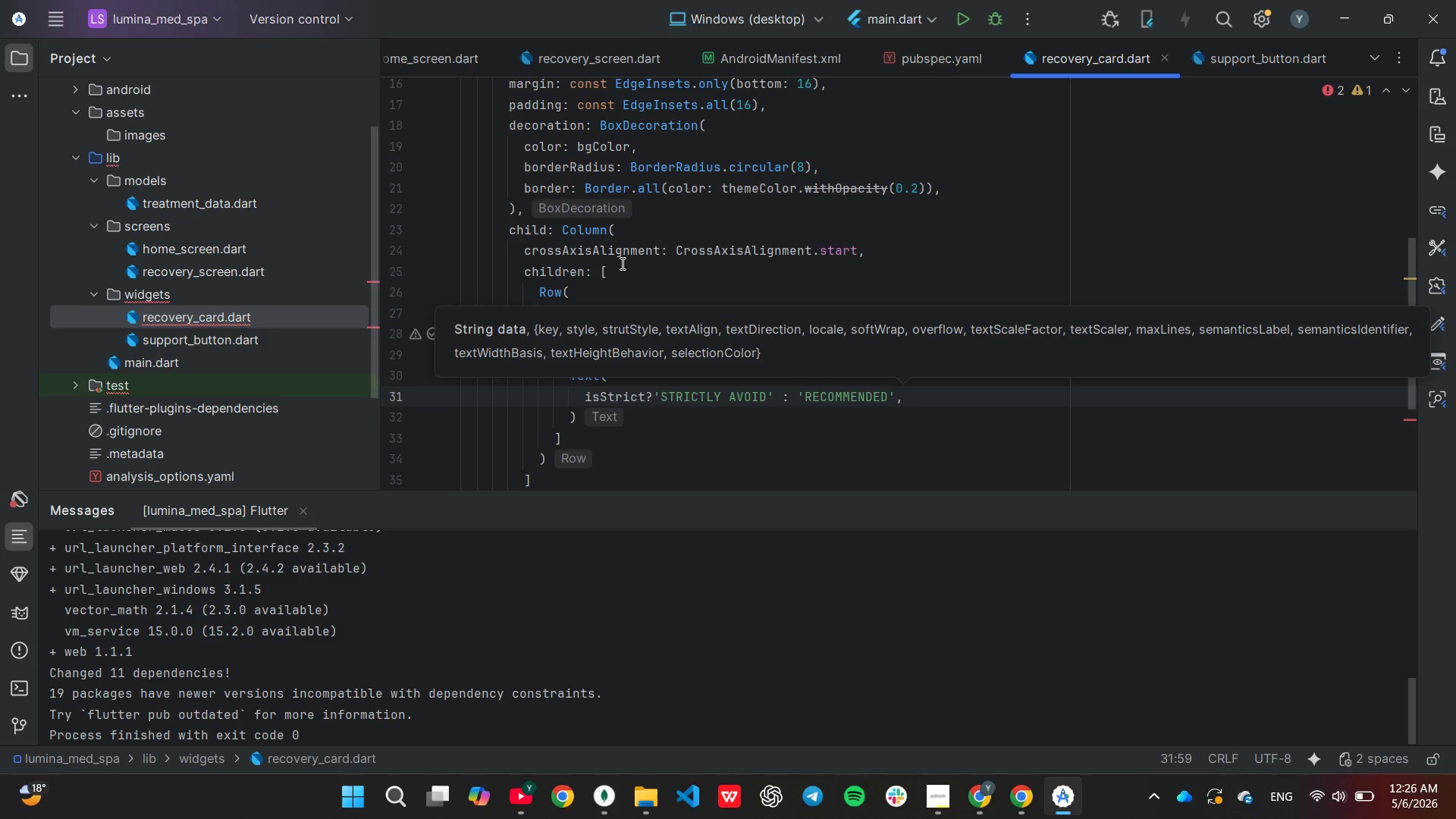 
key(Enter)
 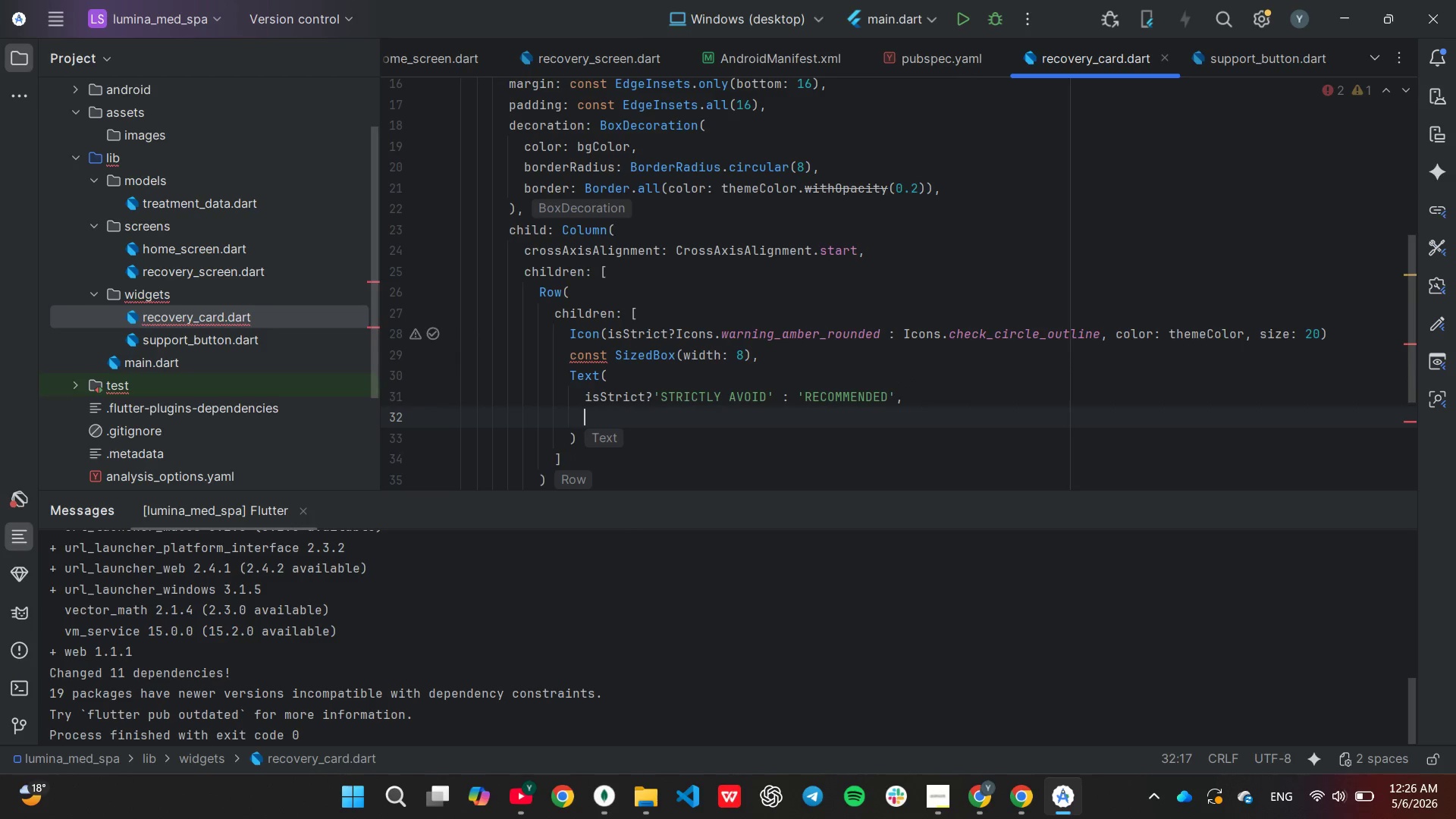 
type(st)
 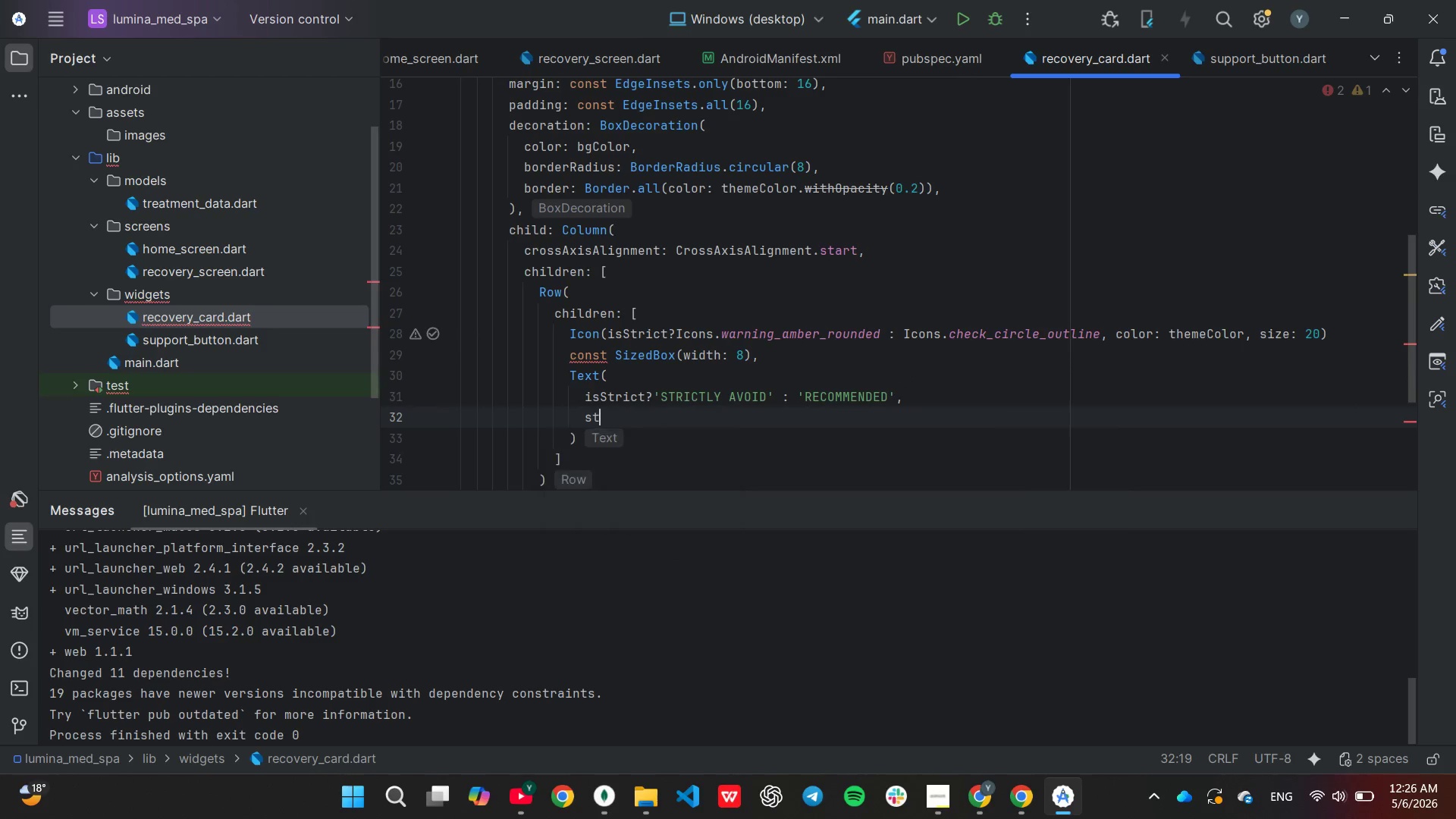 
key(Enter)
 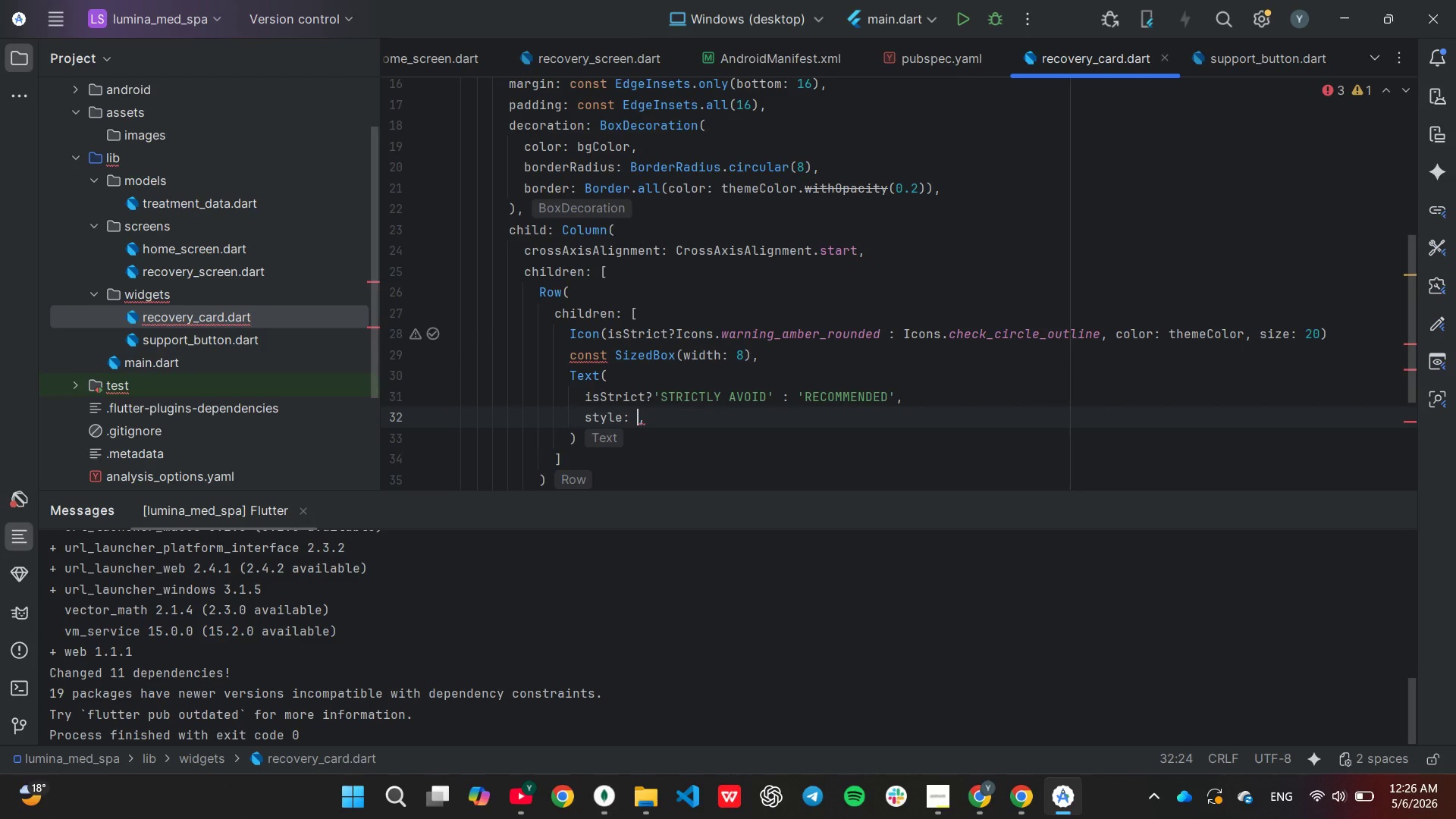 
type(Te)
 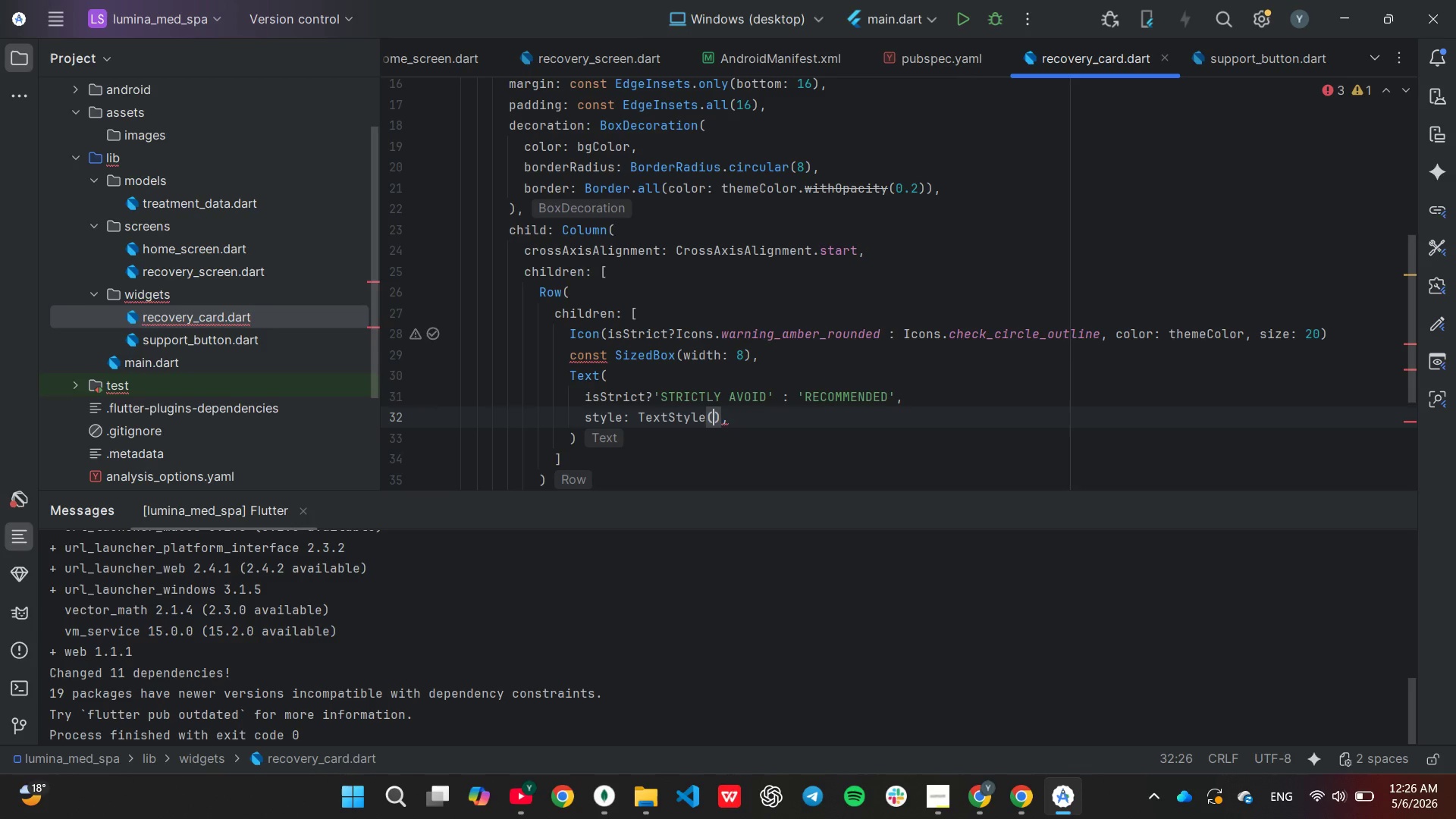 
key(Enter)
 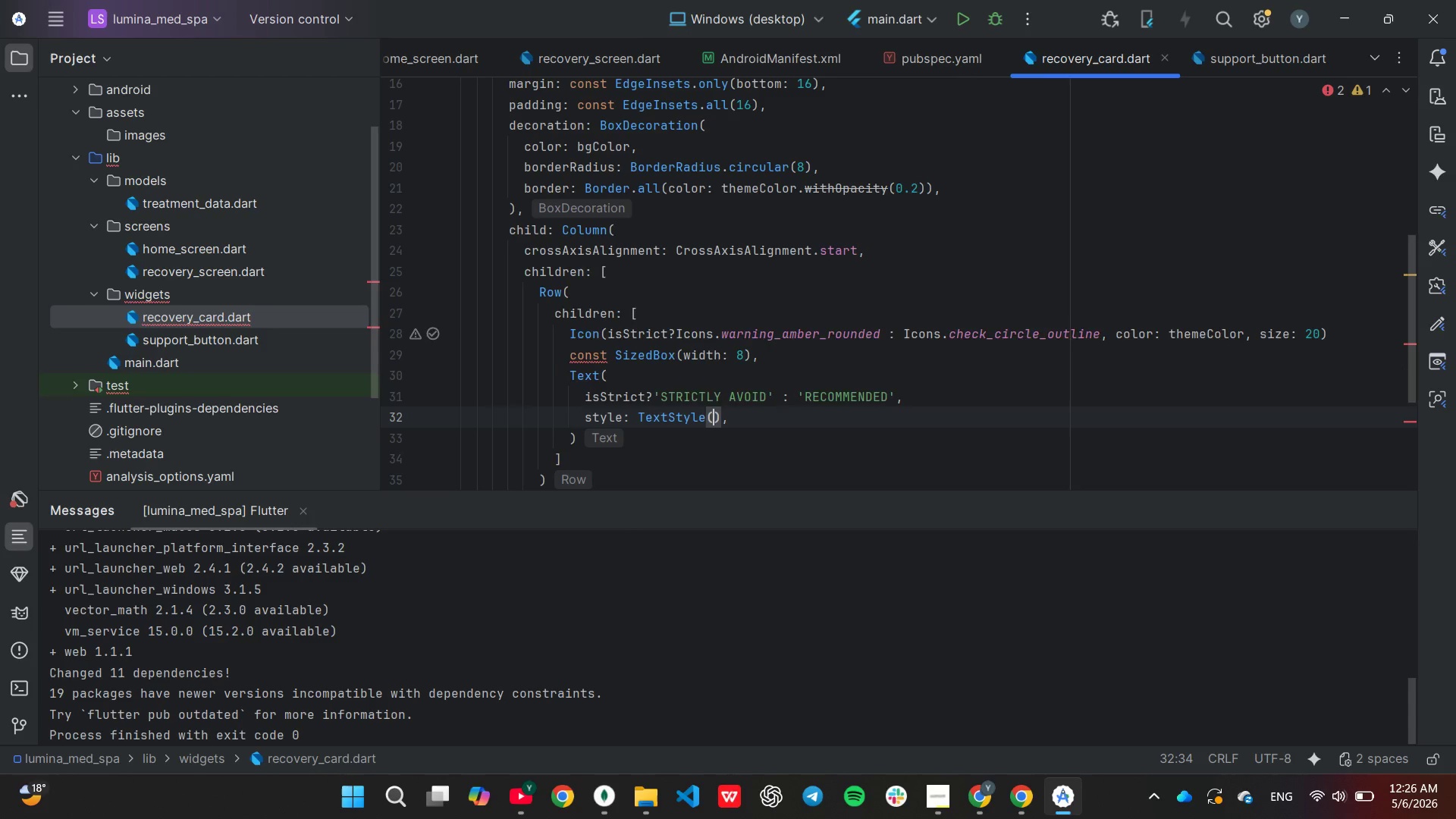 
key(Enter)
 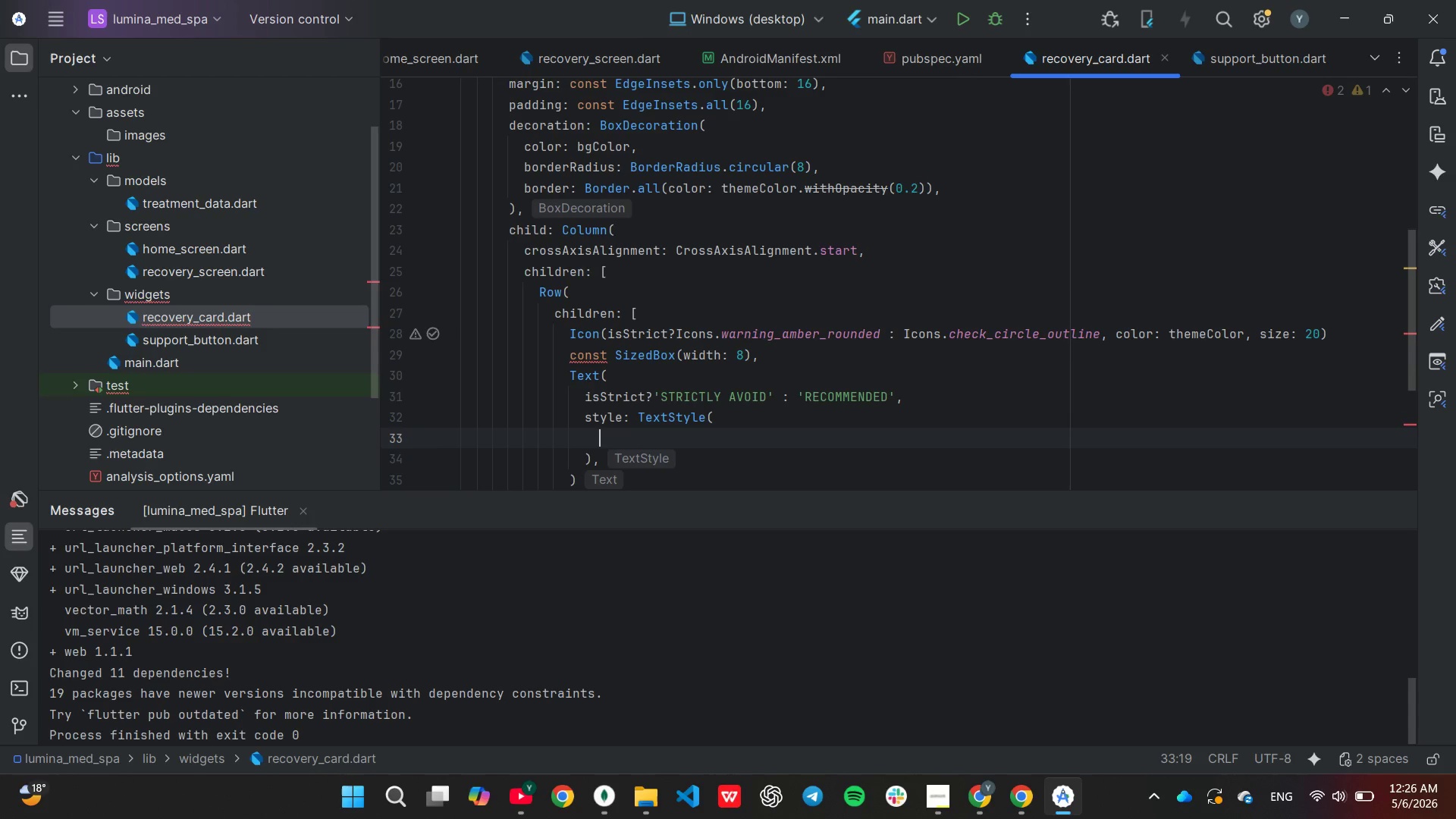 
type(co)
 